 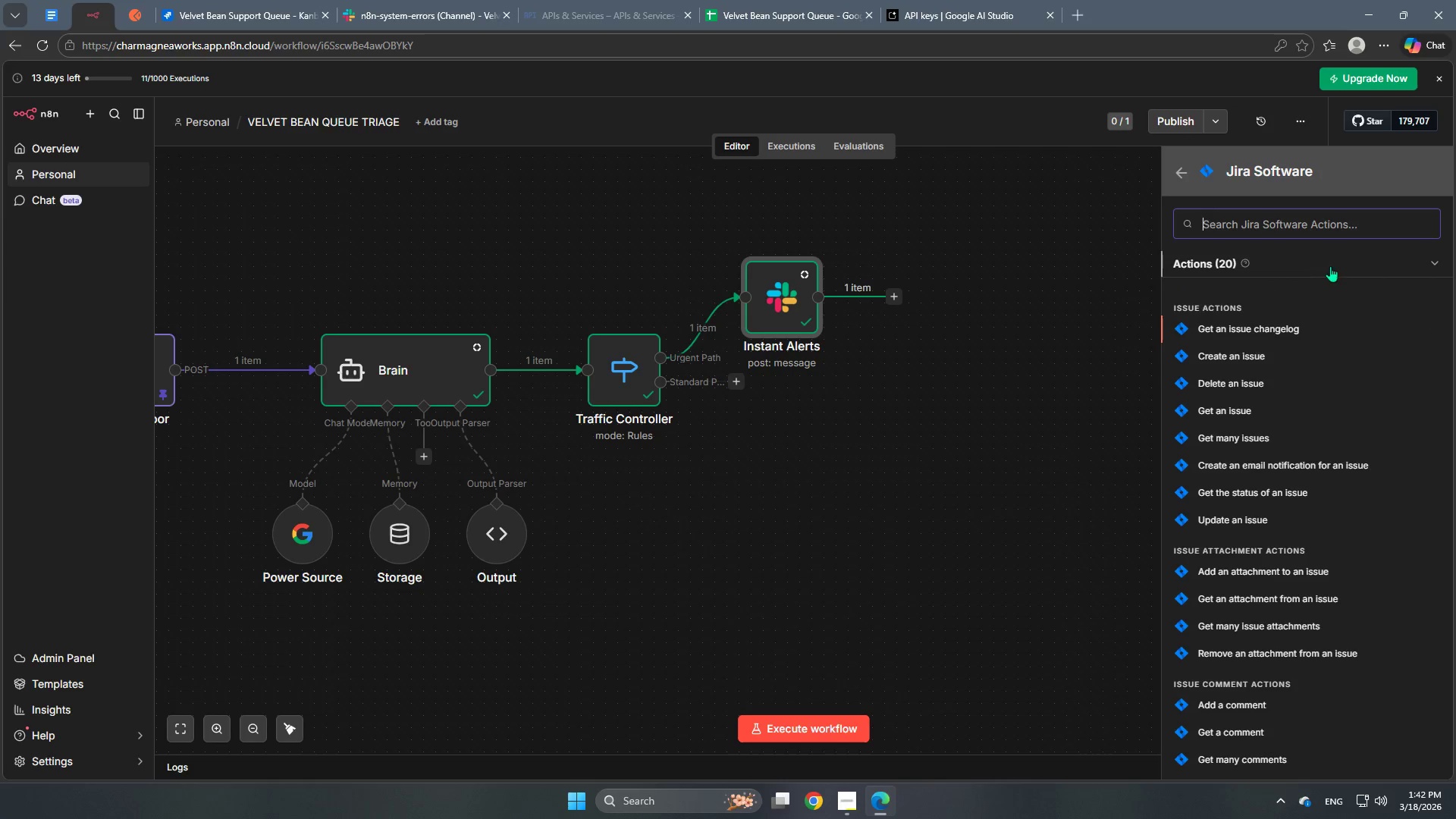 
type(jir)
 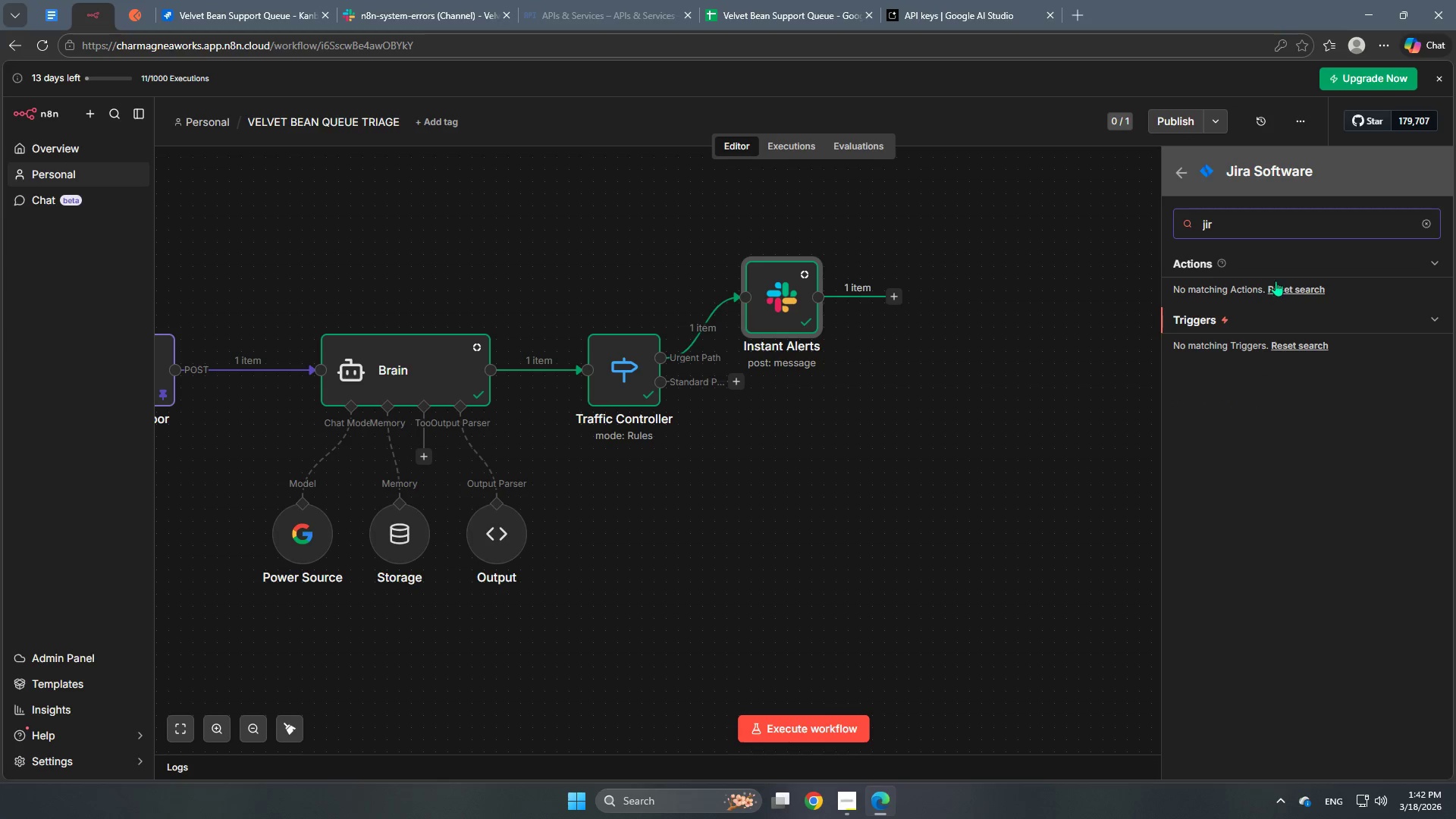 
key(Backspace)
 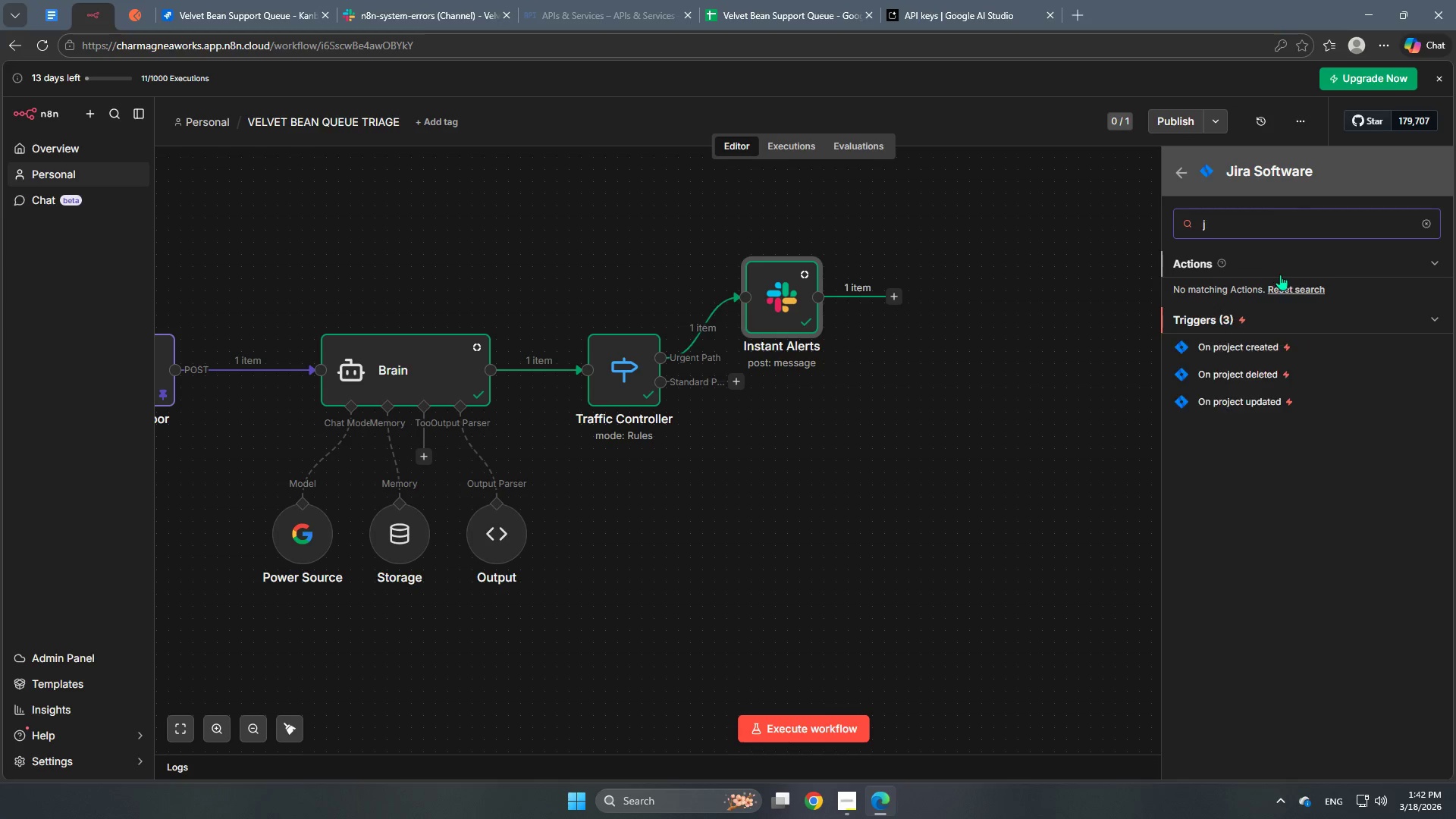 
key(Backspace)
 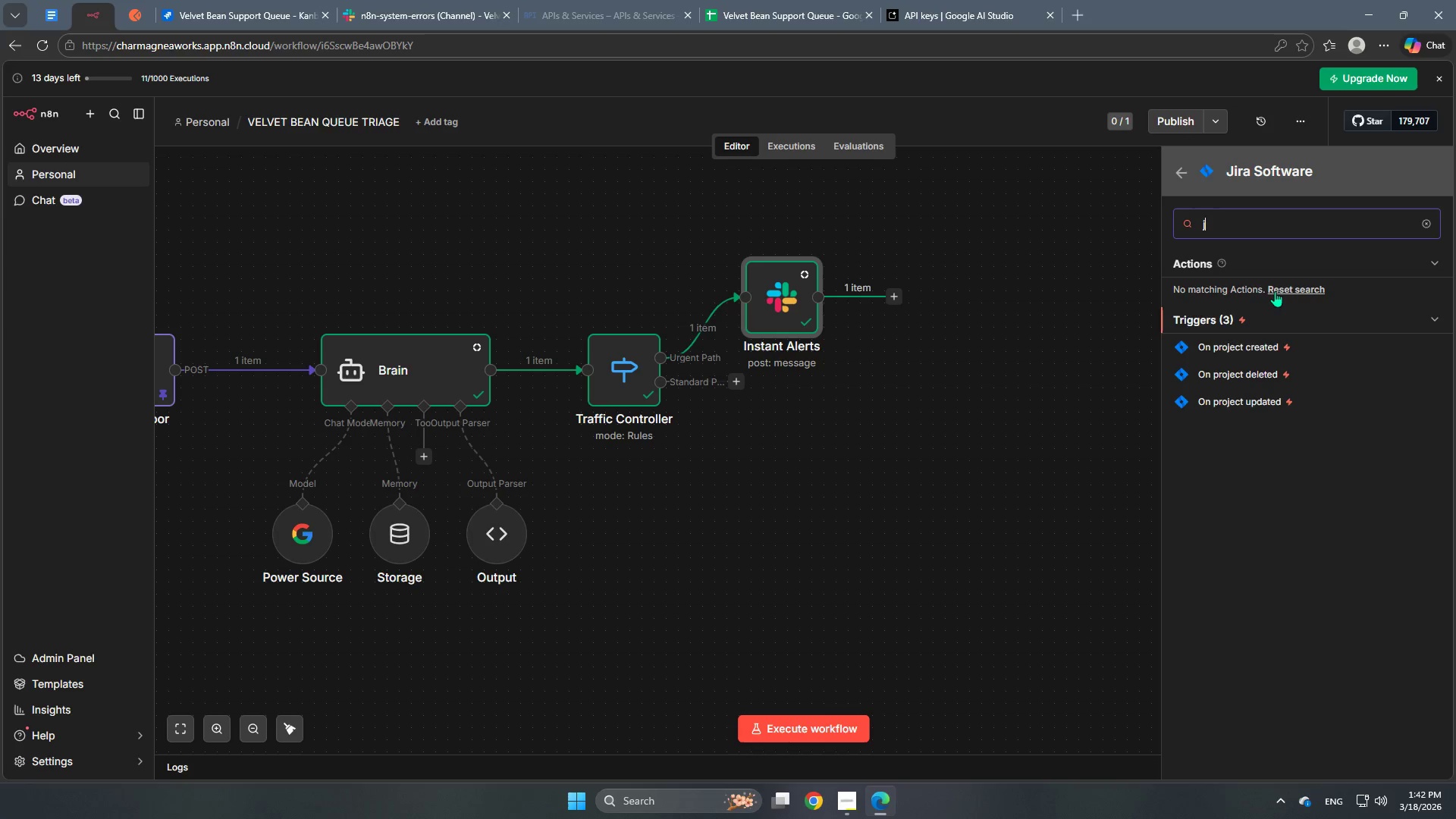 
key(Backspace)
 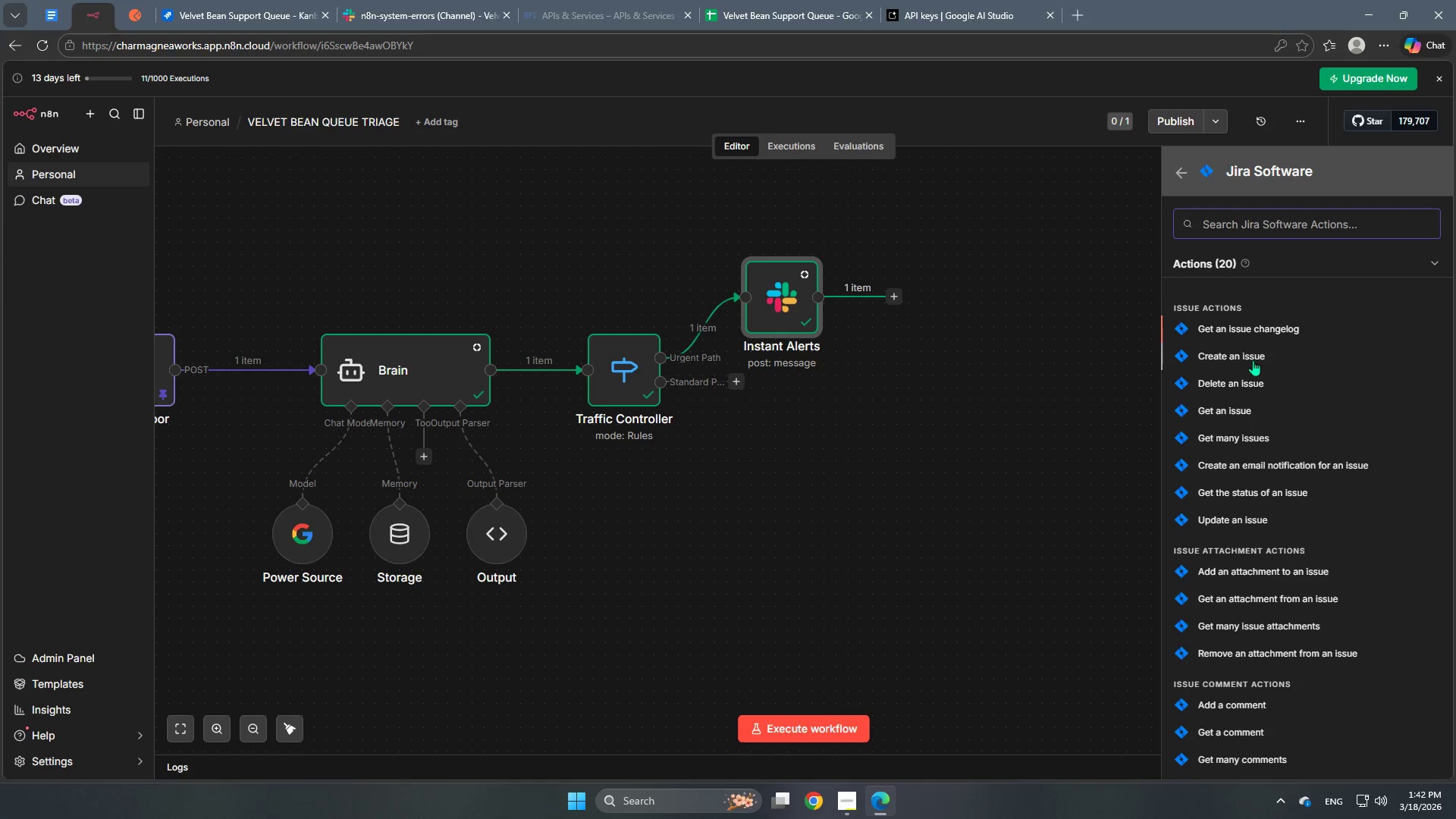 
left_click([1248, 356])
 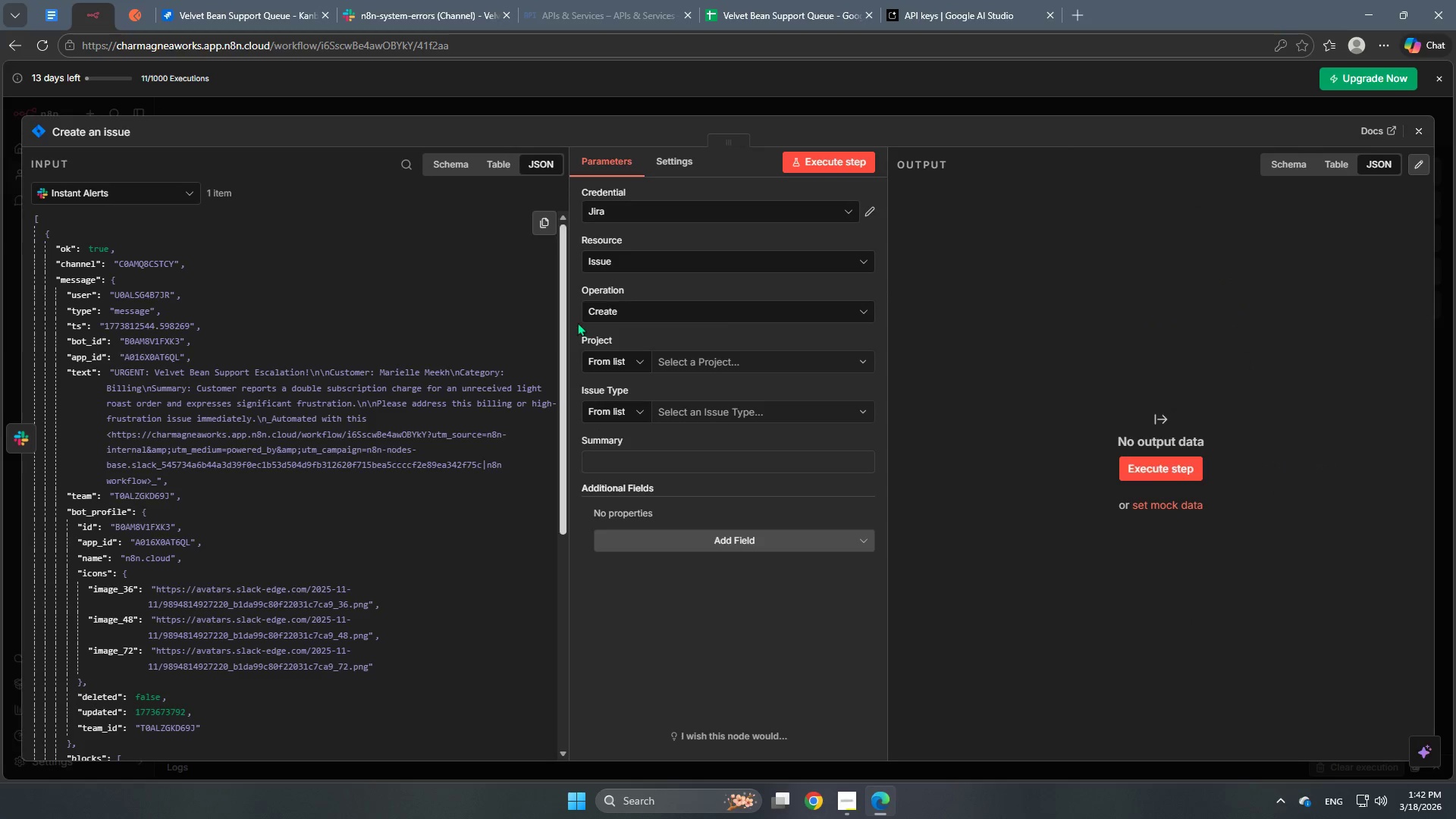 
scroll: coordinate [626, 340], scroll_direction: down, amount: 1.0
 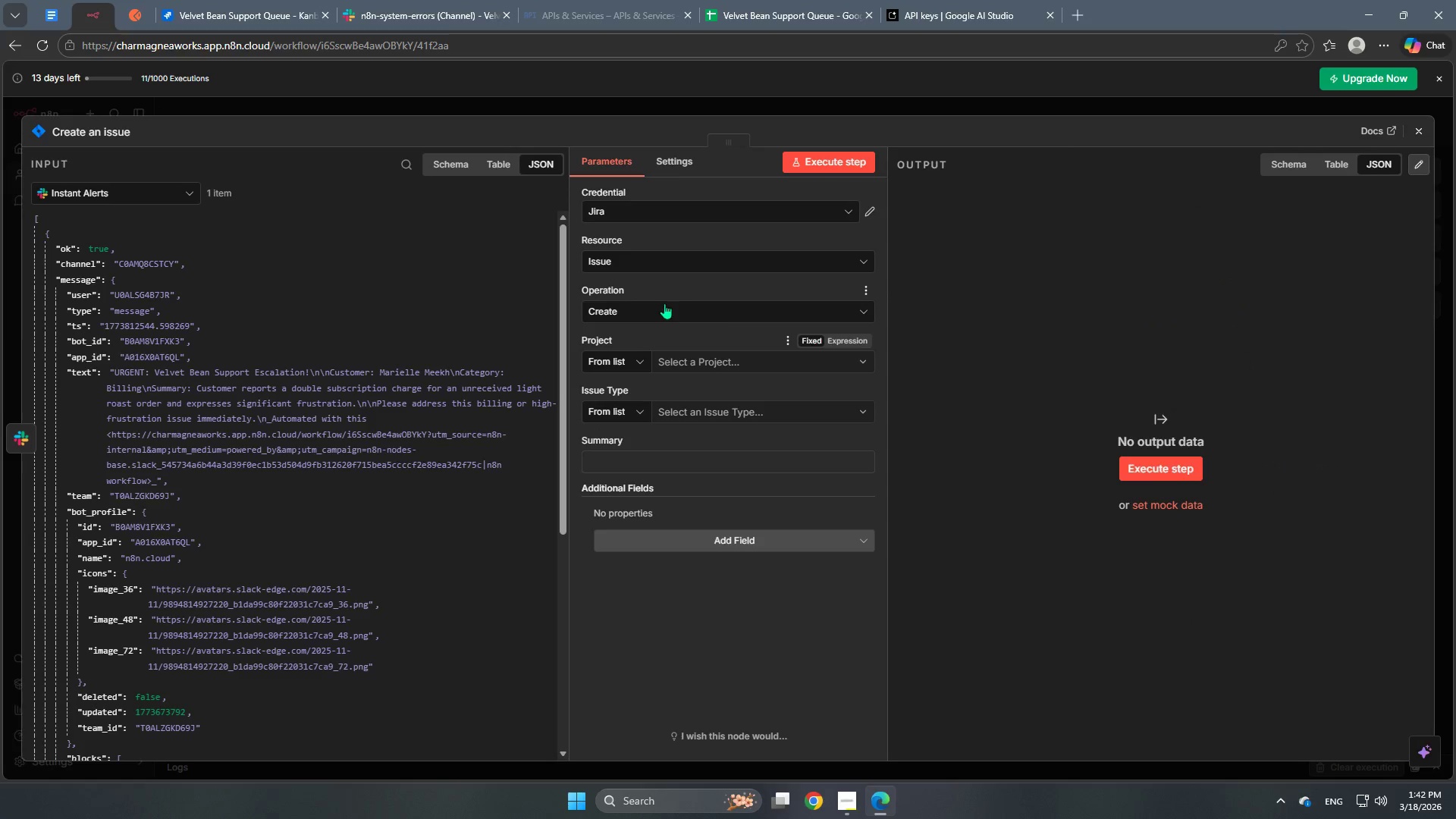 
left_click([664, 303])
 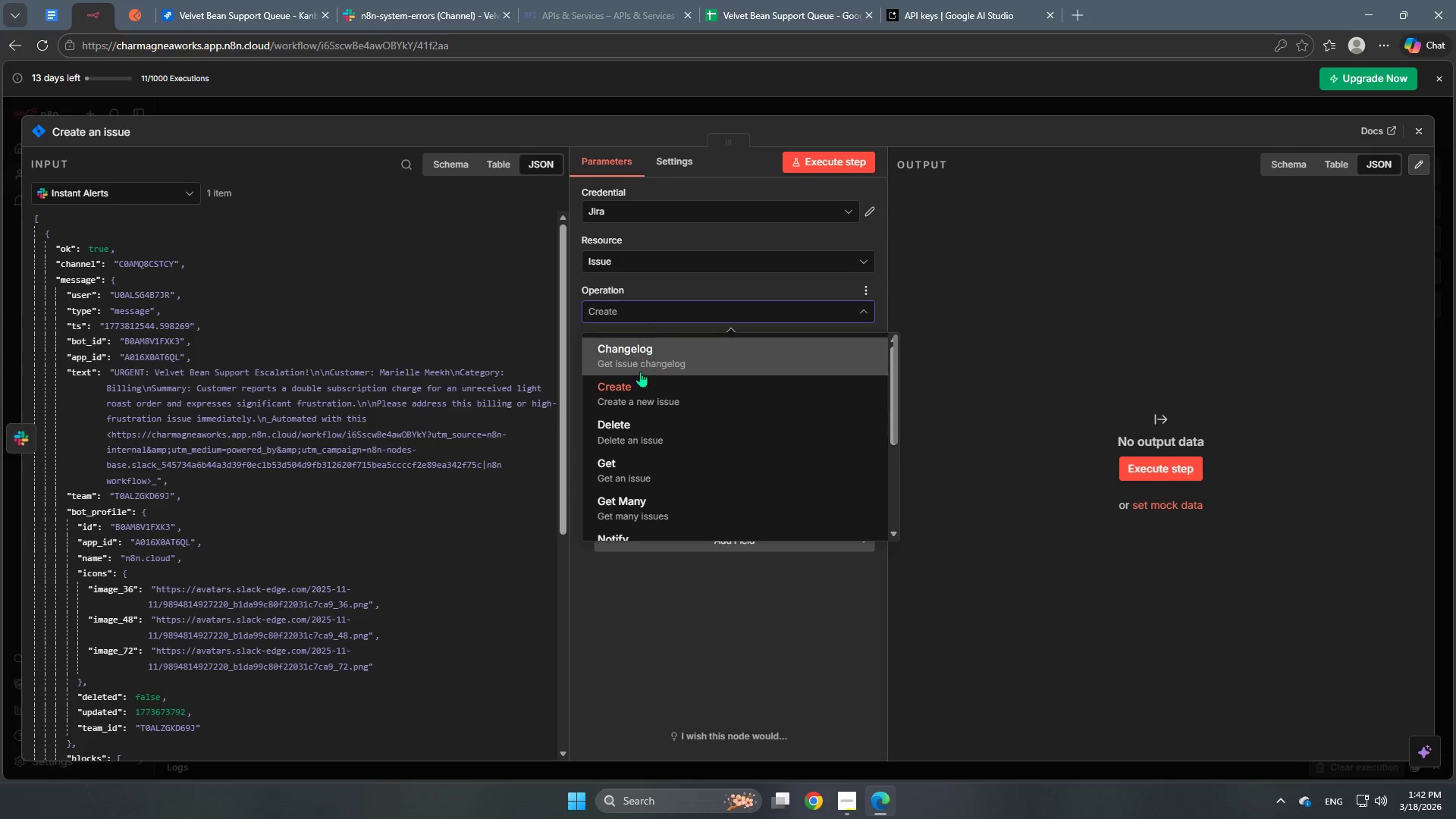 
left_click([632, 388])
 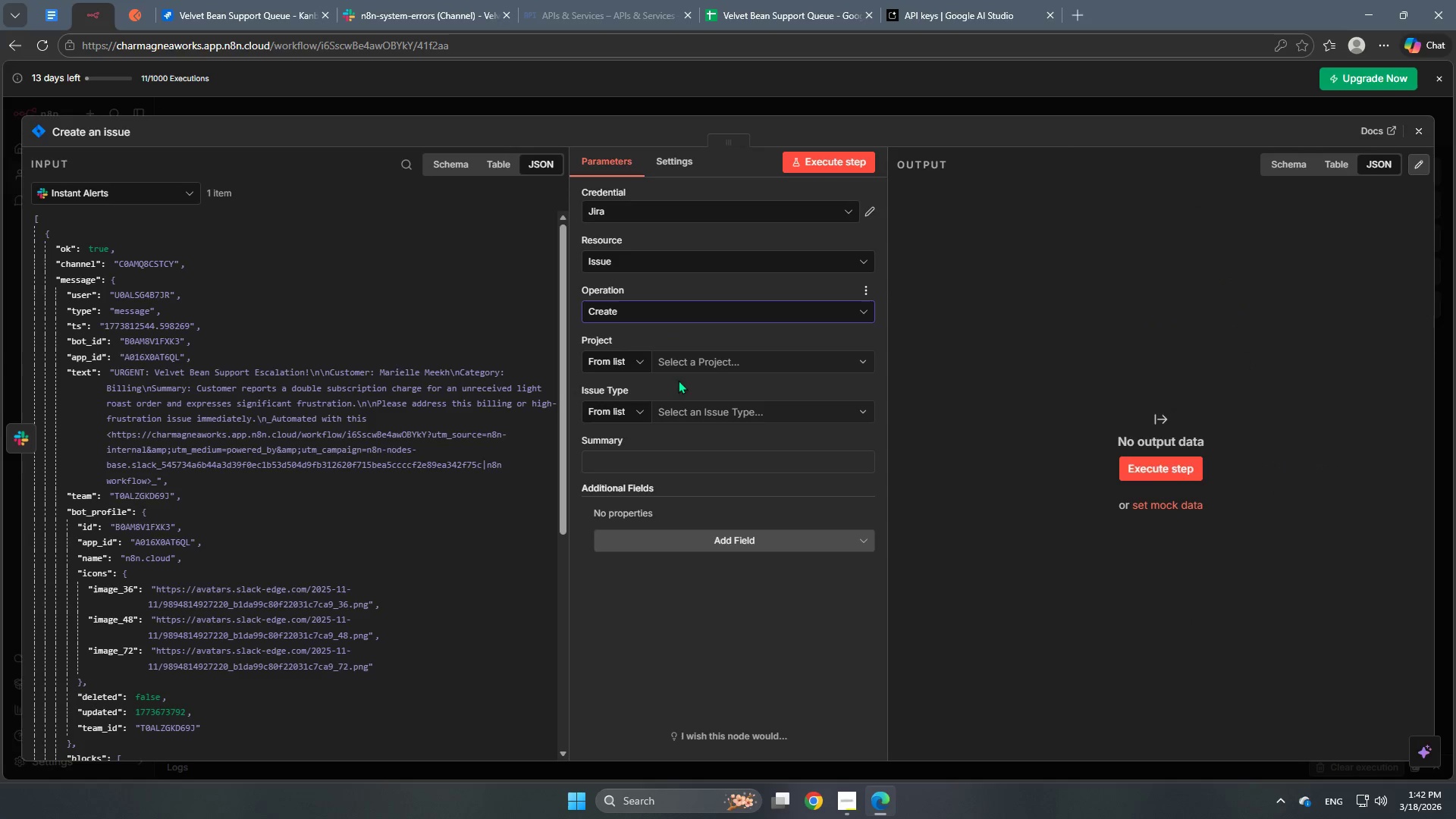 
left_click([704, 362])
 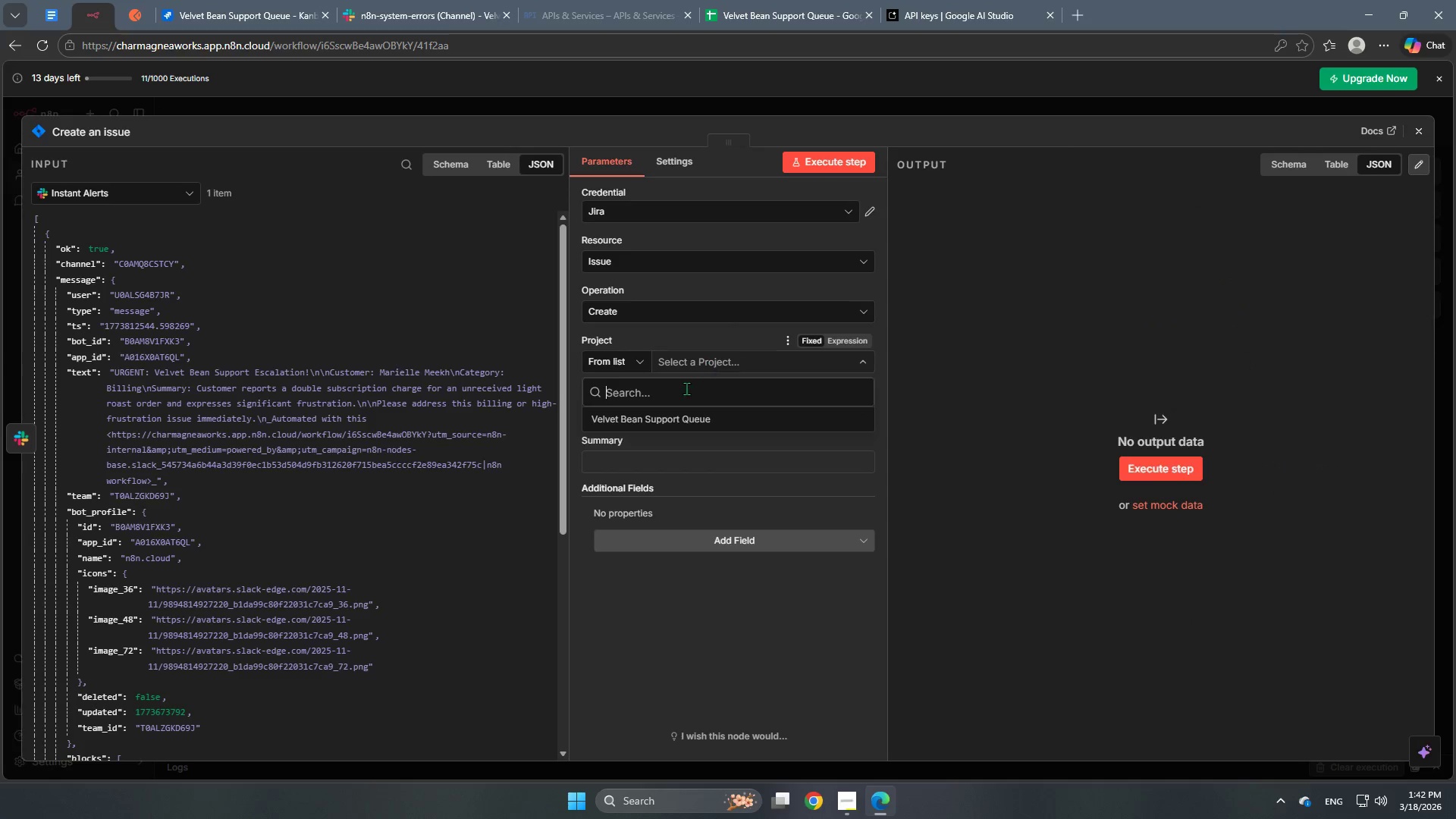 
left_click([677, 427])
 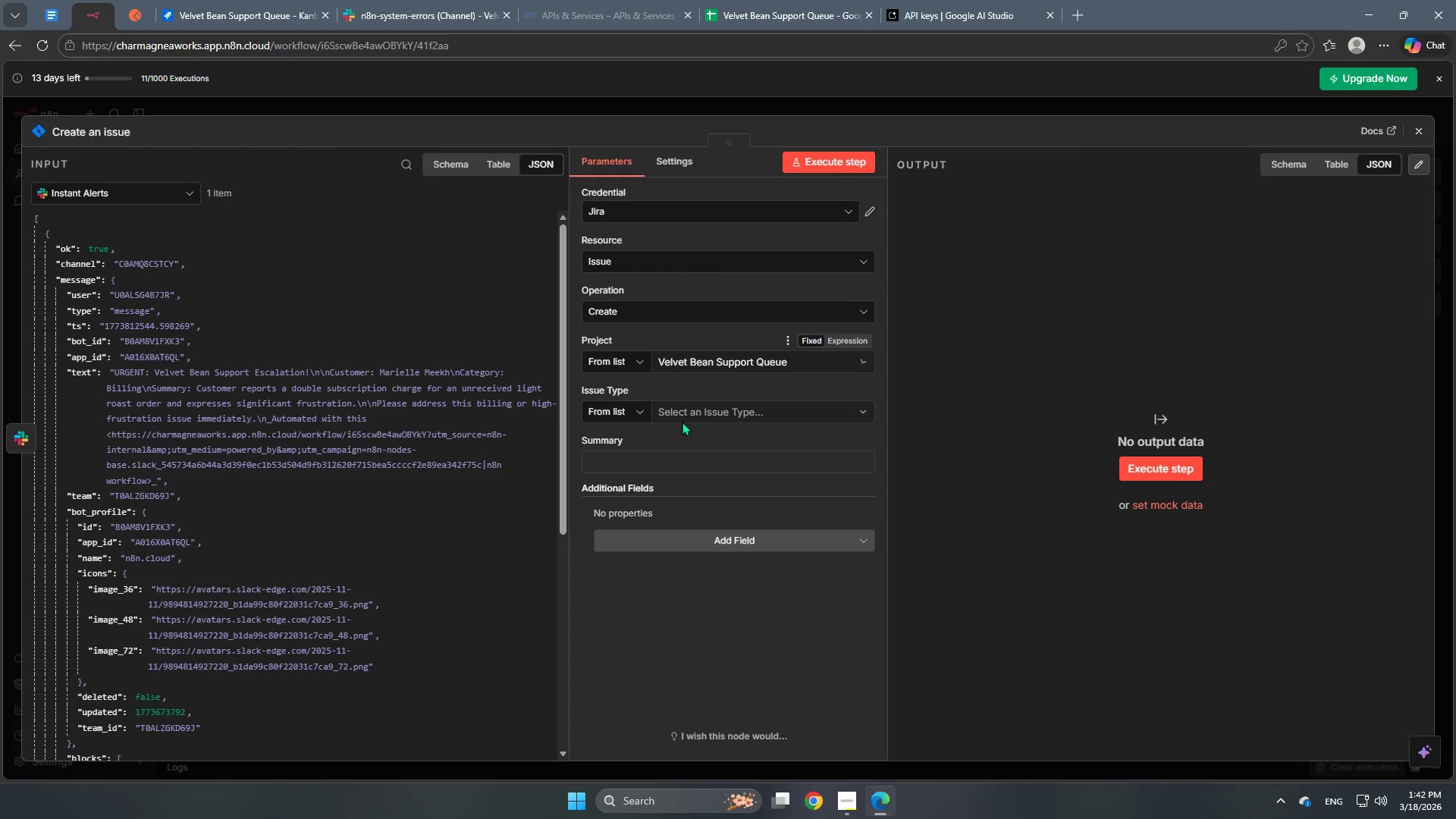 
mouse_move([693, 433])
 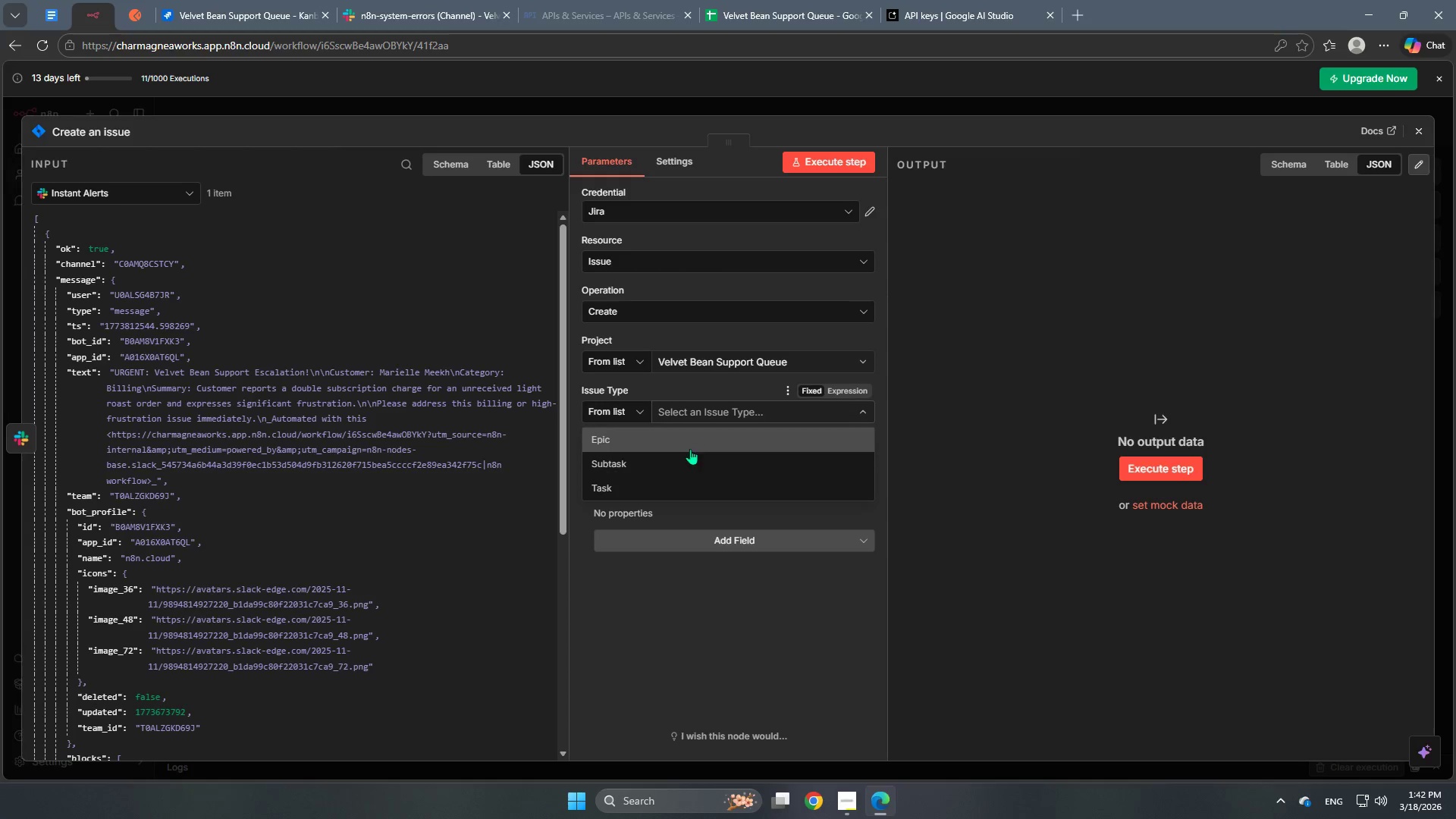 
scroll: coordinate [690, 453], scroll_direction: down, amount: 3.0
 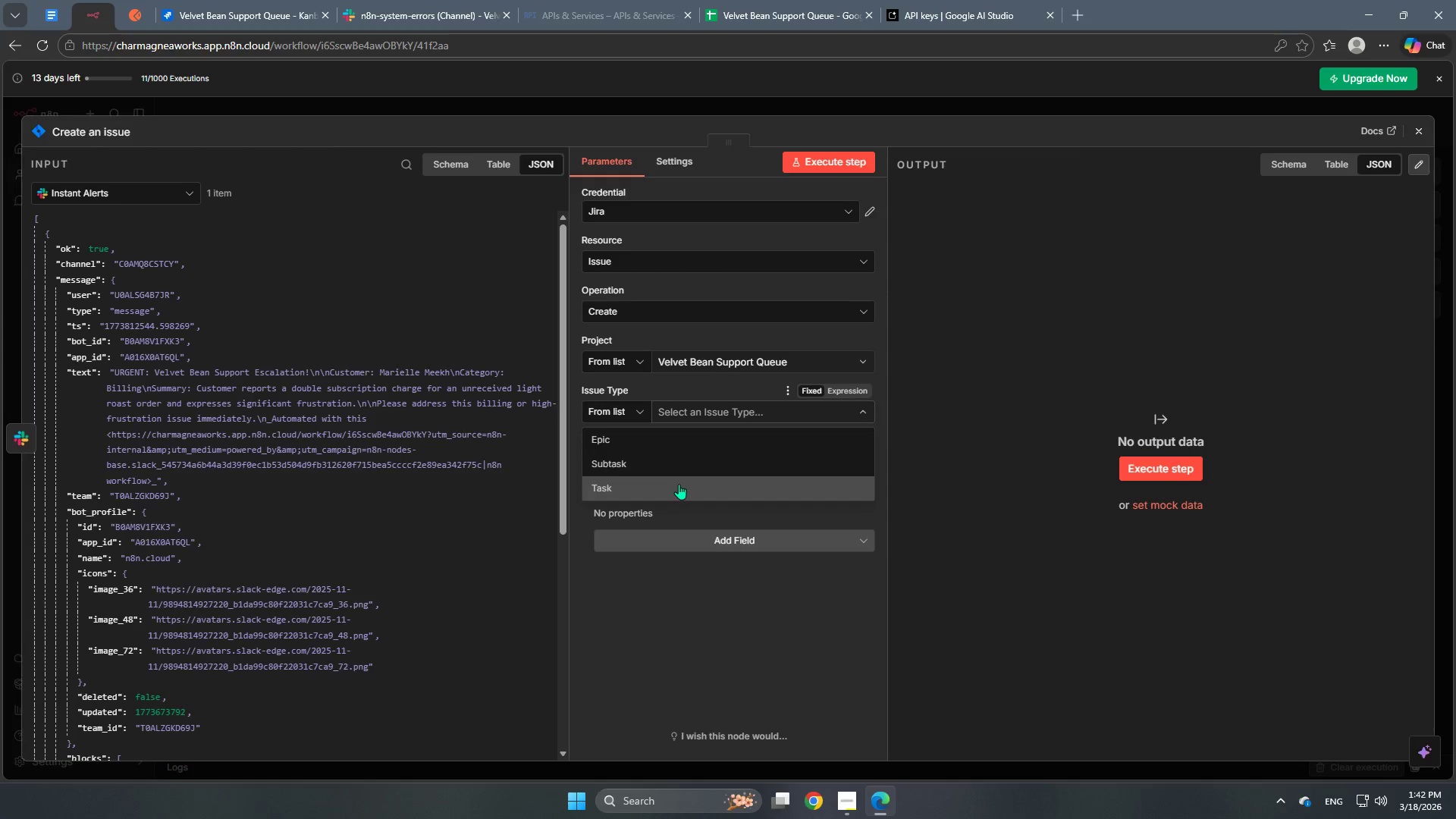 
left_click([679, 484])
 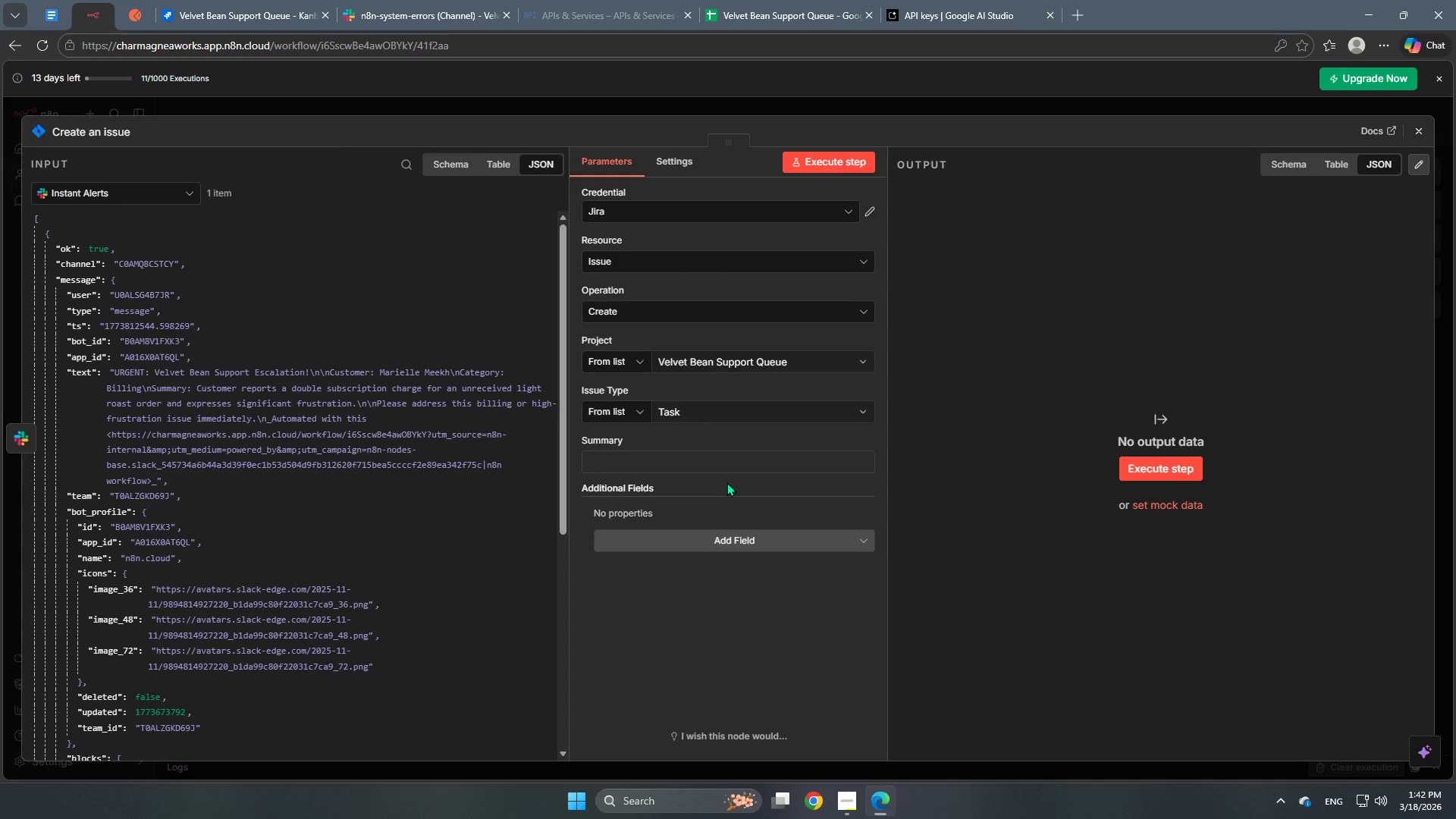 
scroll: coordinate [726, 482], scroll_direction: down, amount: 2.0
 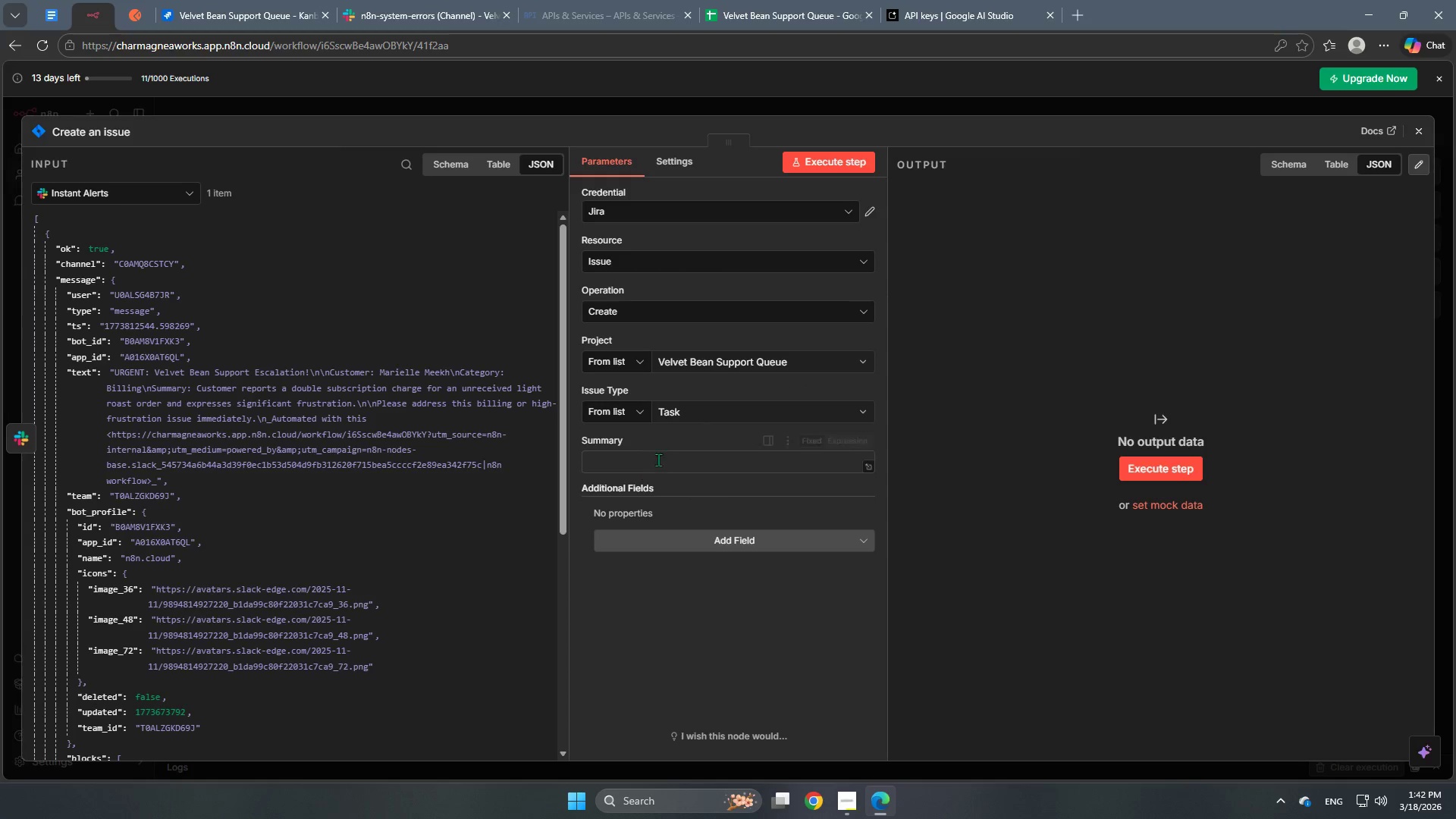 
left_click([662, 457])
 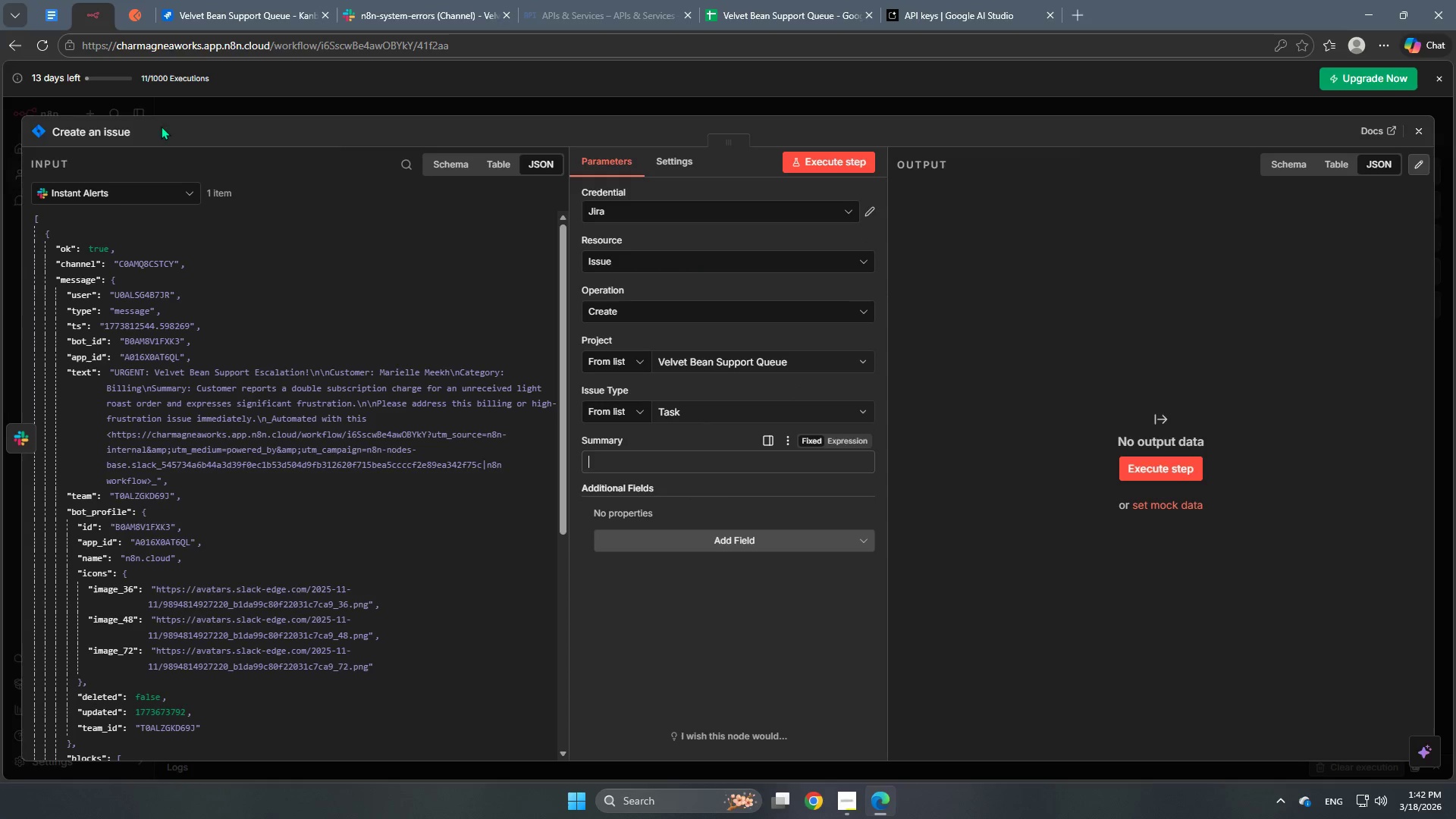 
double_click([95, 128])
 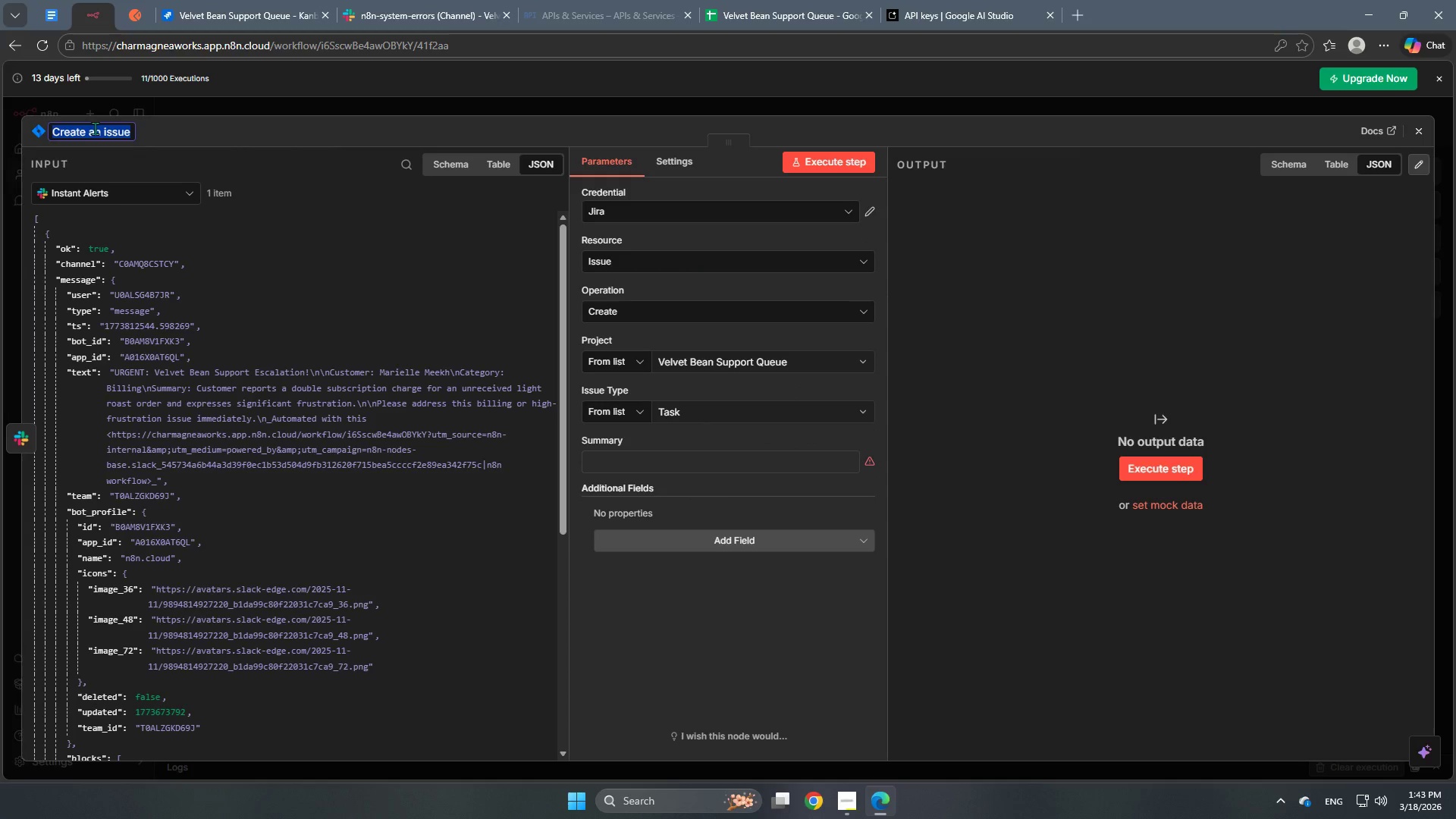 
type(Ticket)
 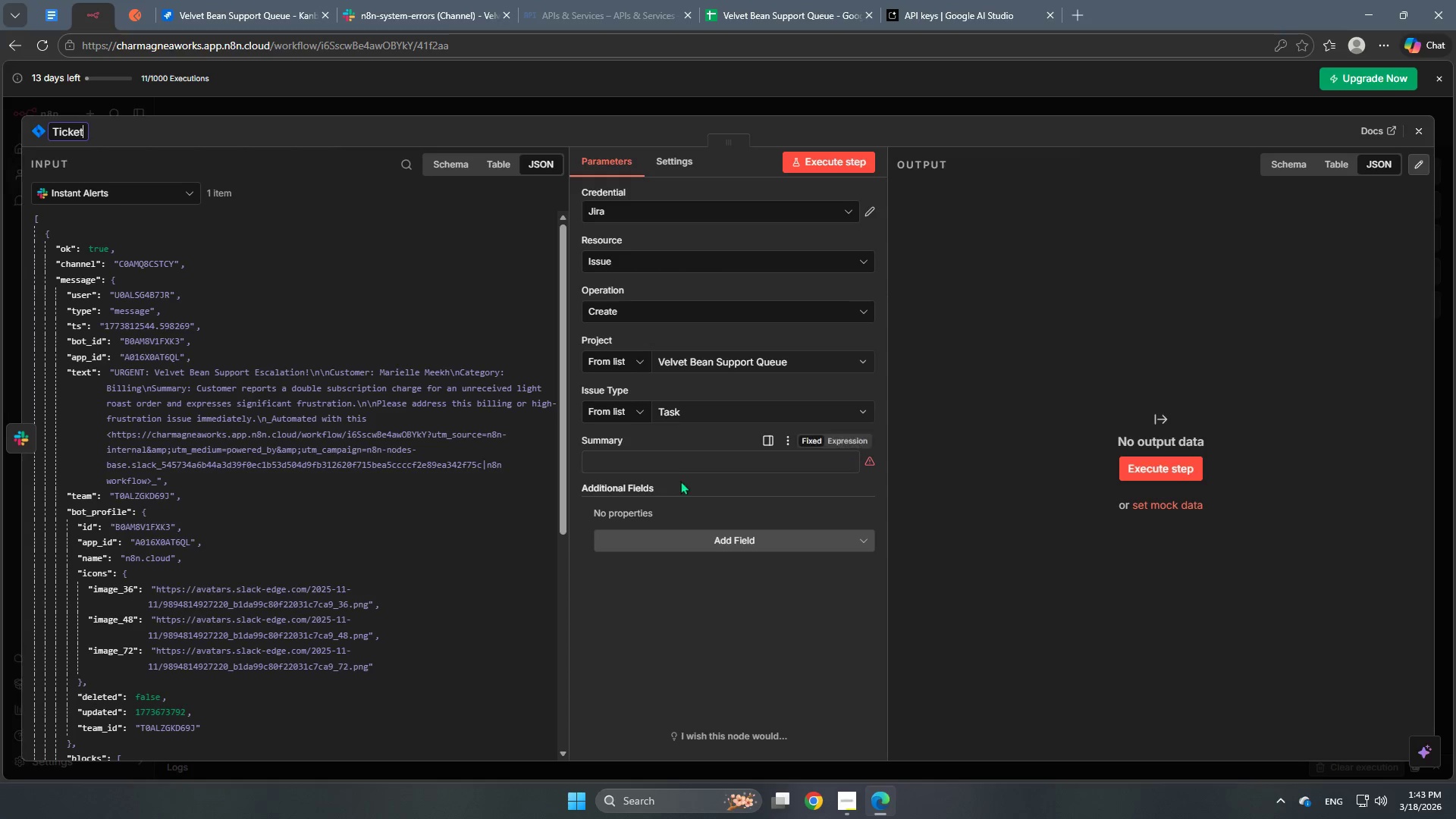 
left_click([676, 469])
 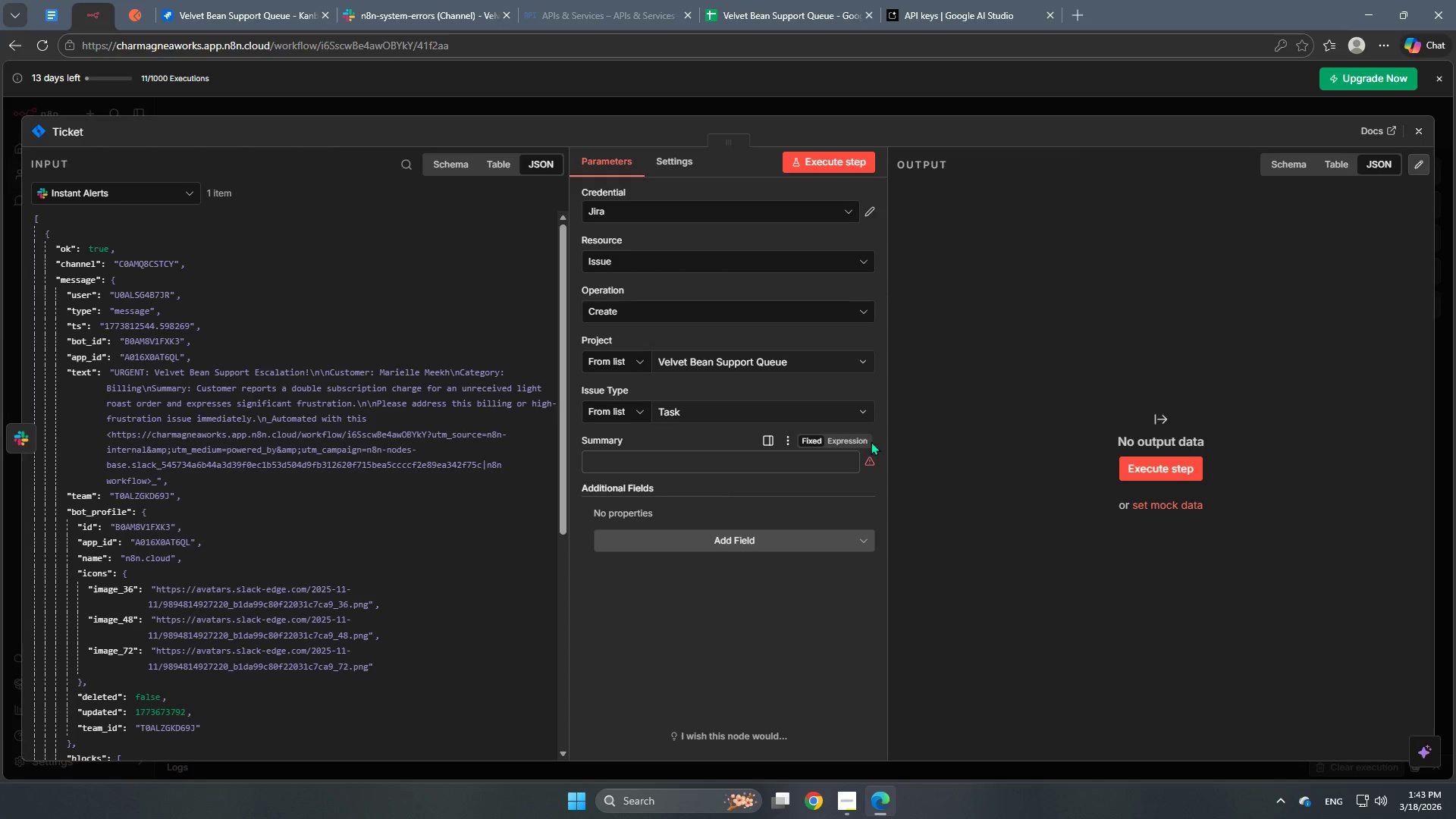 
left_click([867, 440])
 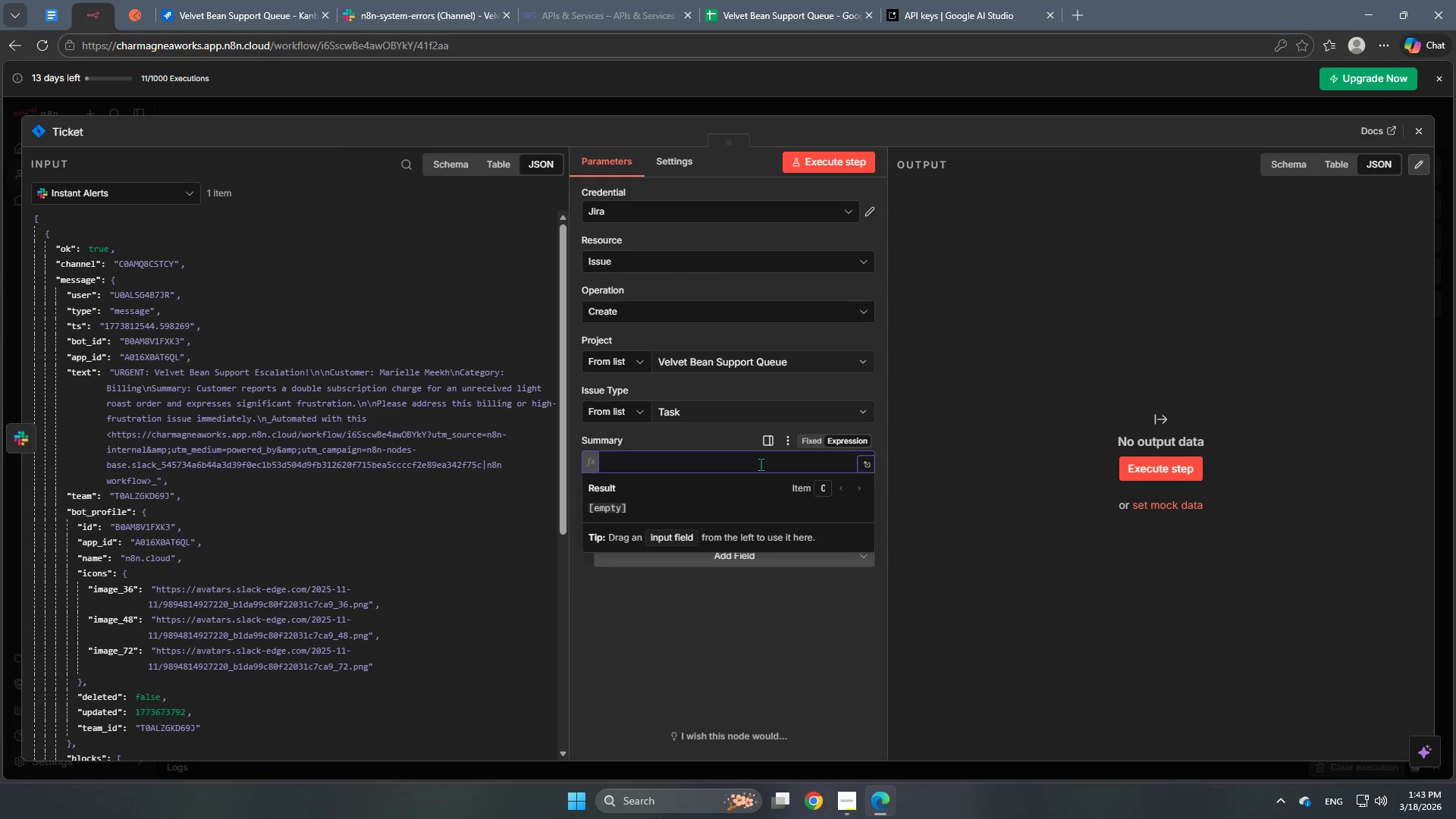 
left_click([760, 458])
 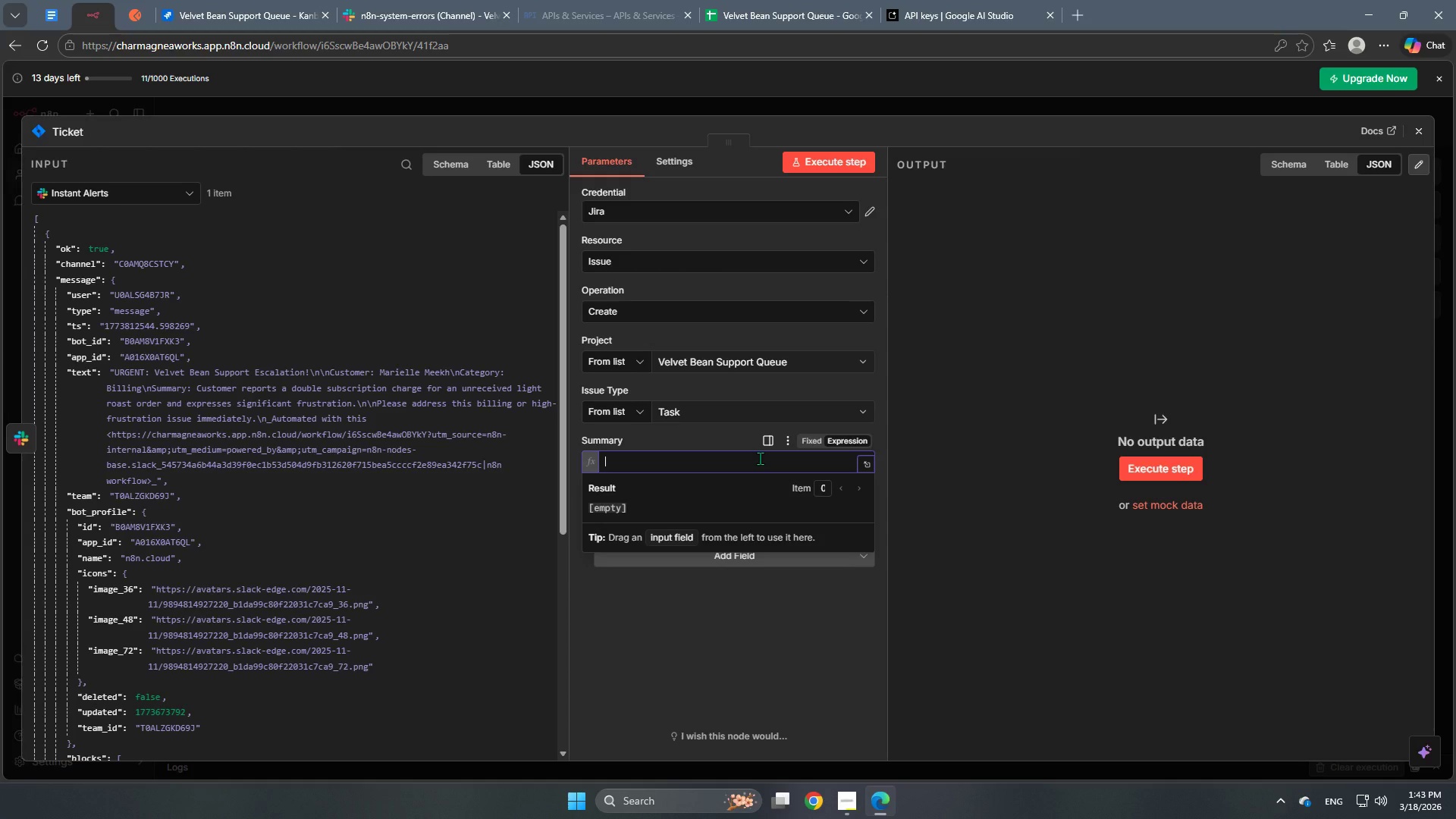 
wait(6.22)
 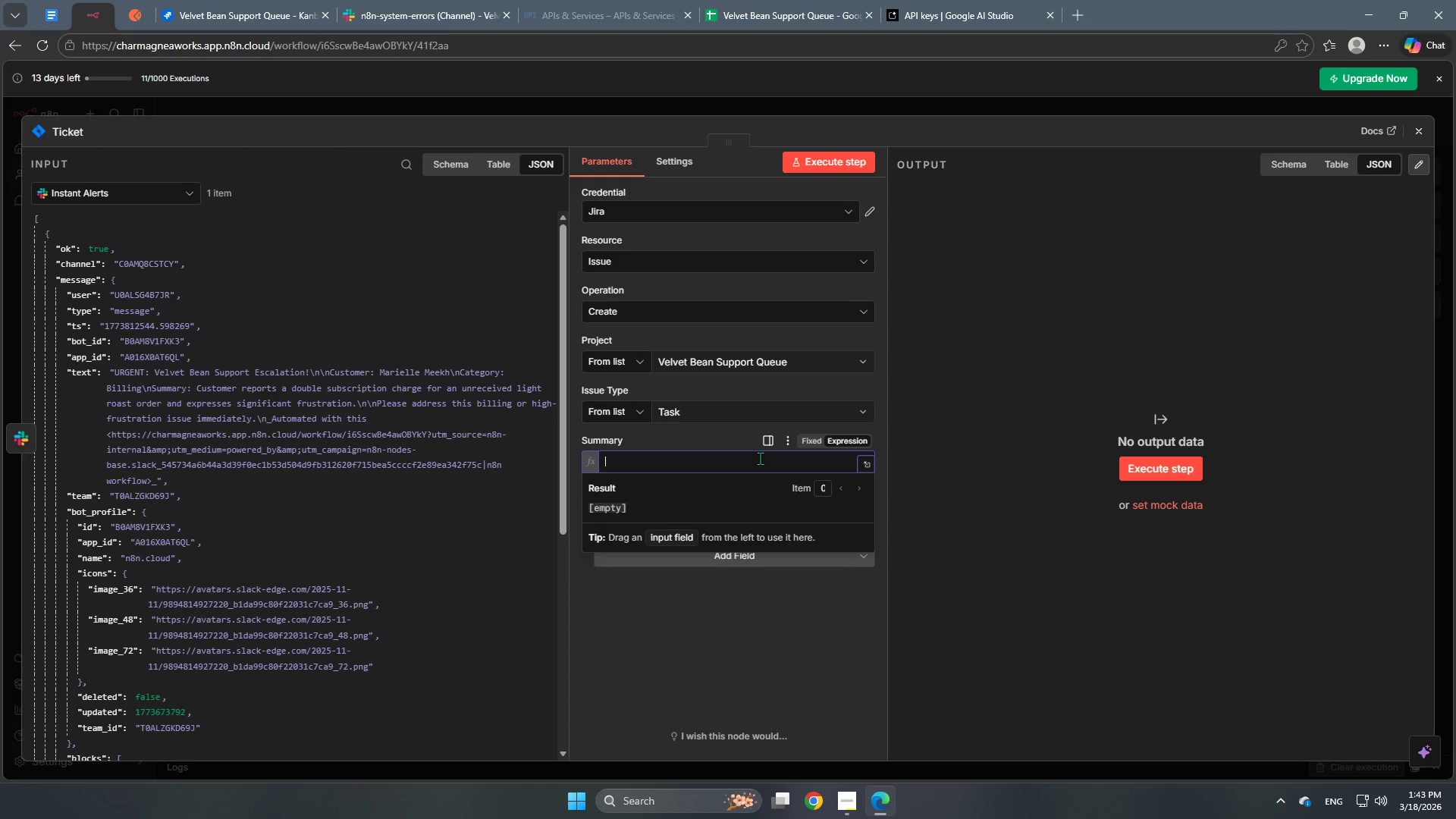 
type(Urgent Coffee Triage: )
 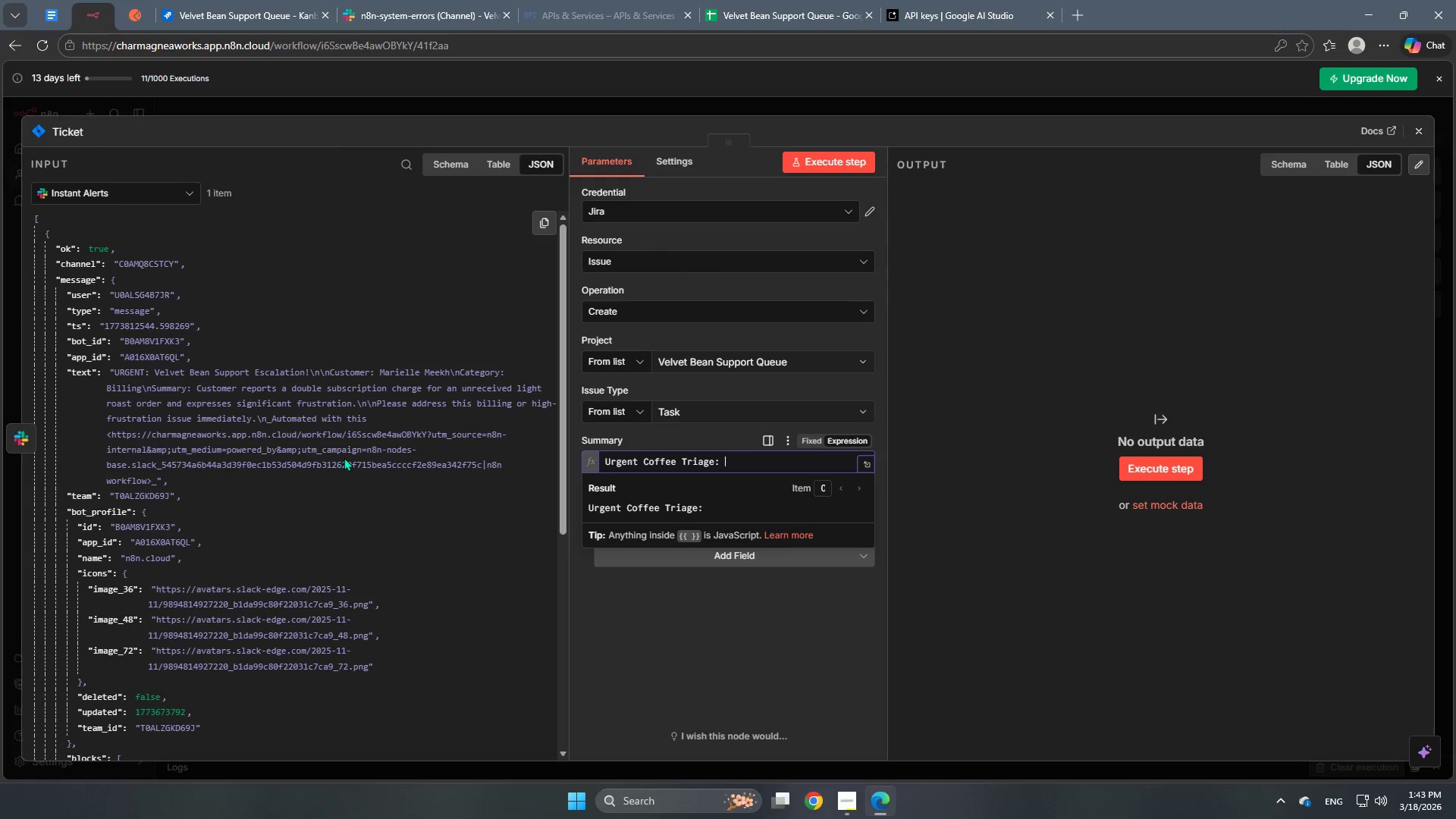 
scroll: coordinate [289, 489], scroll_direction: down, amount: 16.0
 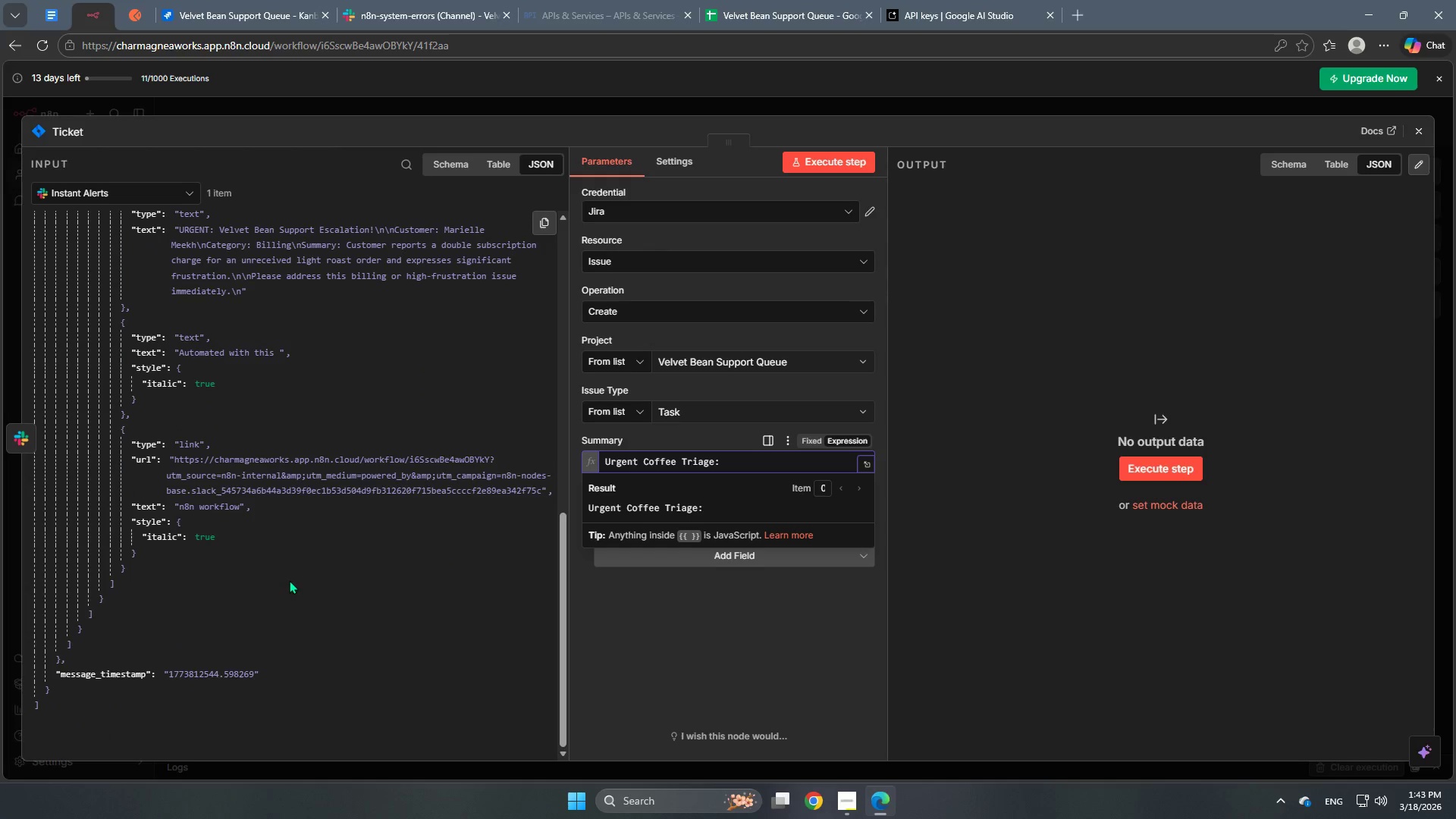 
scroll: coordinate [168, 511], scroll_direction: up, amount: 6.0
 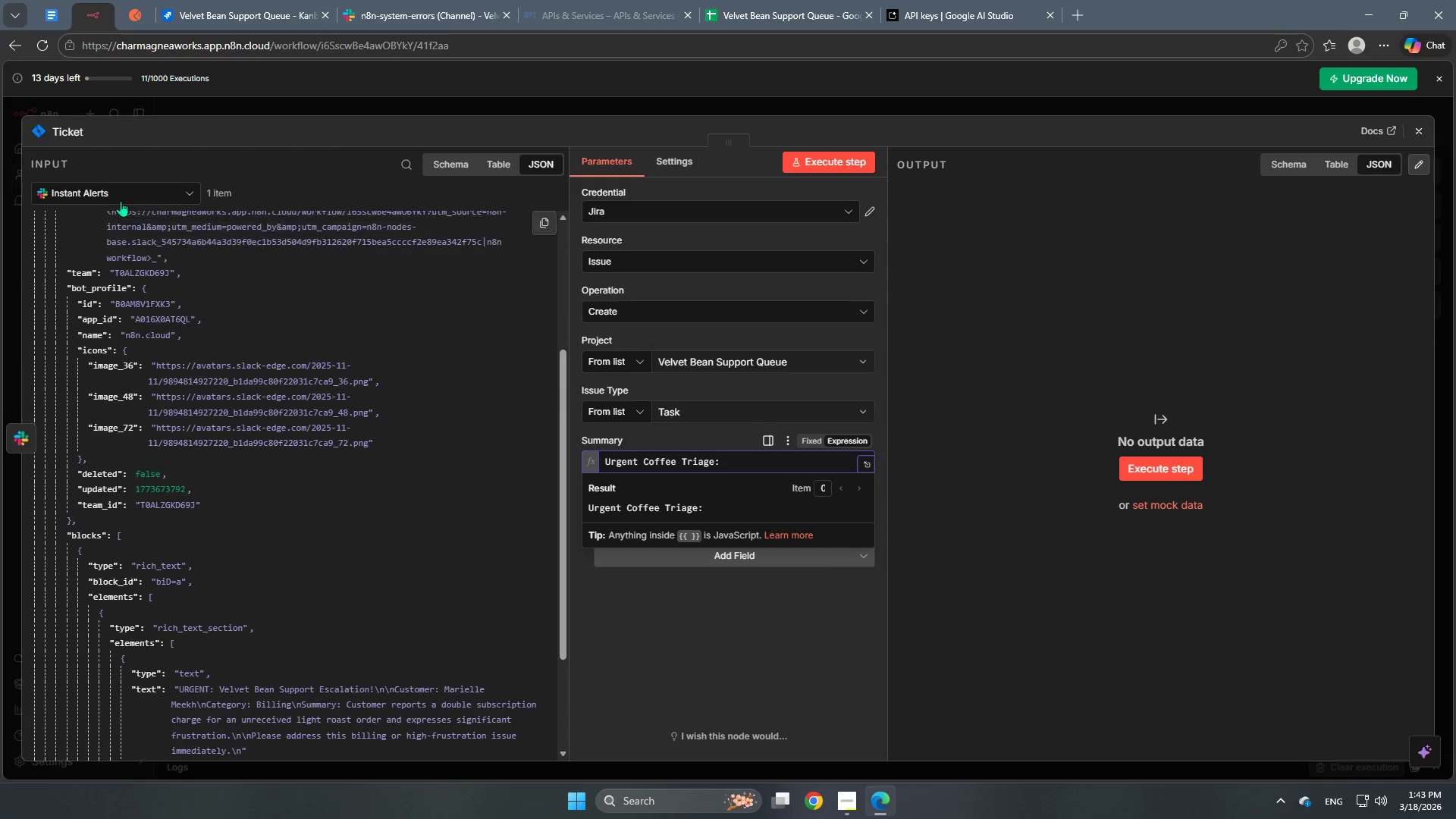 
left_click([127, 189])
 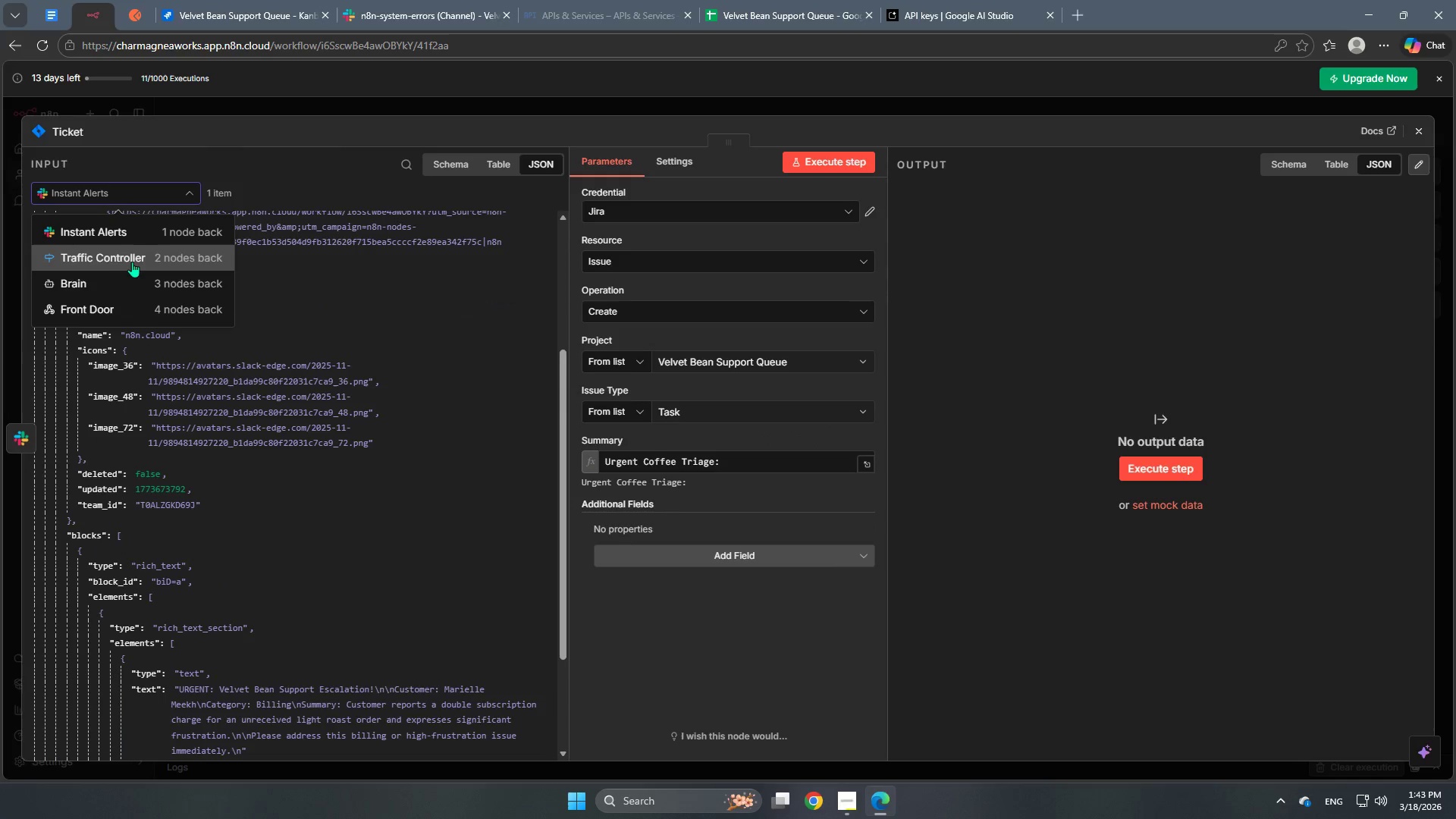 
left_click([133, 261])
 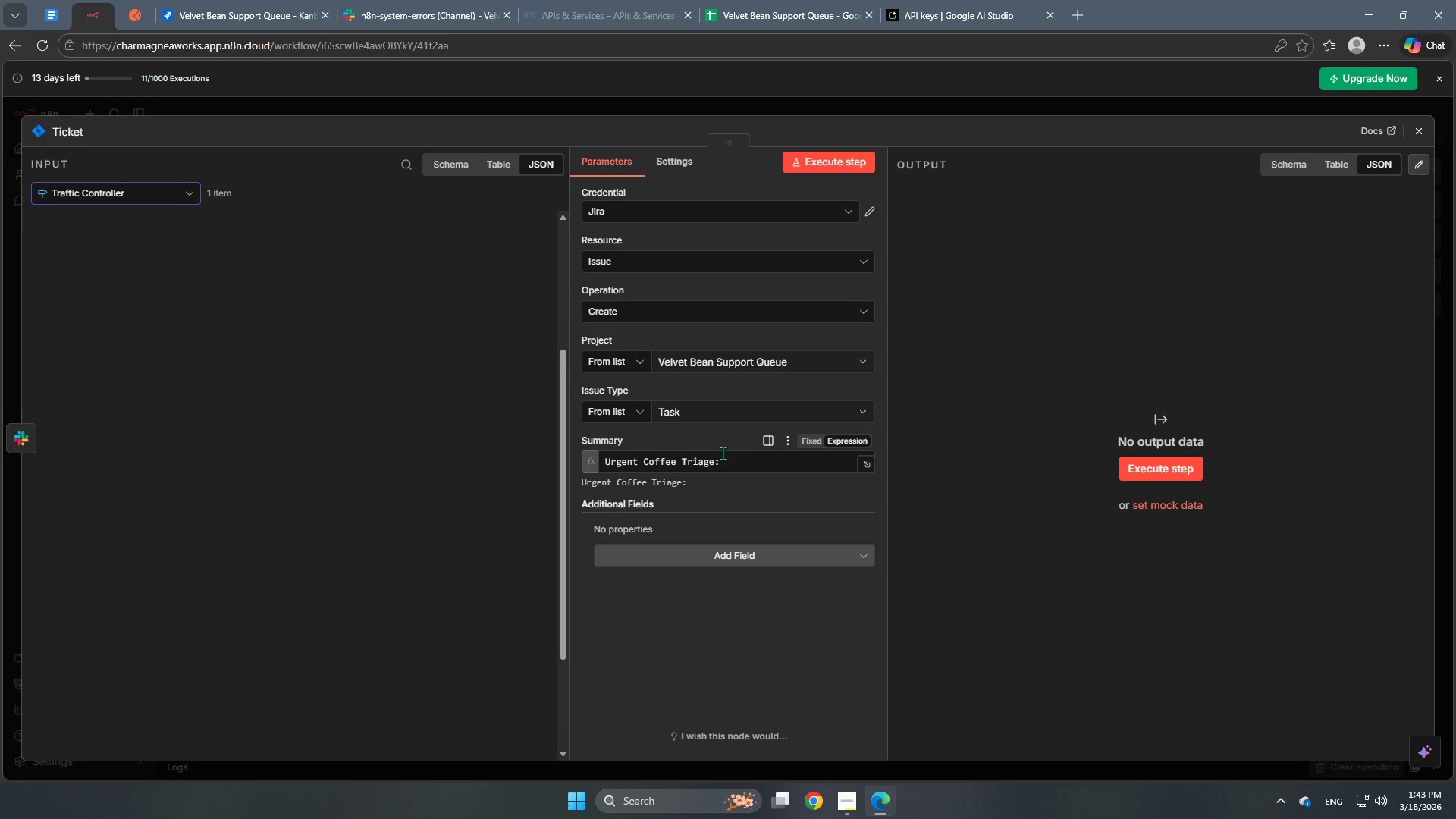 
left_click([734, 464])
 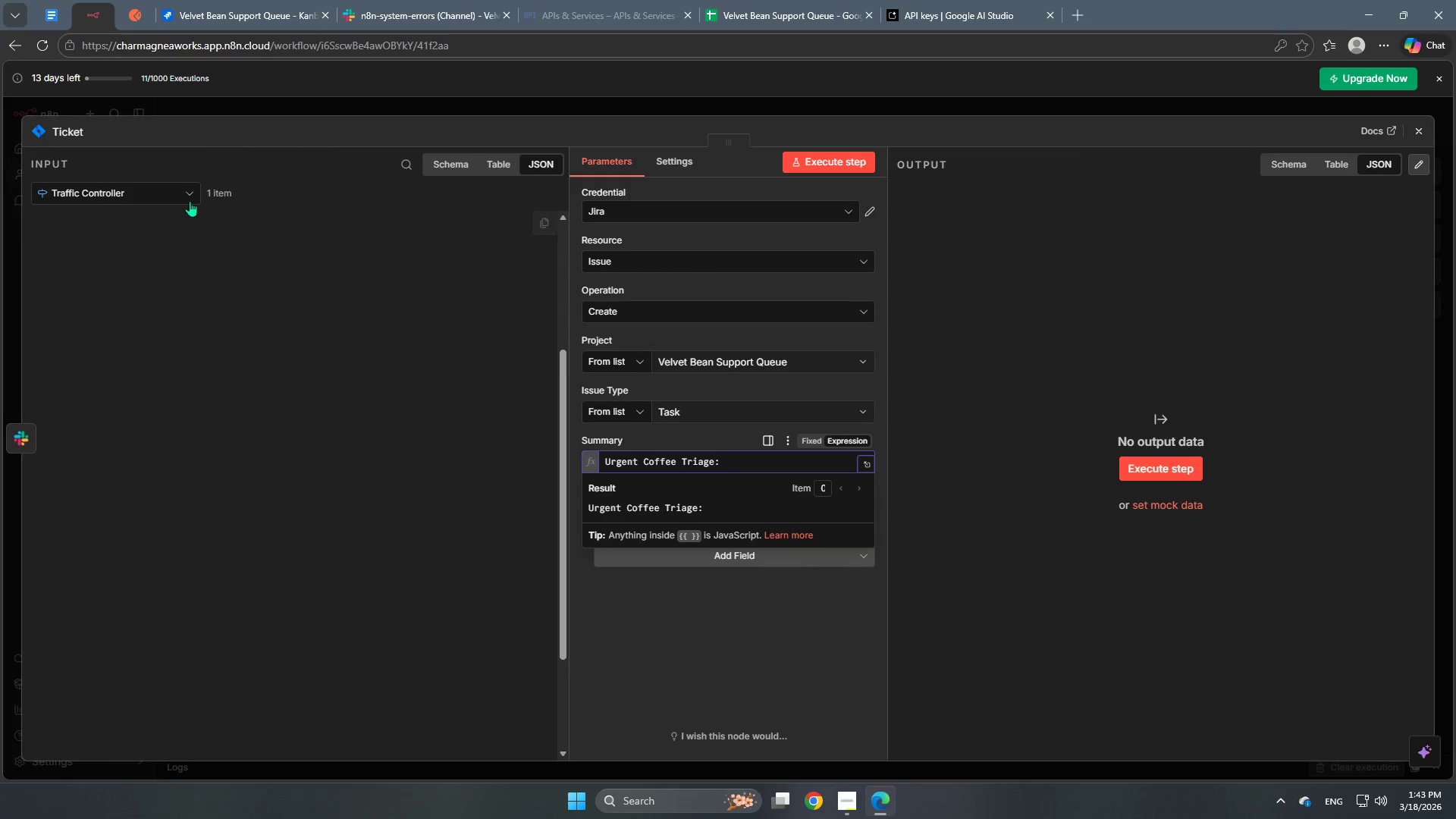 
left_click([133, 189])
 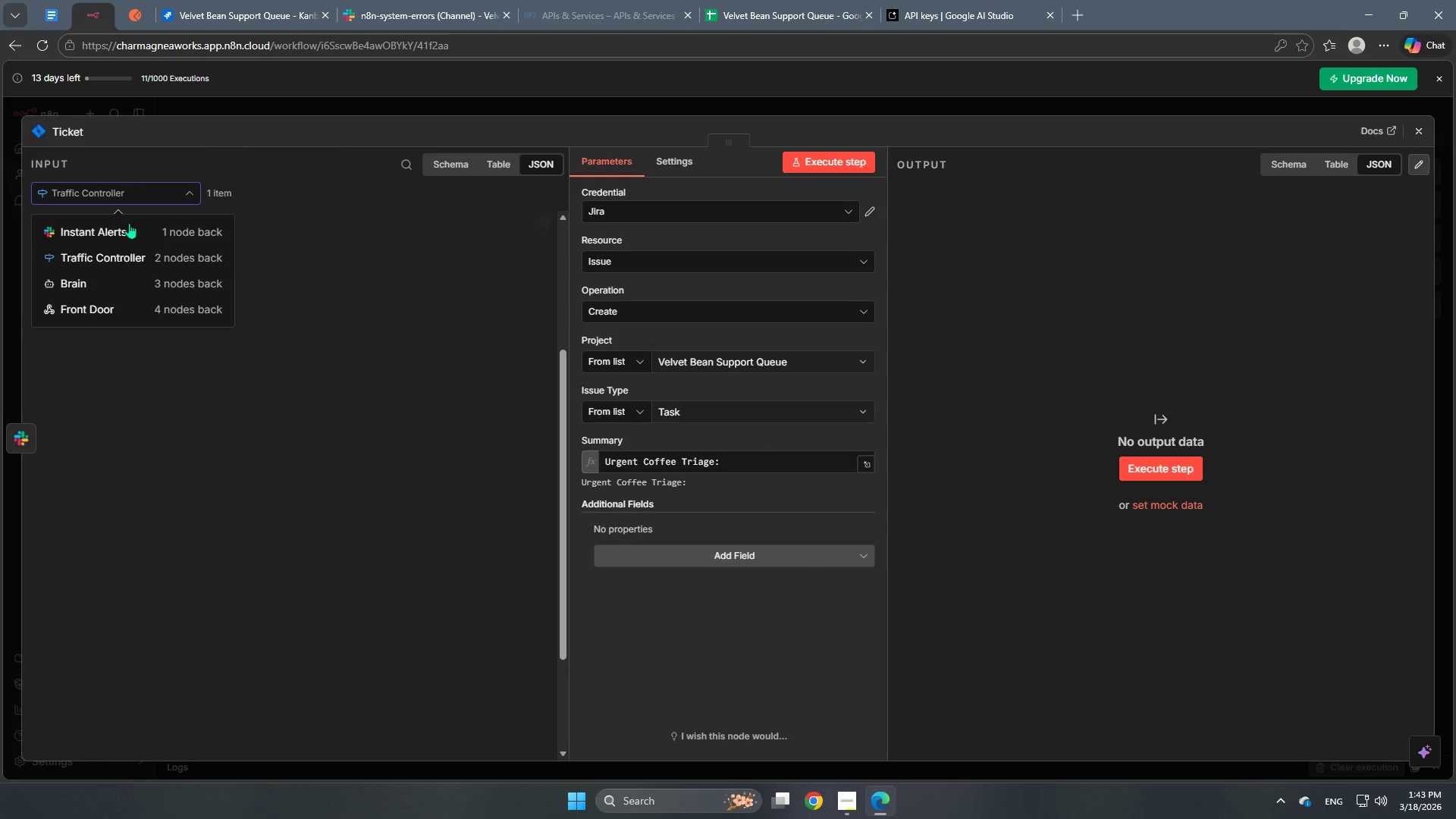 
left_click([125, 259])
 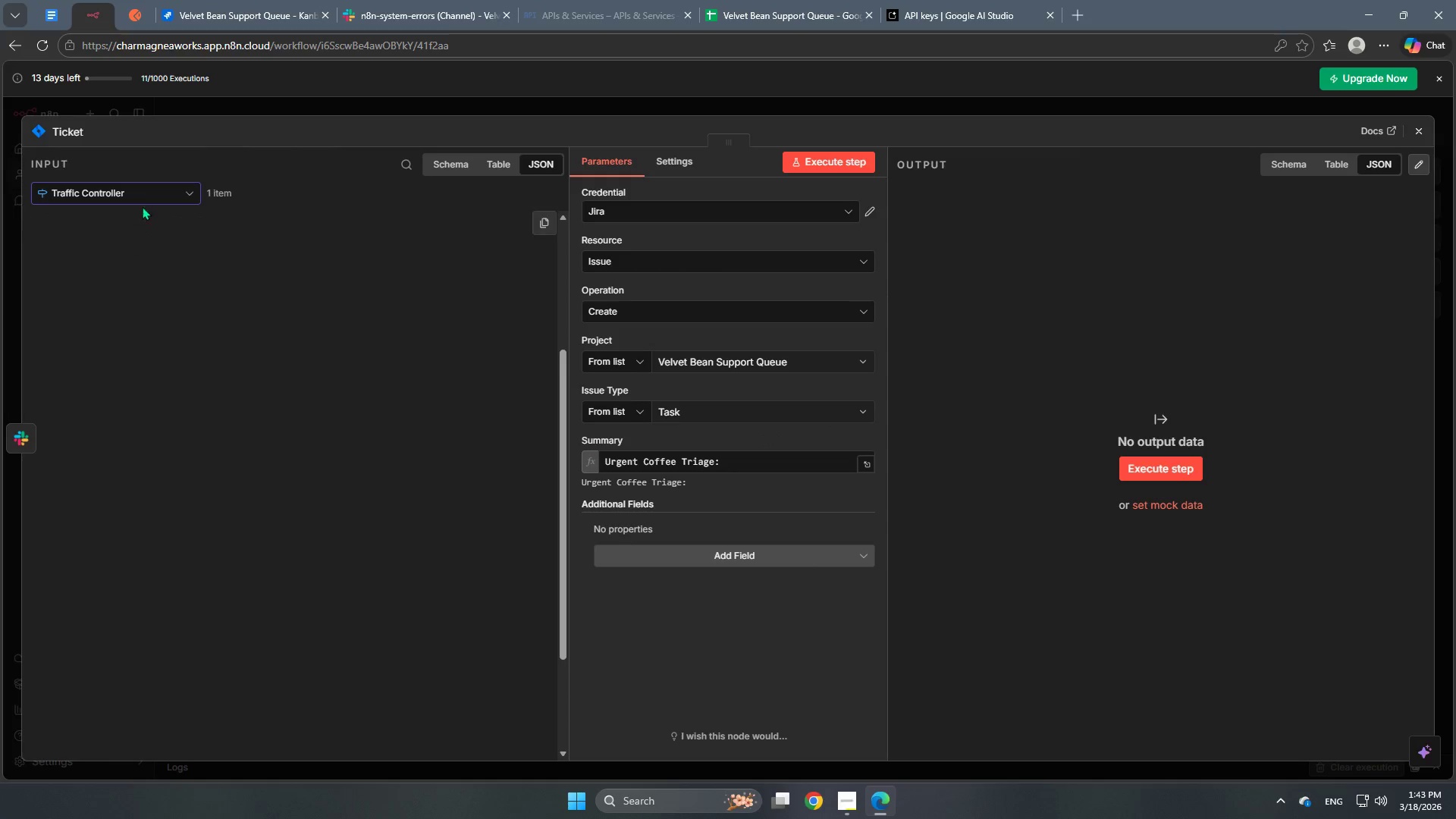 
left_click([146, 200])
 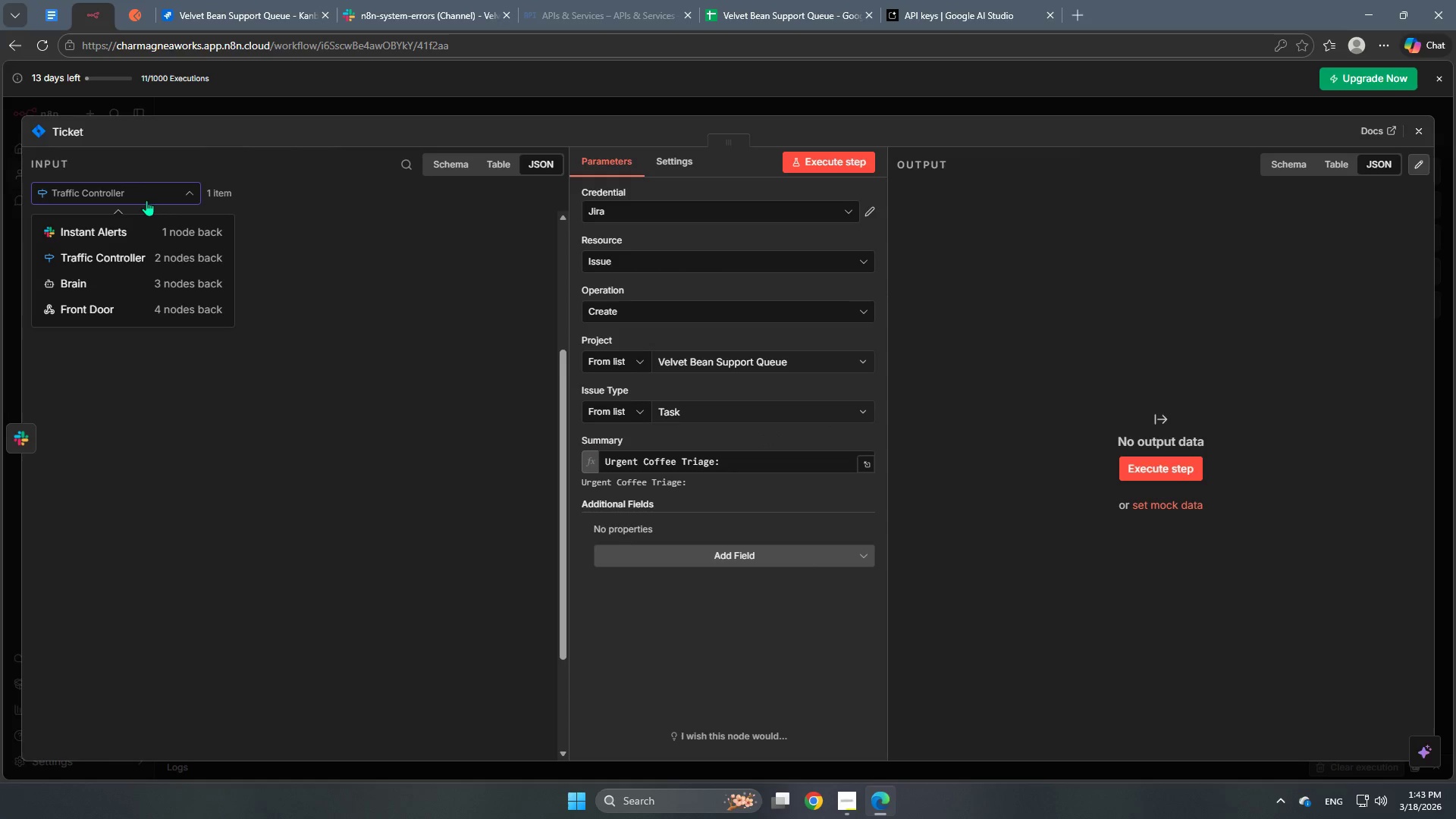 
left_click([140, 228])
 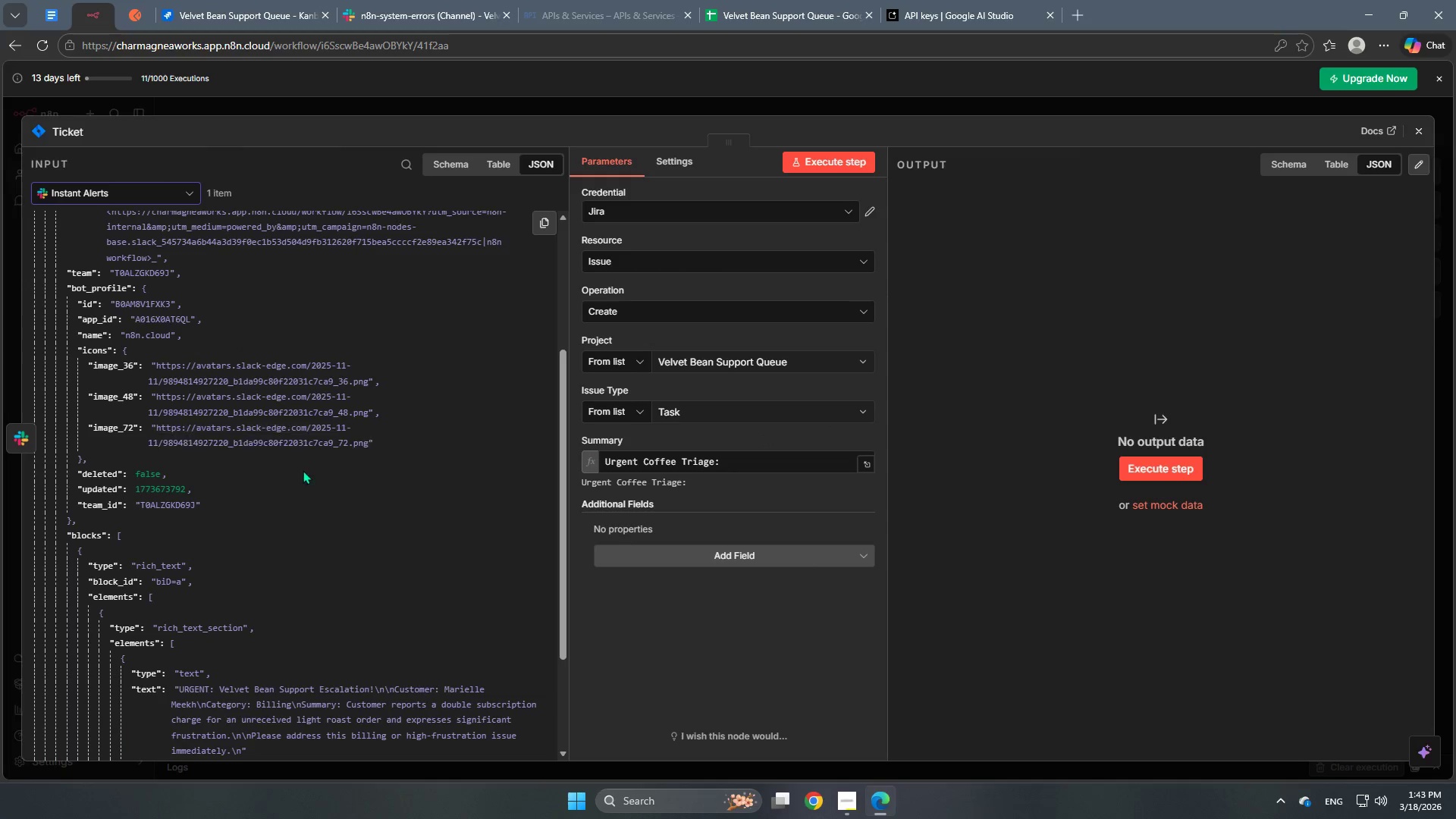 
scroll: coordinate [297, 473], scroll_direction: up, amount: 2.0
 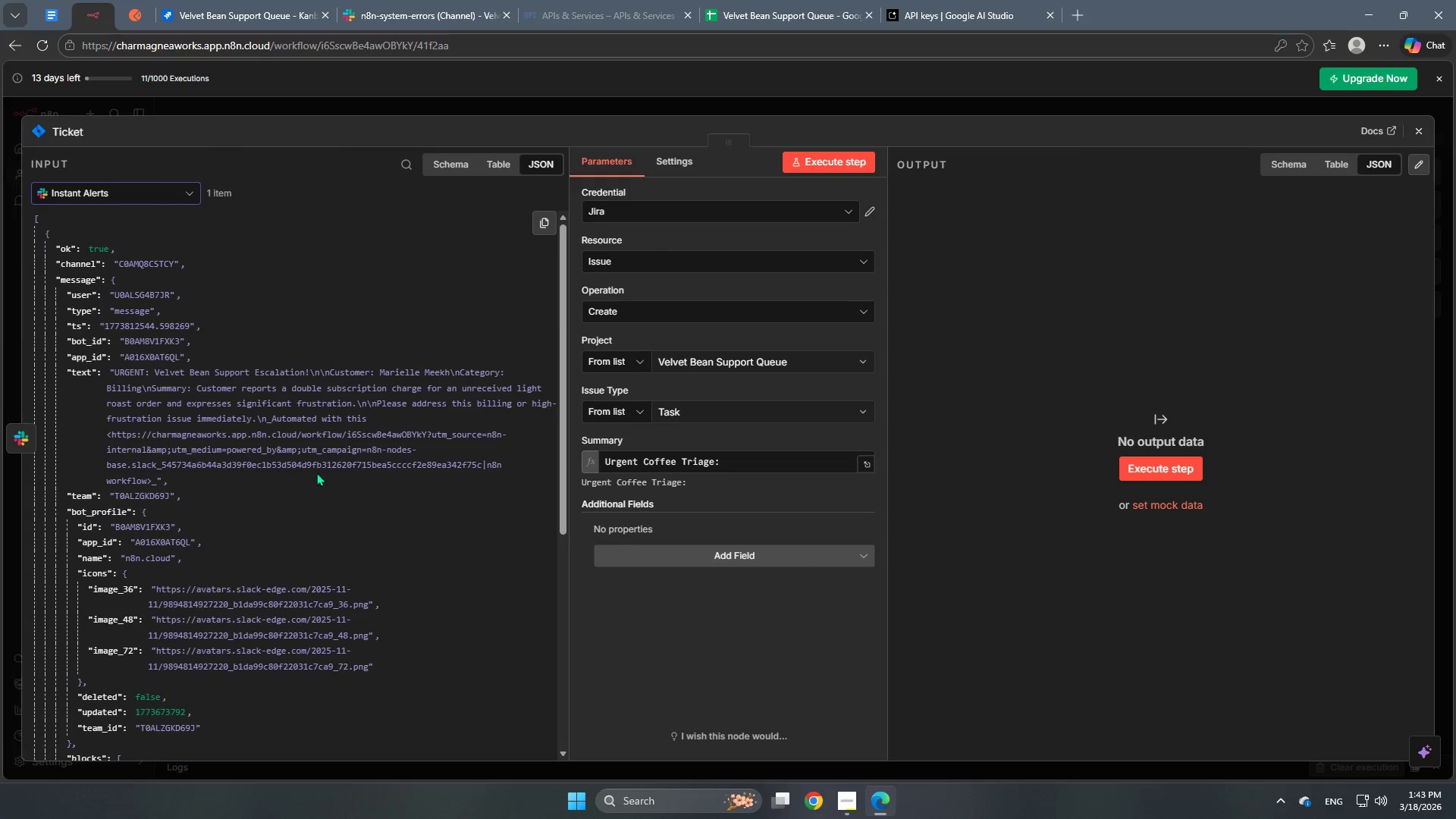 
left_click([736, 466])
 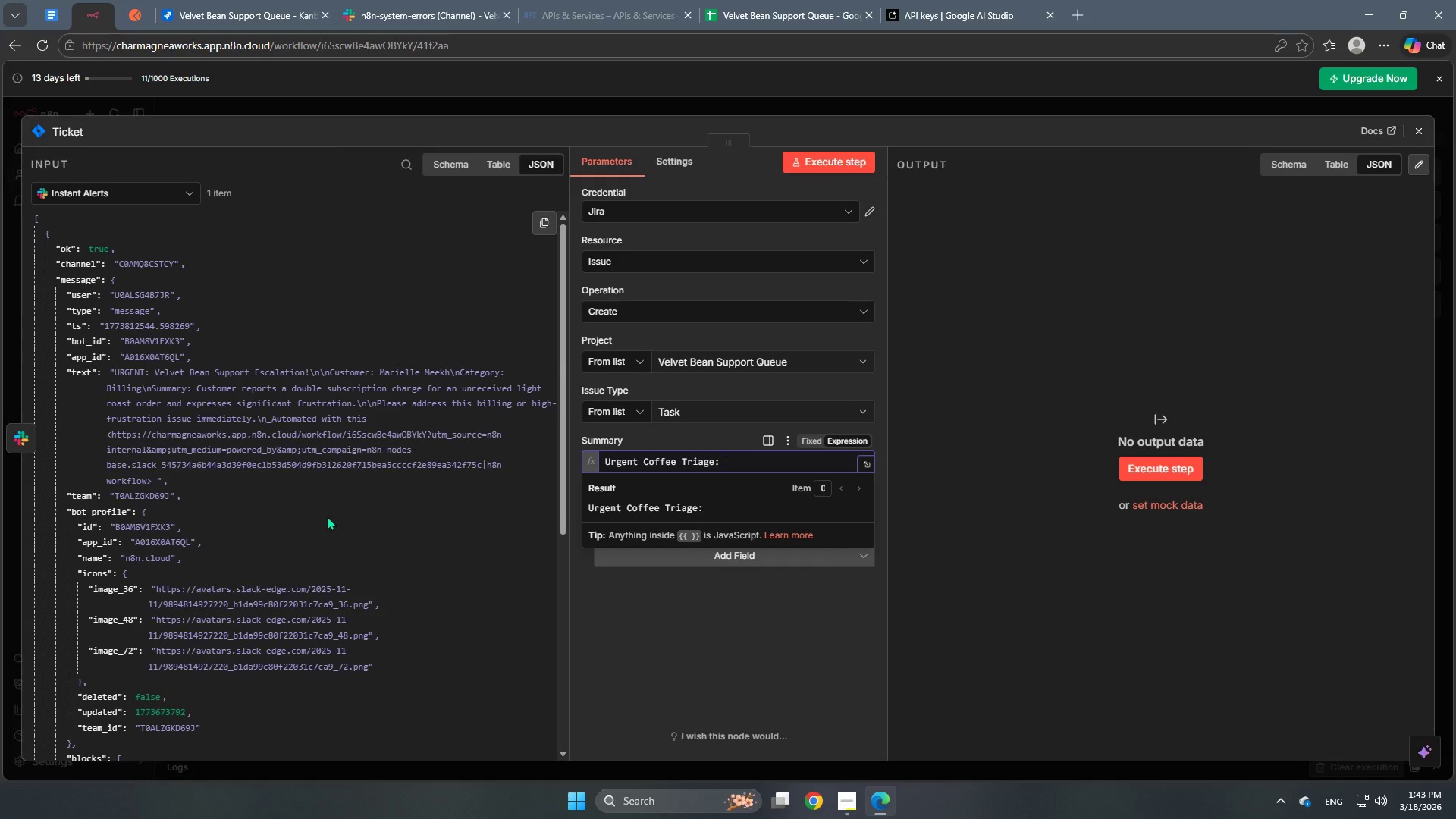 
scroll: coordinate [327, 516], scroll_direction: down, amount: 6.0
 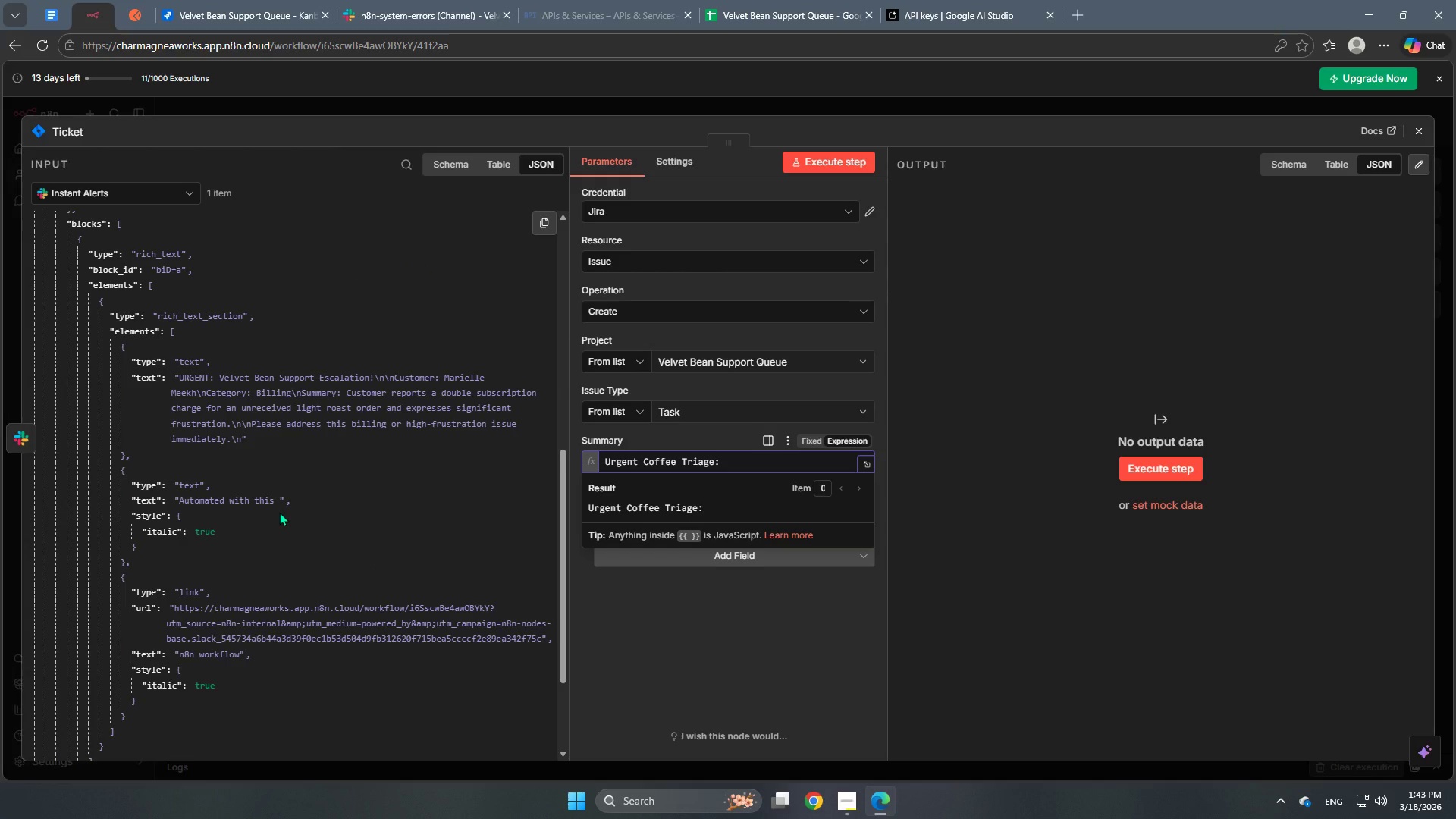 
wait(5.72)
 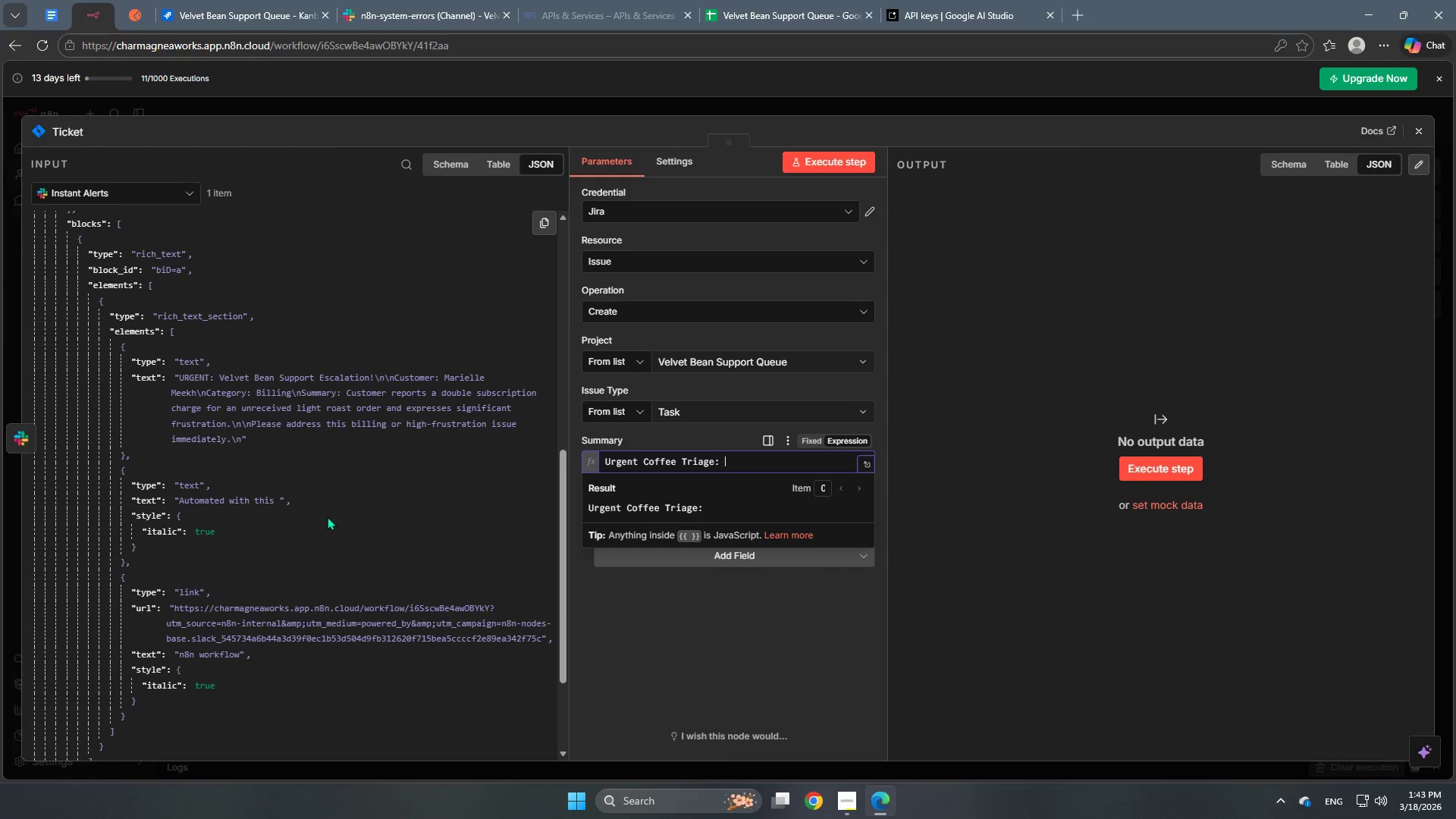 
left_click([425, 102])
 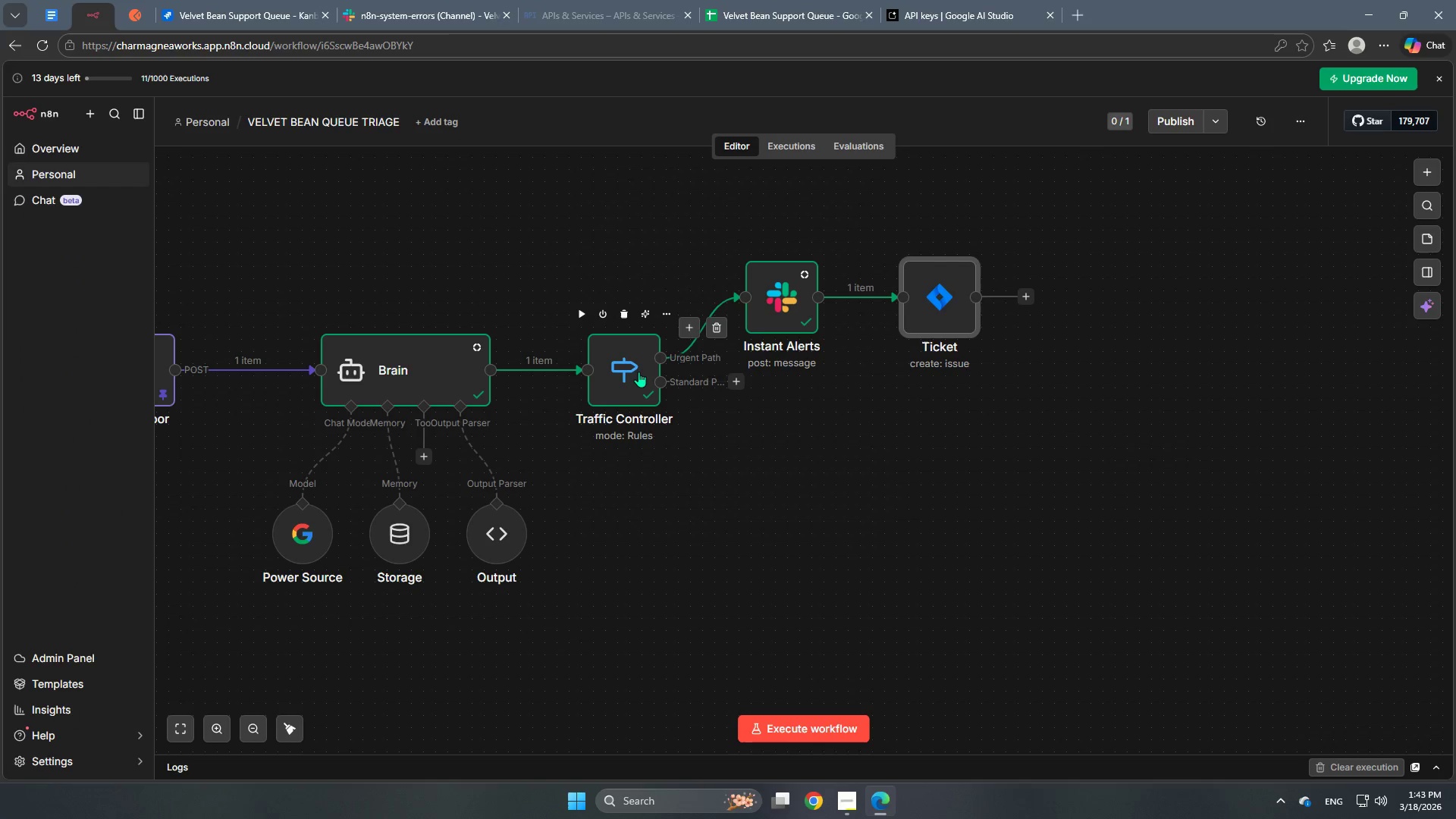 
double_click([635, 372])
 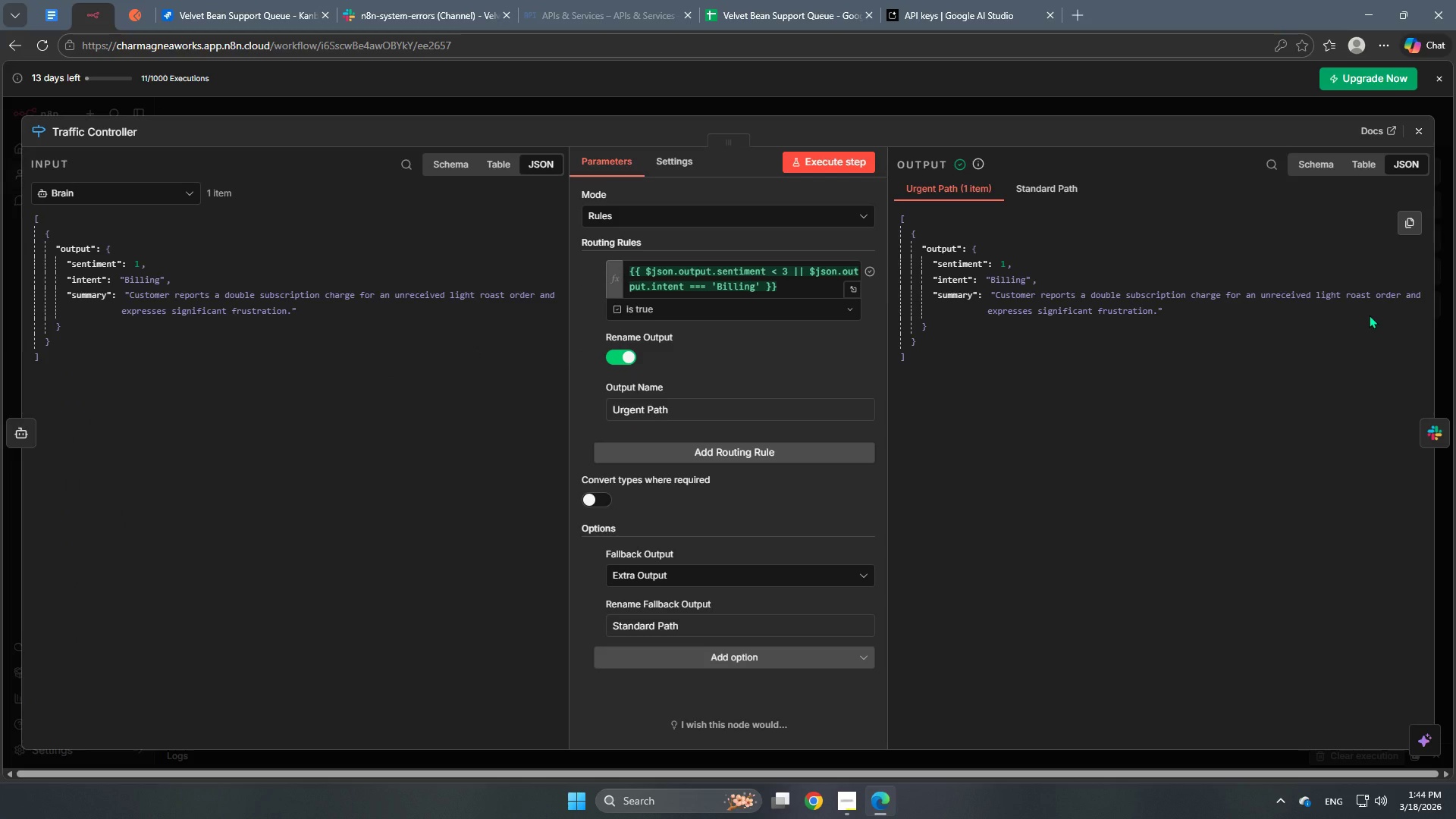 
wait(9.67)
 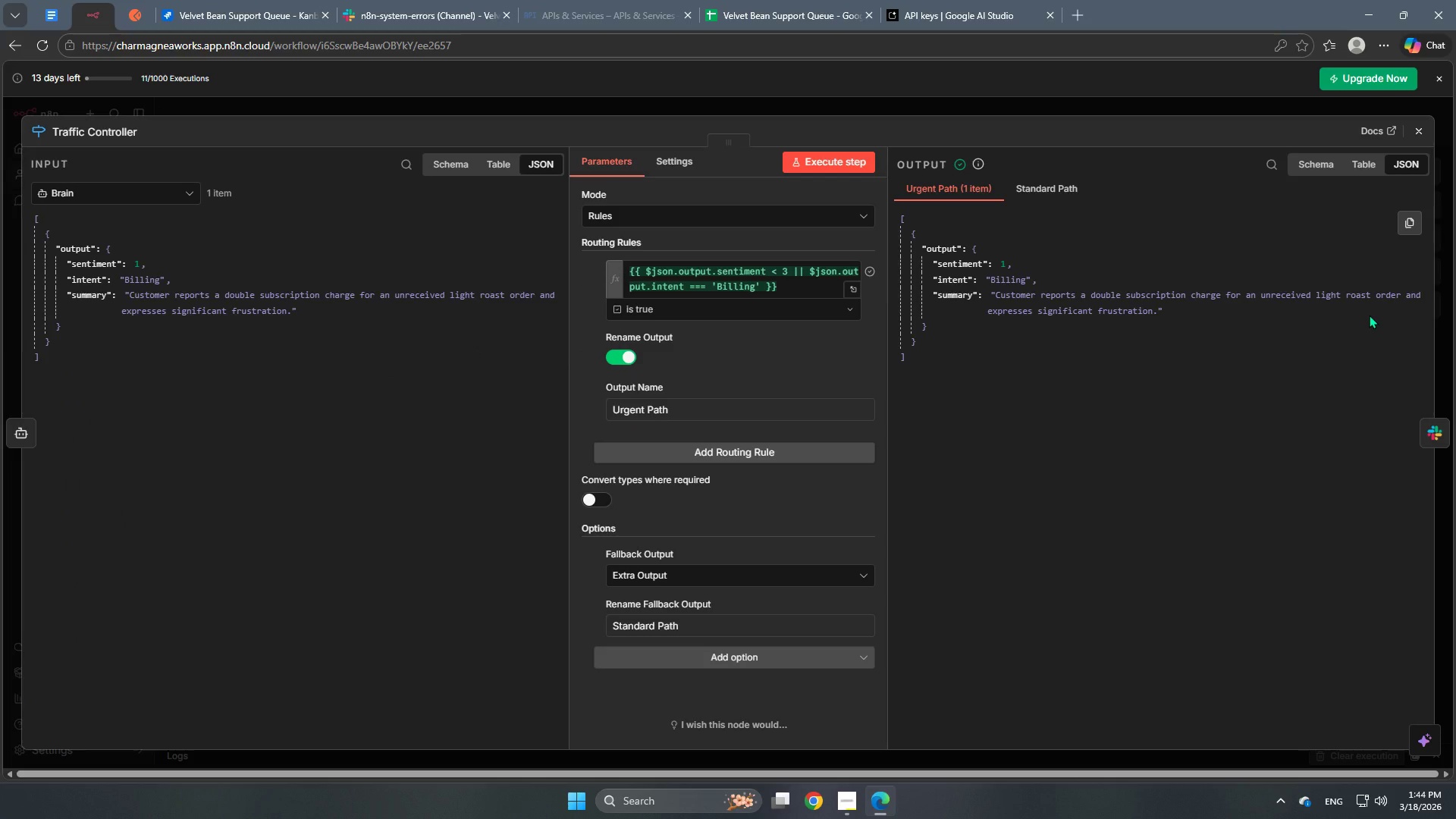 
left_click([635, 109])
 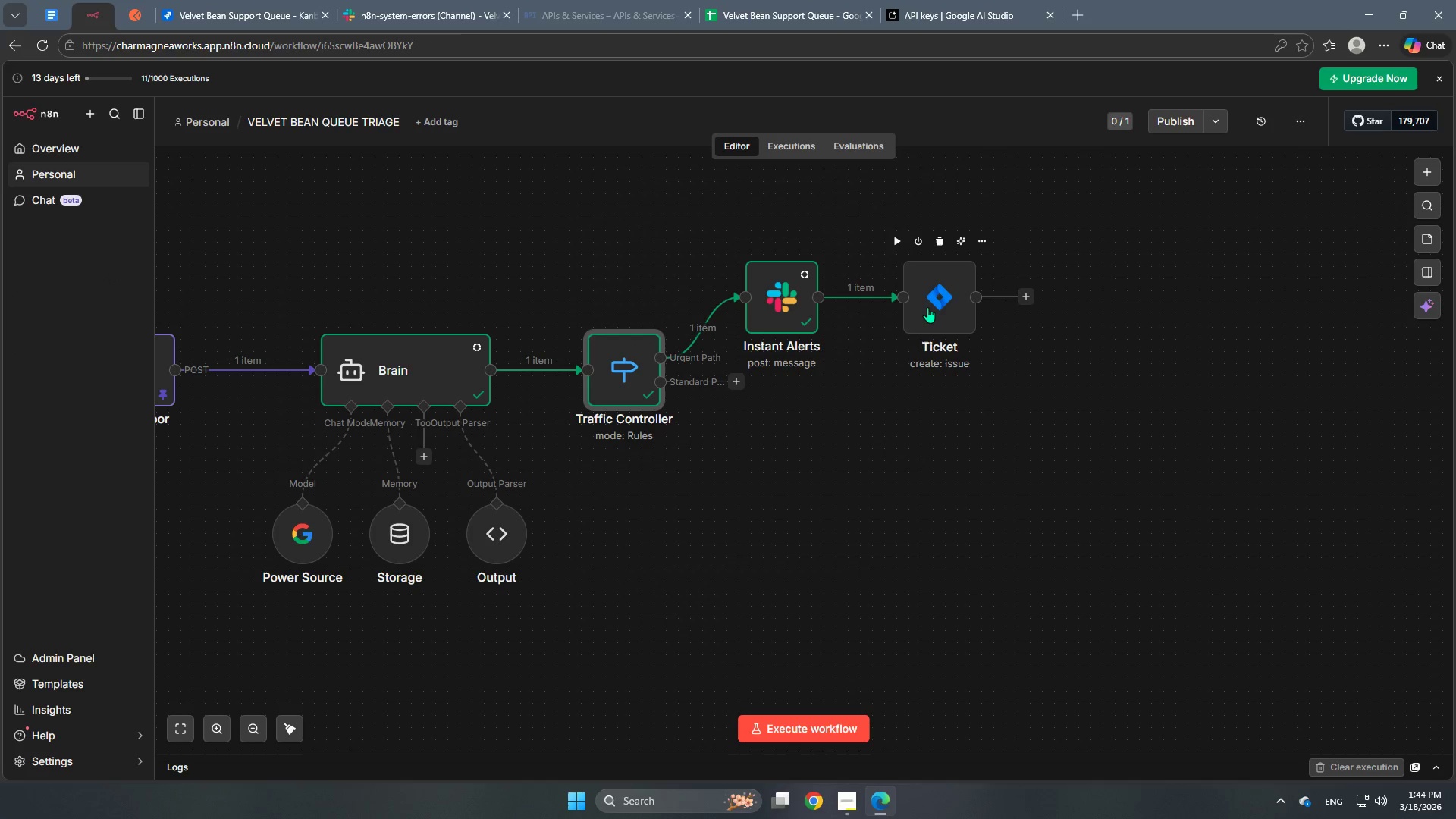 
double_click([927, 306])
 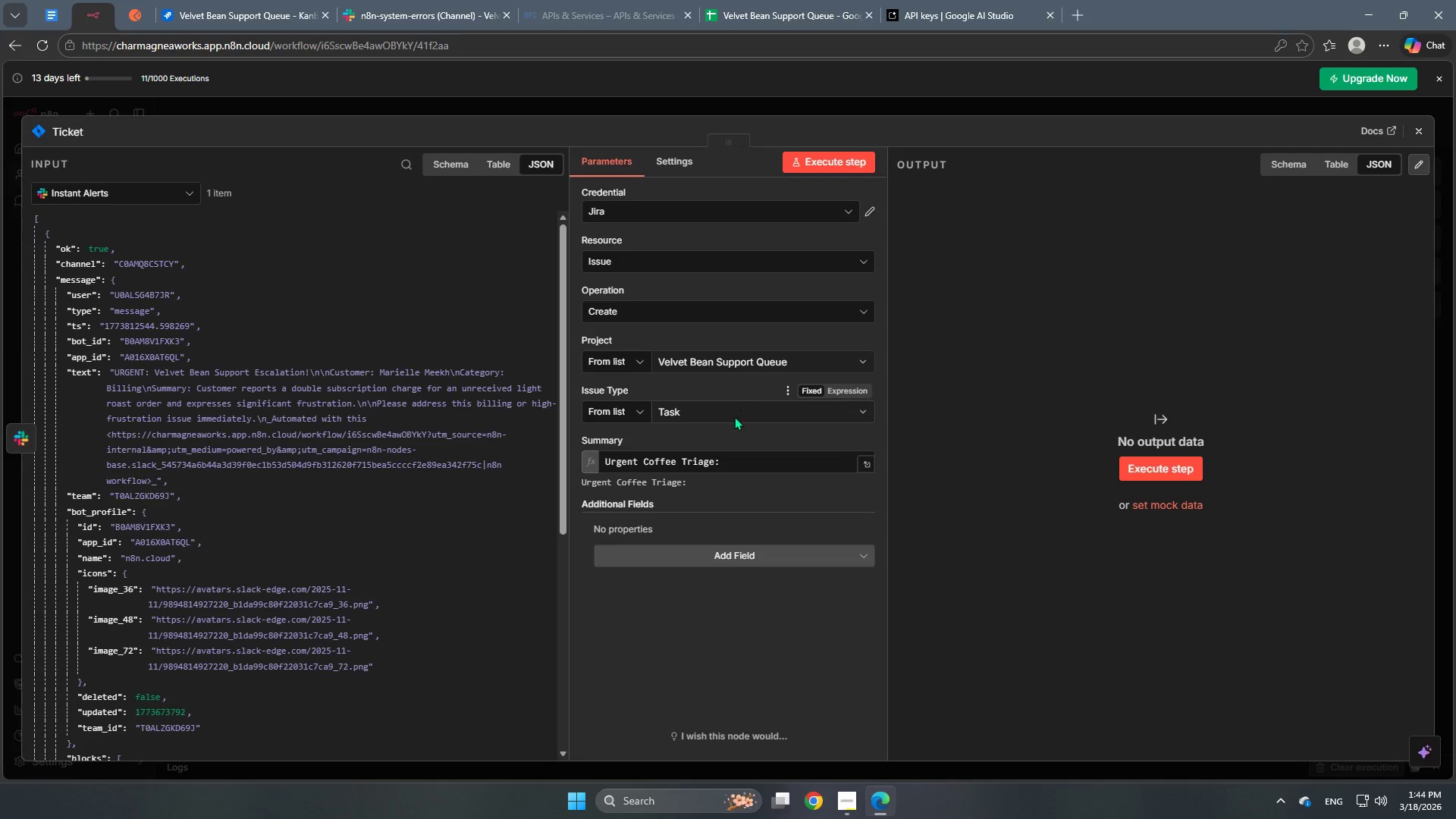 
left_click([748, 464])
 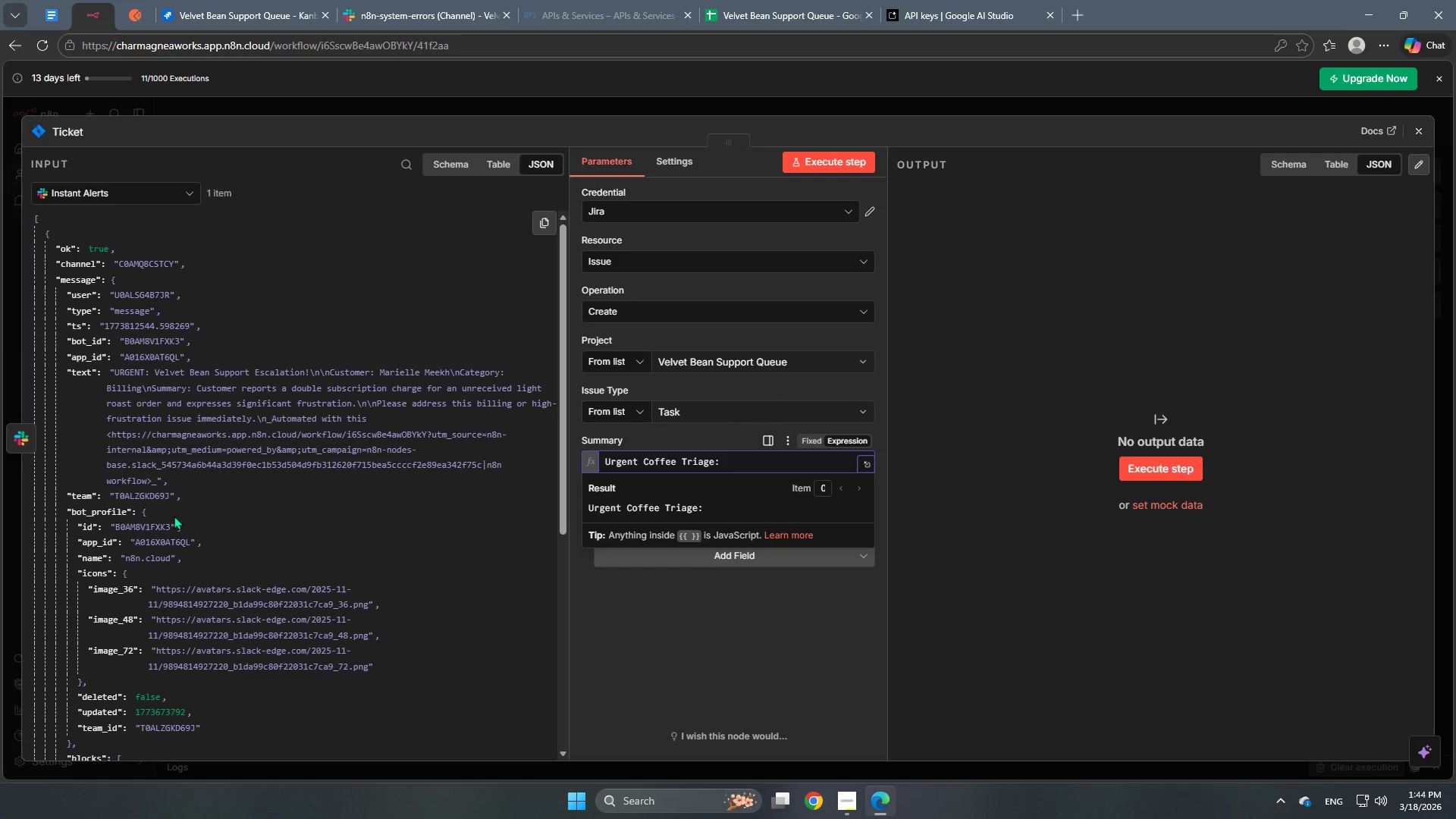 
scroll: coordinate [285, 457], scroll_direction: down, amount: 5.0
 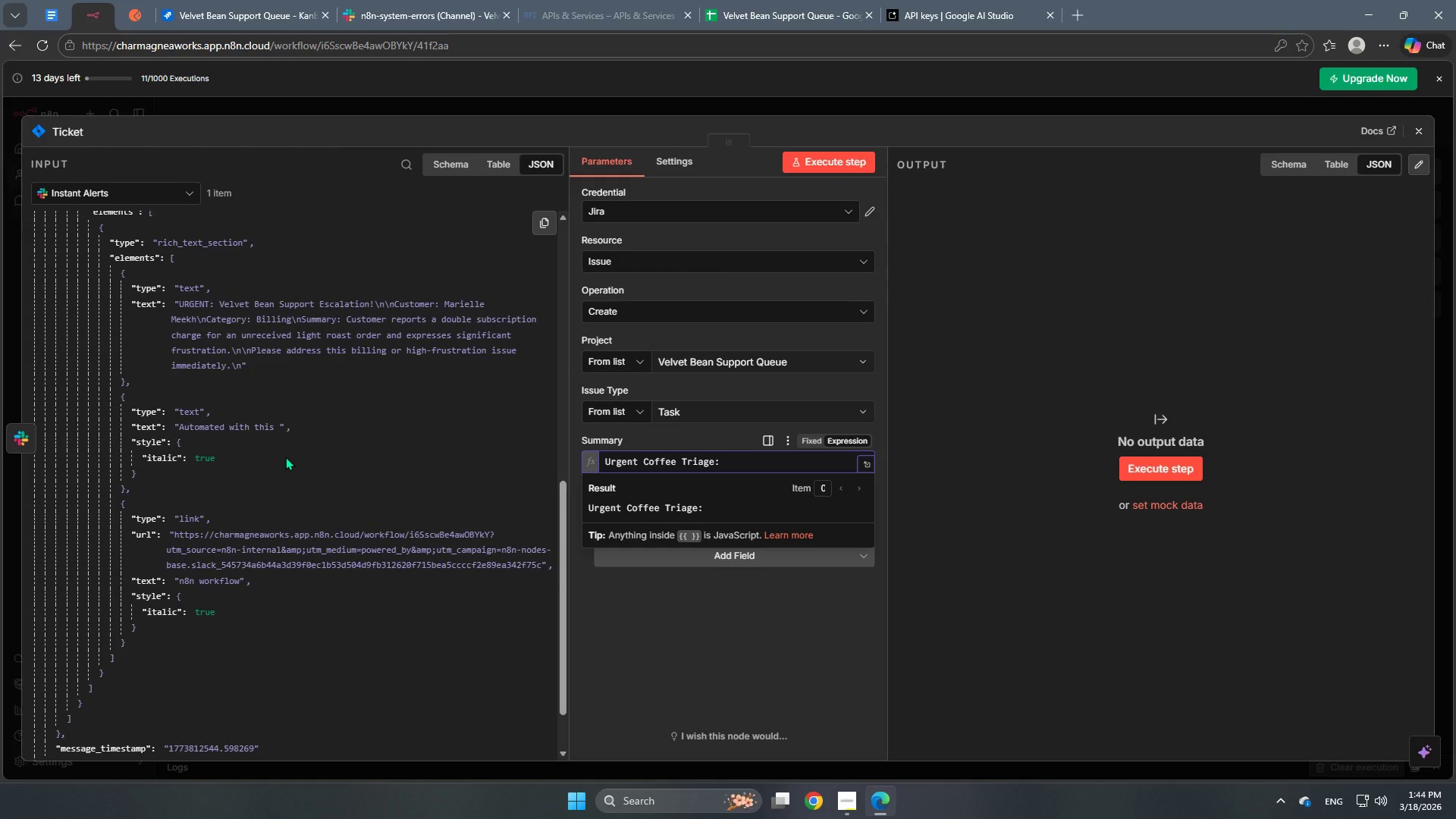 
scroll: coordinate [285, 457], scroll_direction: up, amount: 1.0
 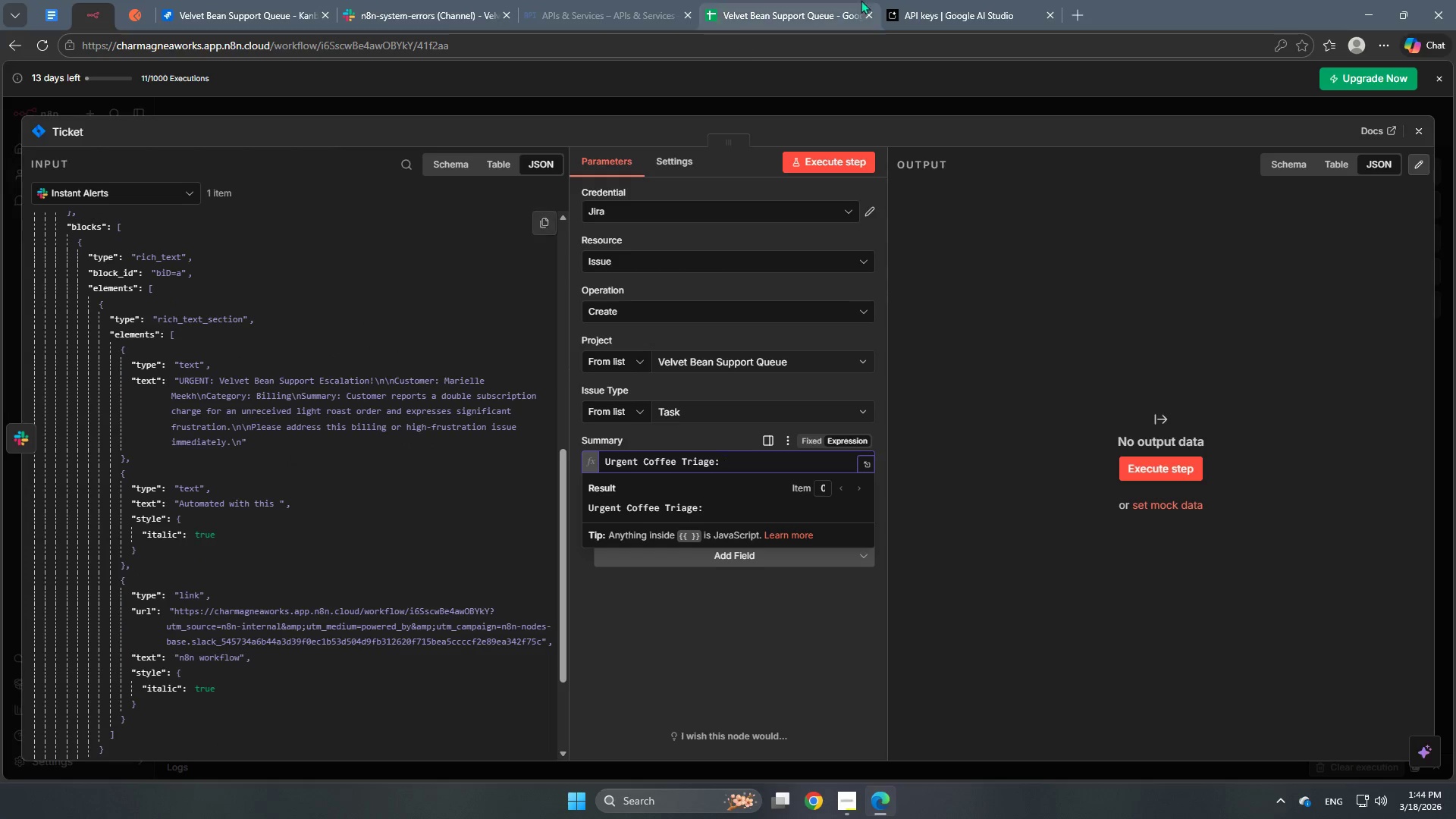 
mouse_move([926, 27])
 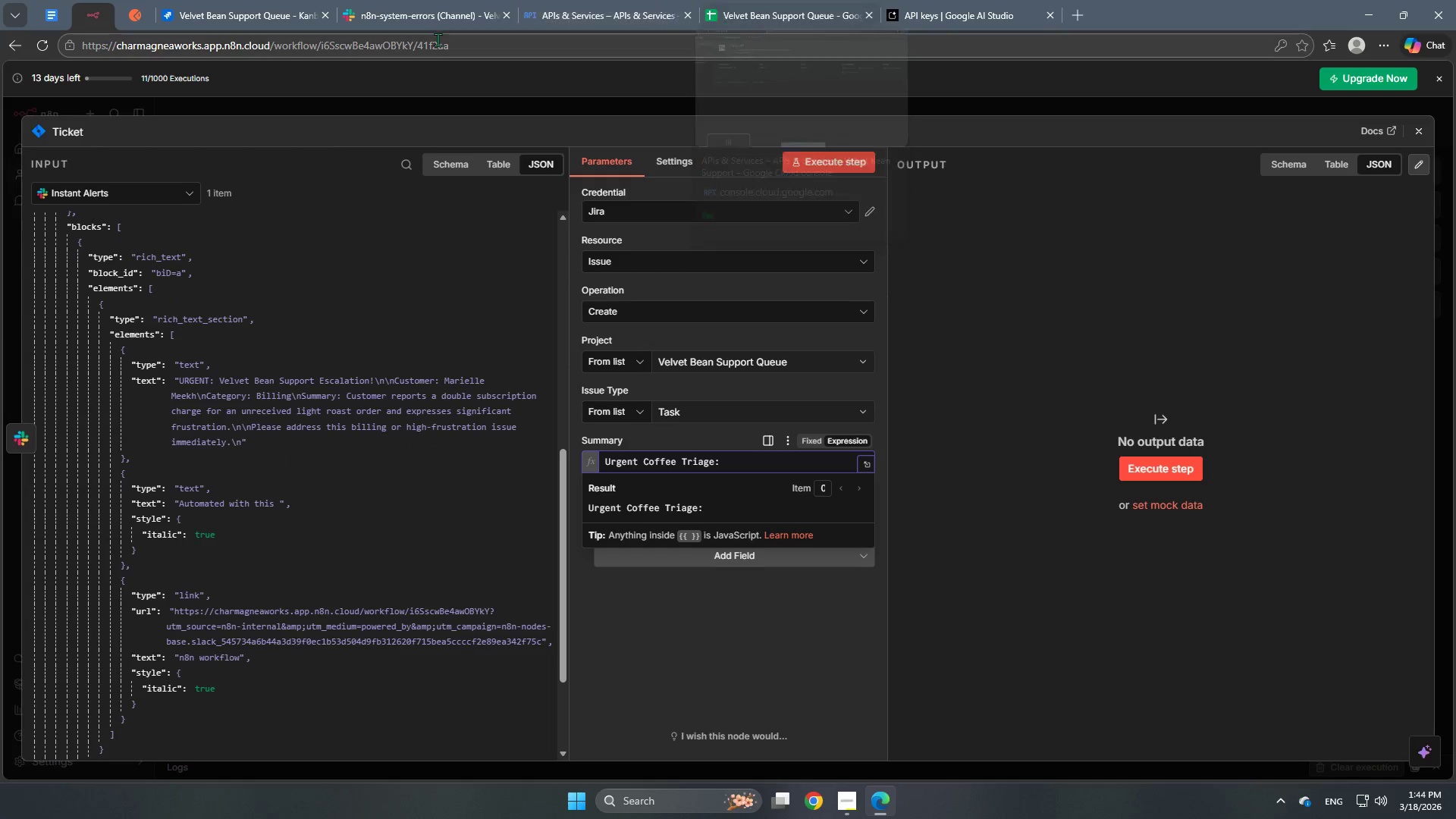 
left_click([363, 11])
 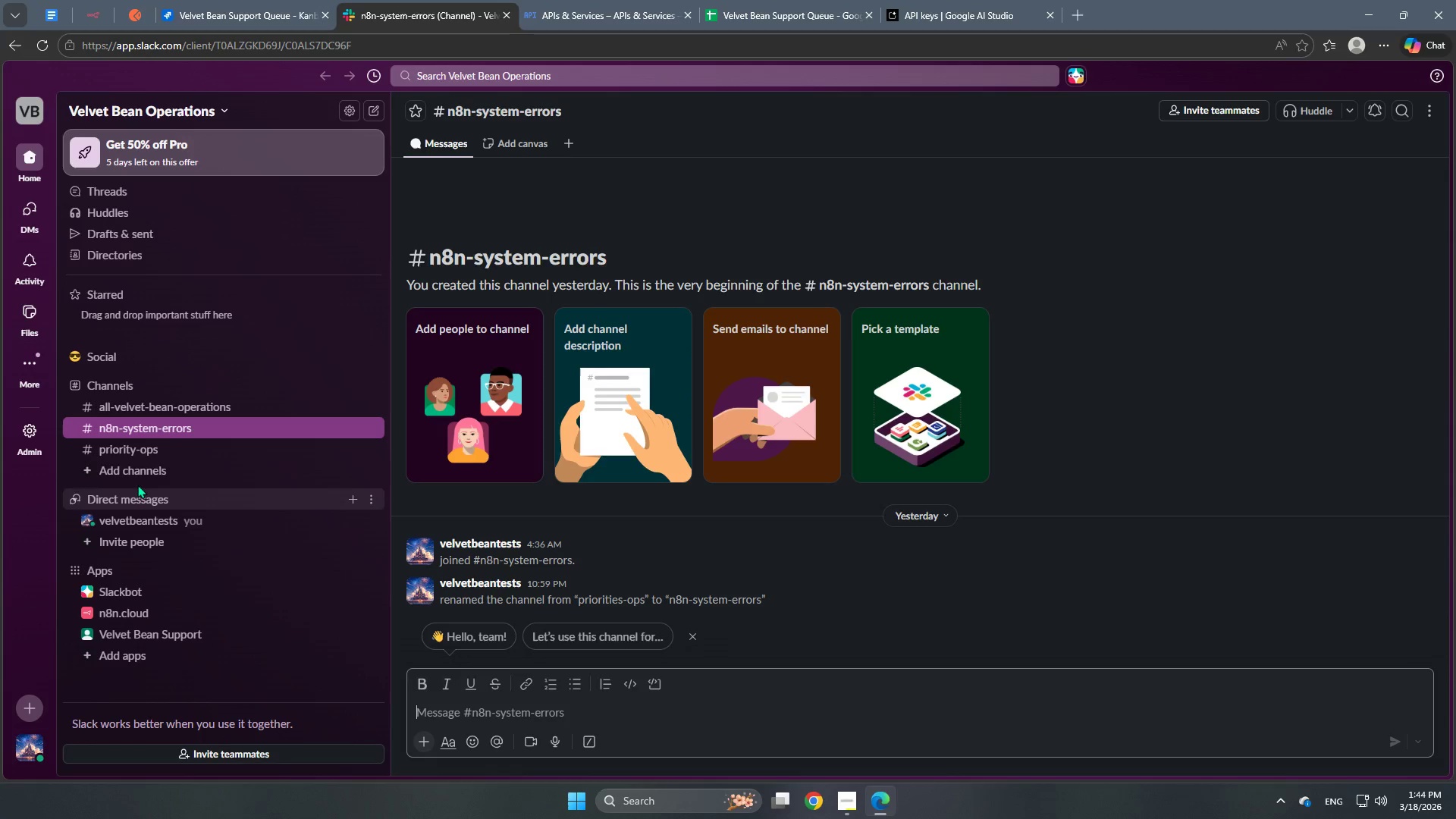 
left_click([138, 454])
 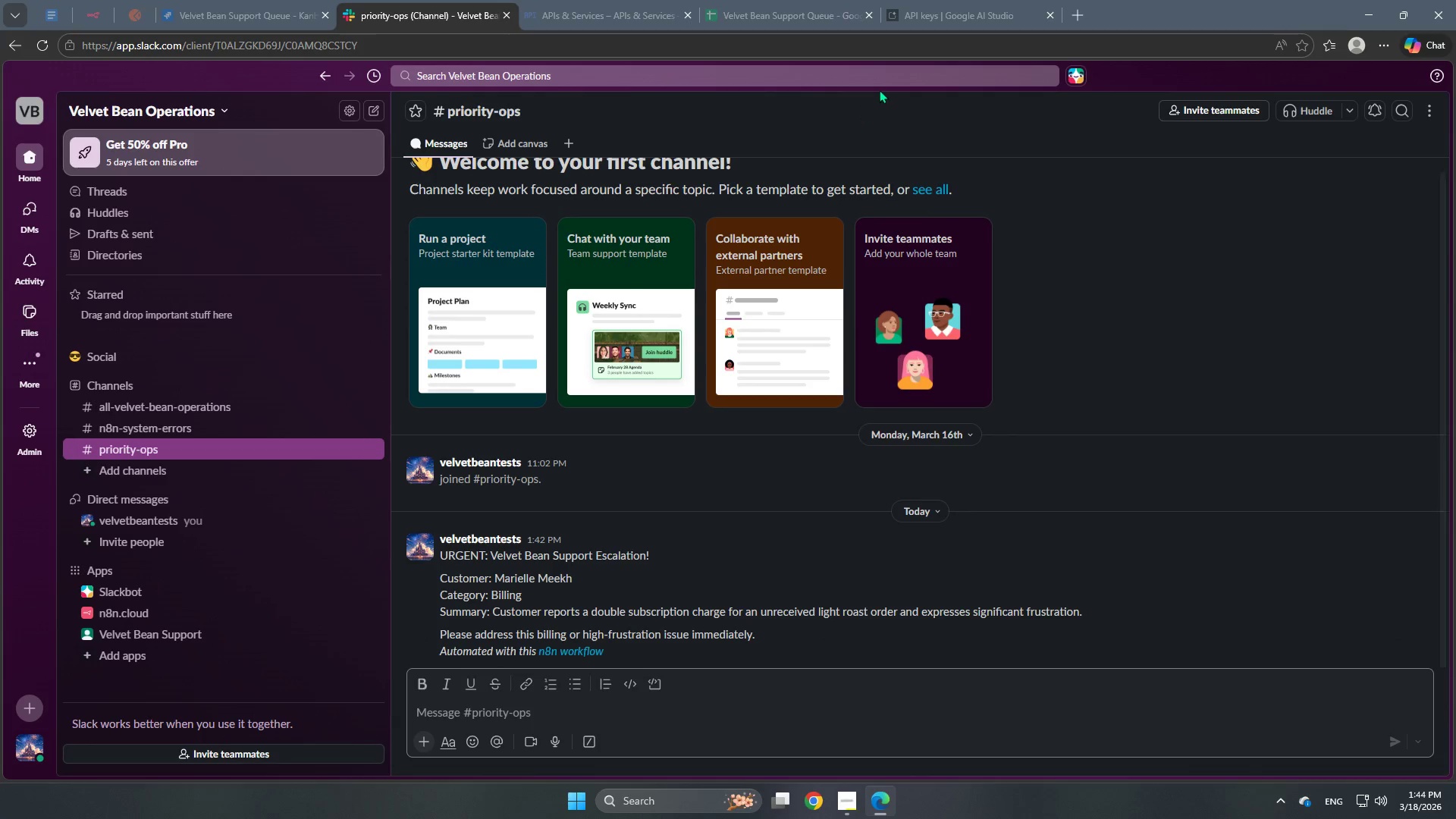 
left_click([89, 9])
 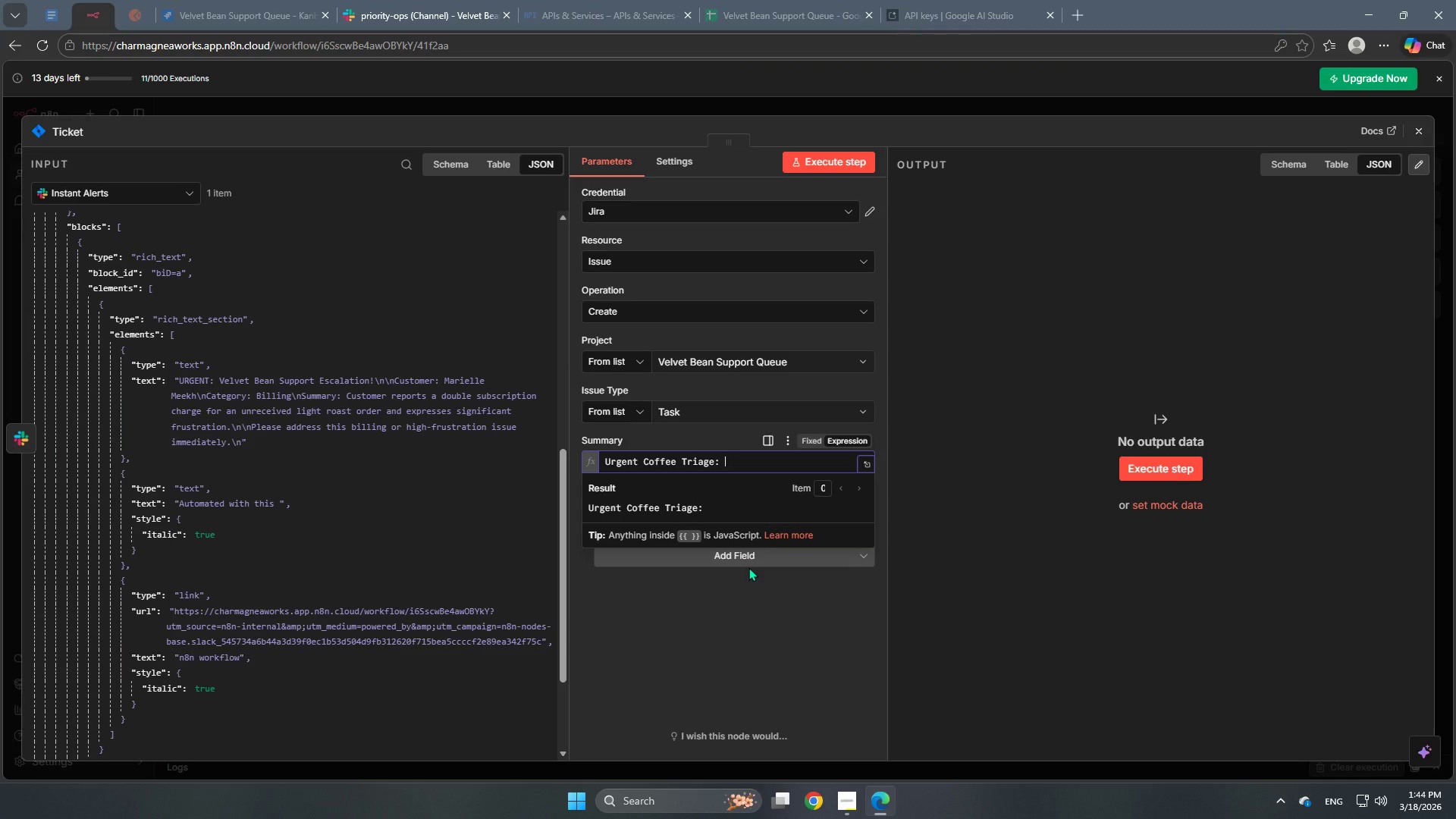 
left_click([751, 611])
 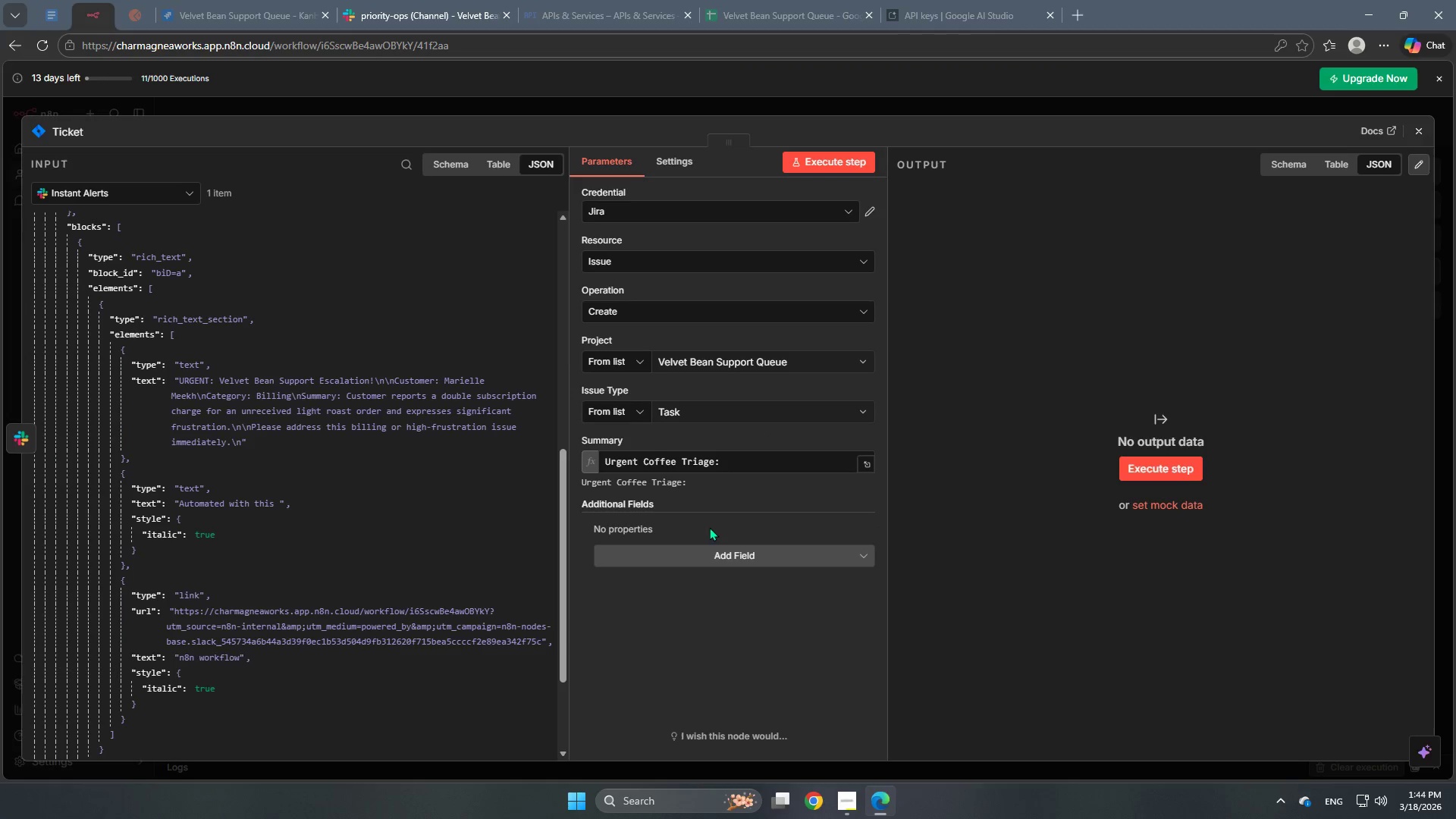 
left_click([709, 557])
 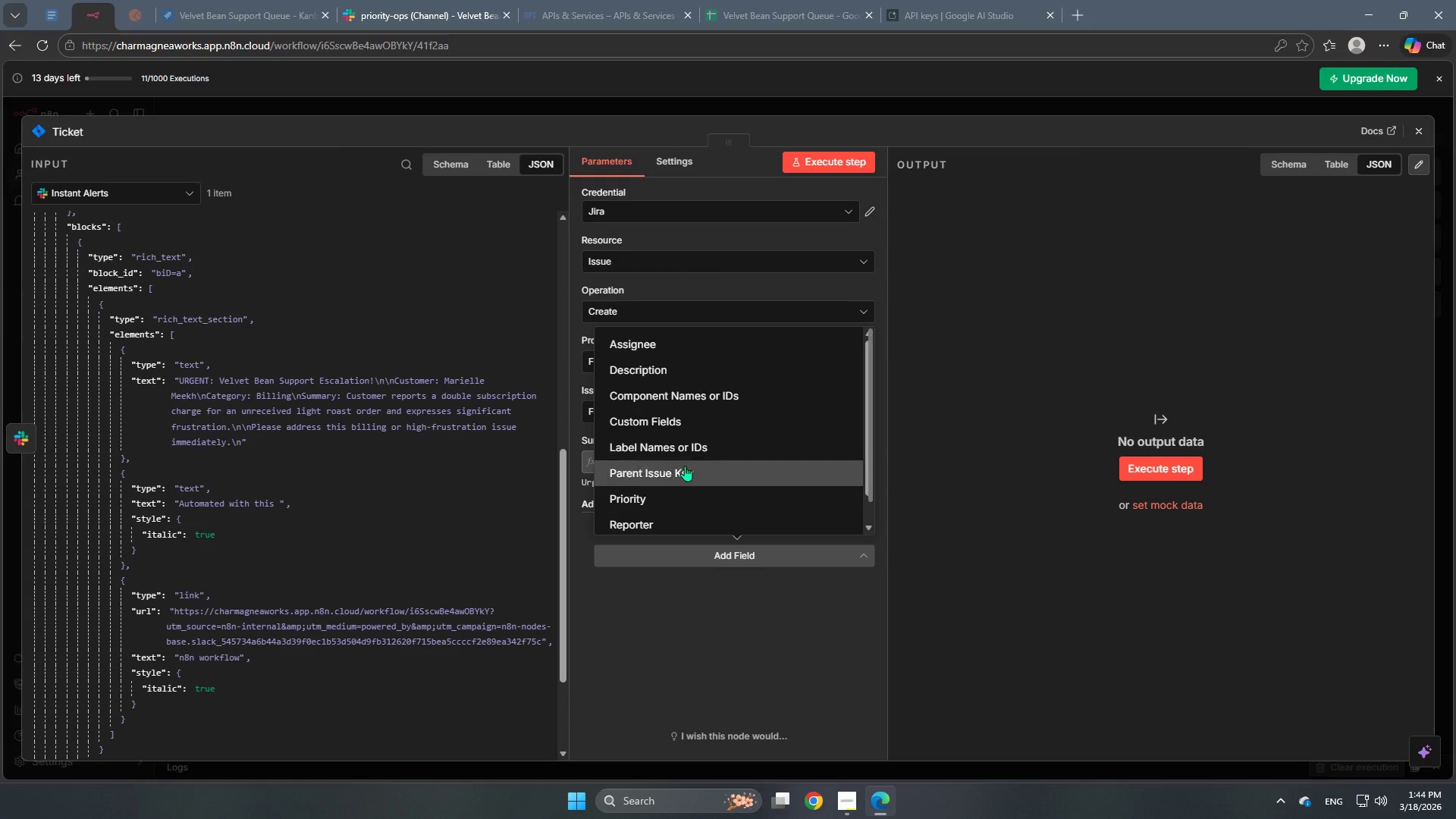 
scroll: coordinate [690, 449], scroll_direction: up, amount: 1.0
 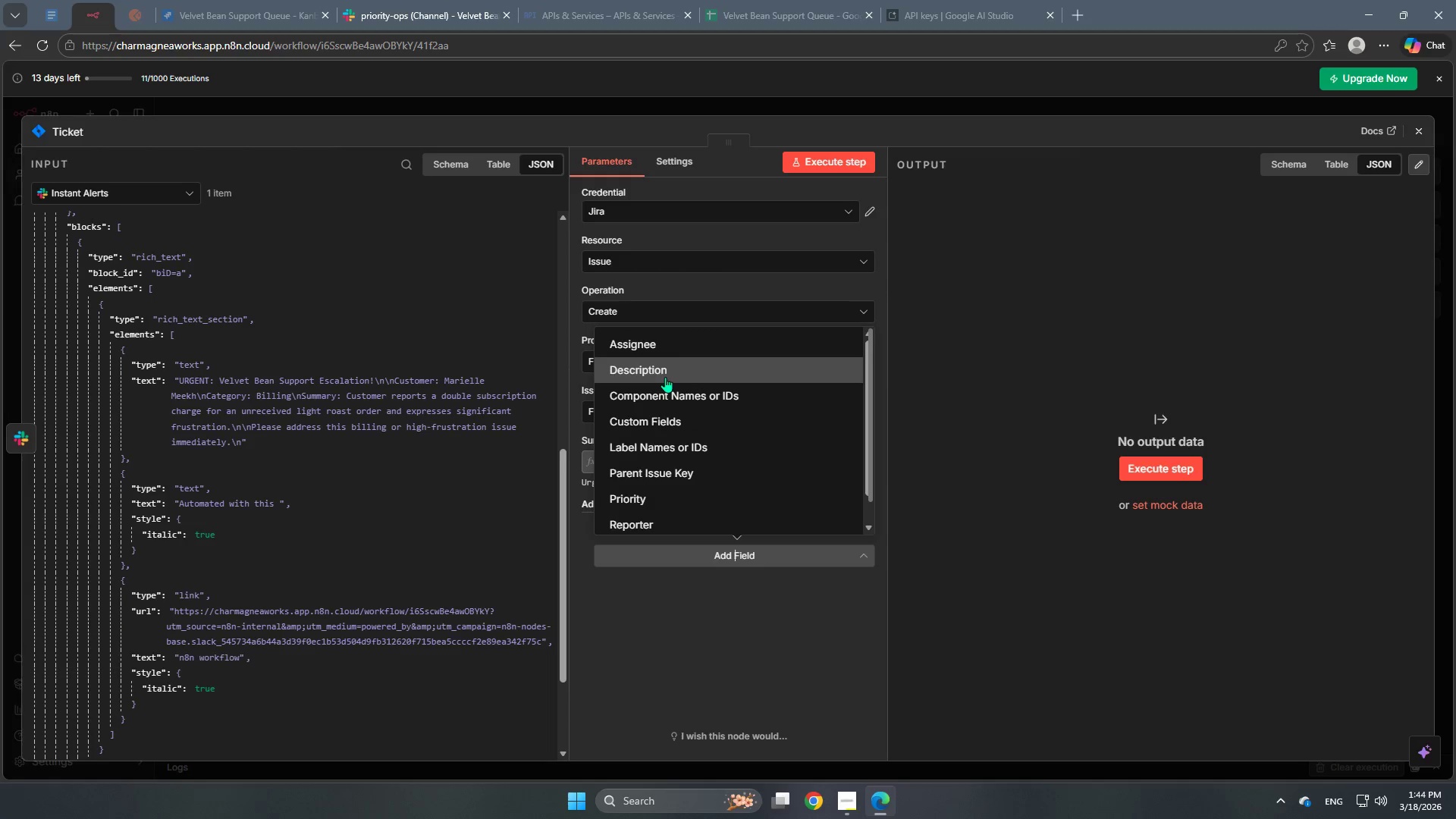 
left_click([665, 377])
 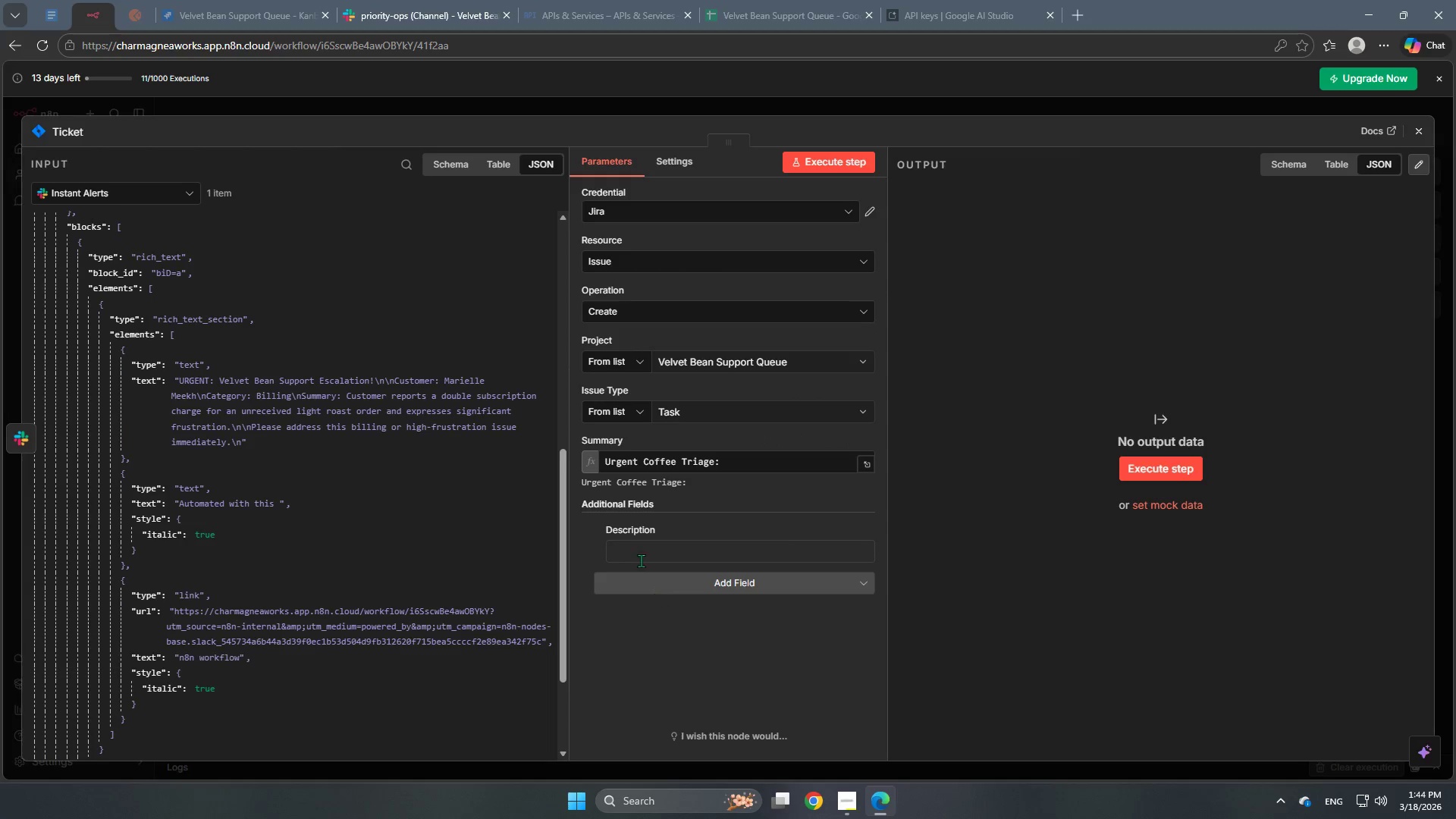 
left_click([642, 544])
 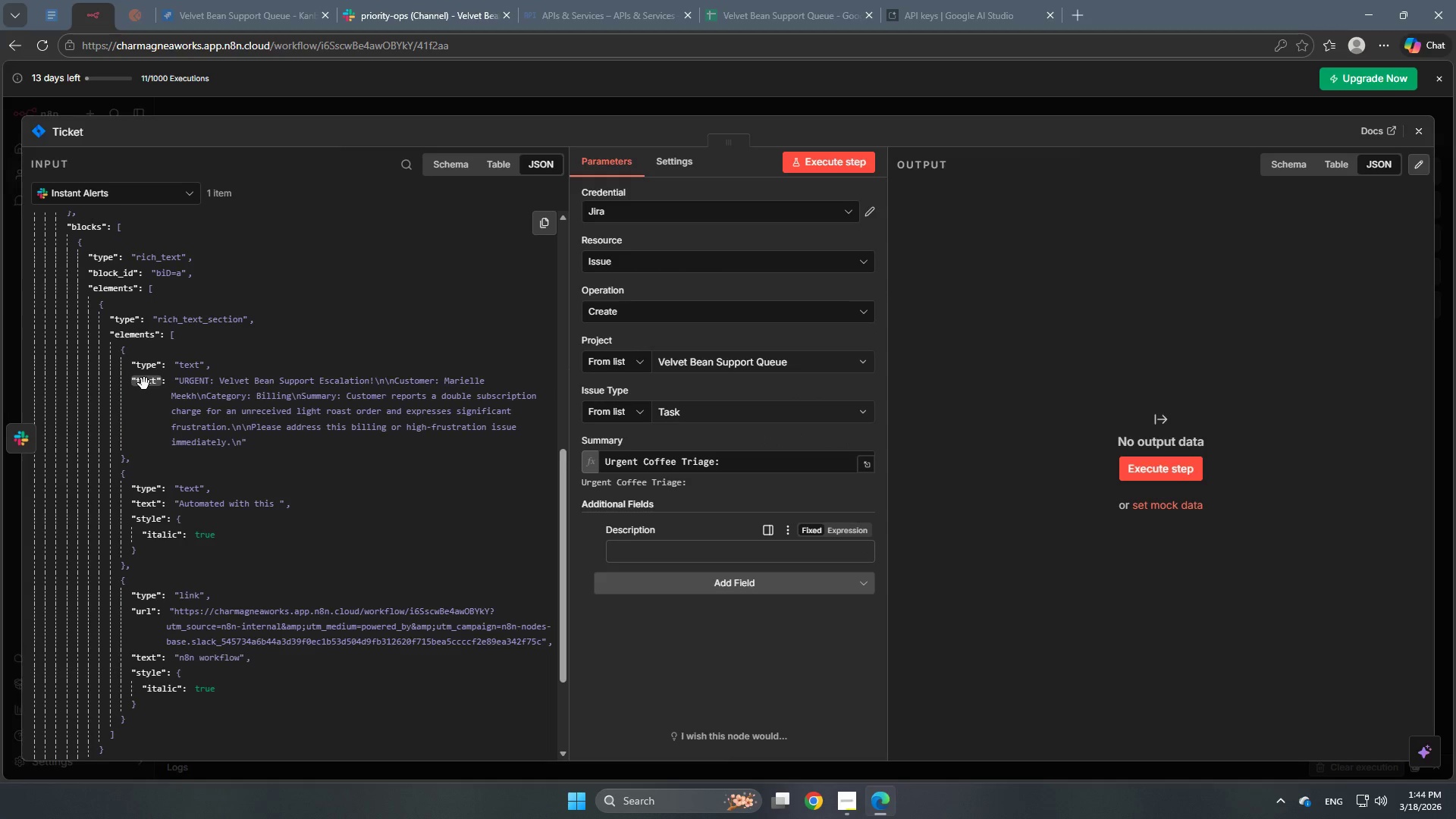 
wait(7.66)
 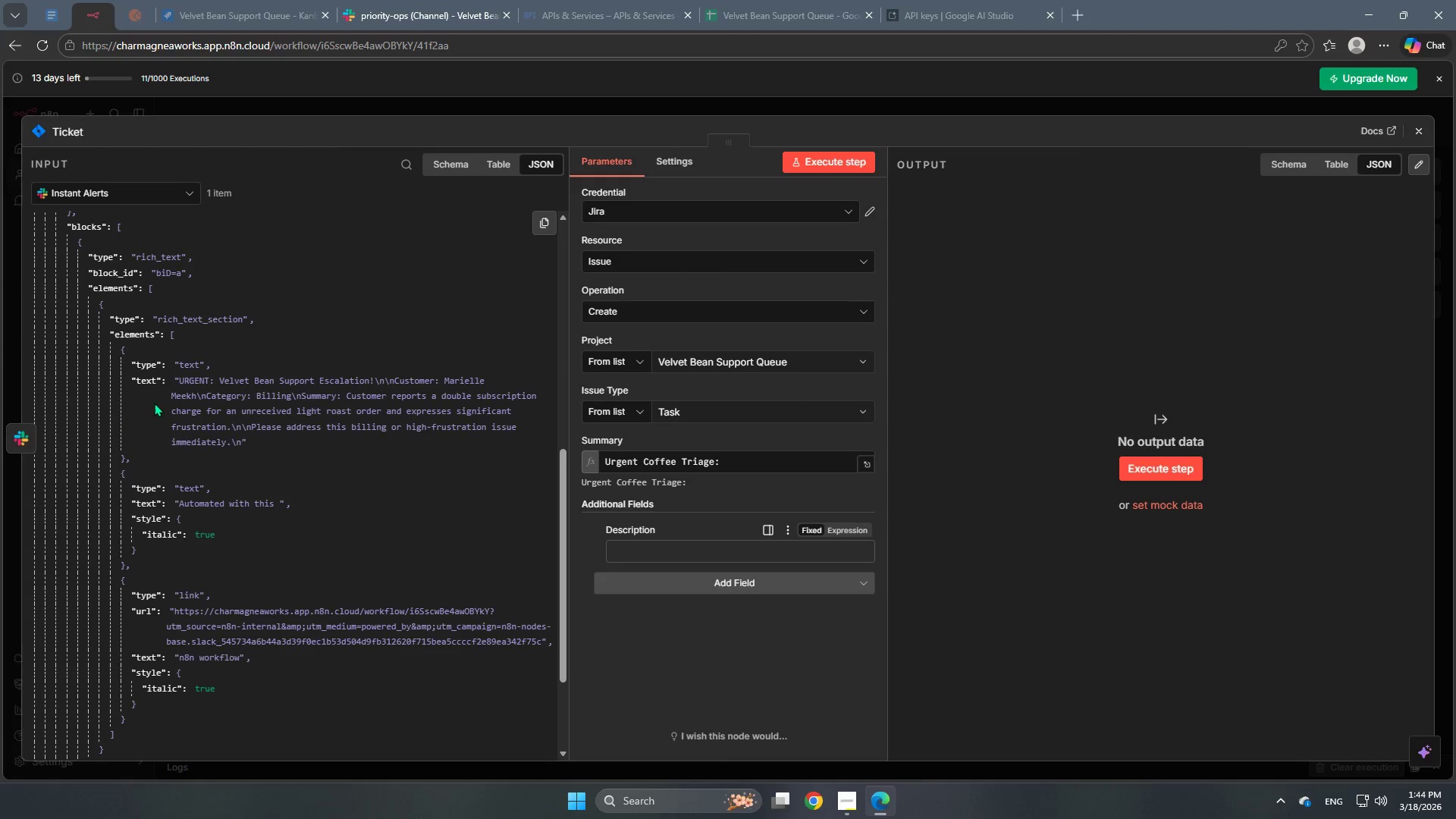 
scroll: coordinate [200, 486], scroll_direction: up, amount: 3.0
 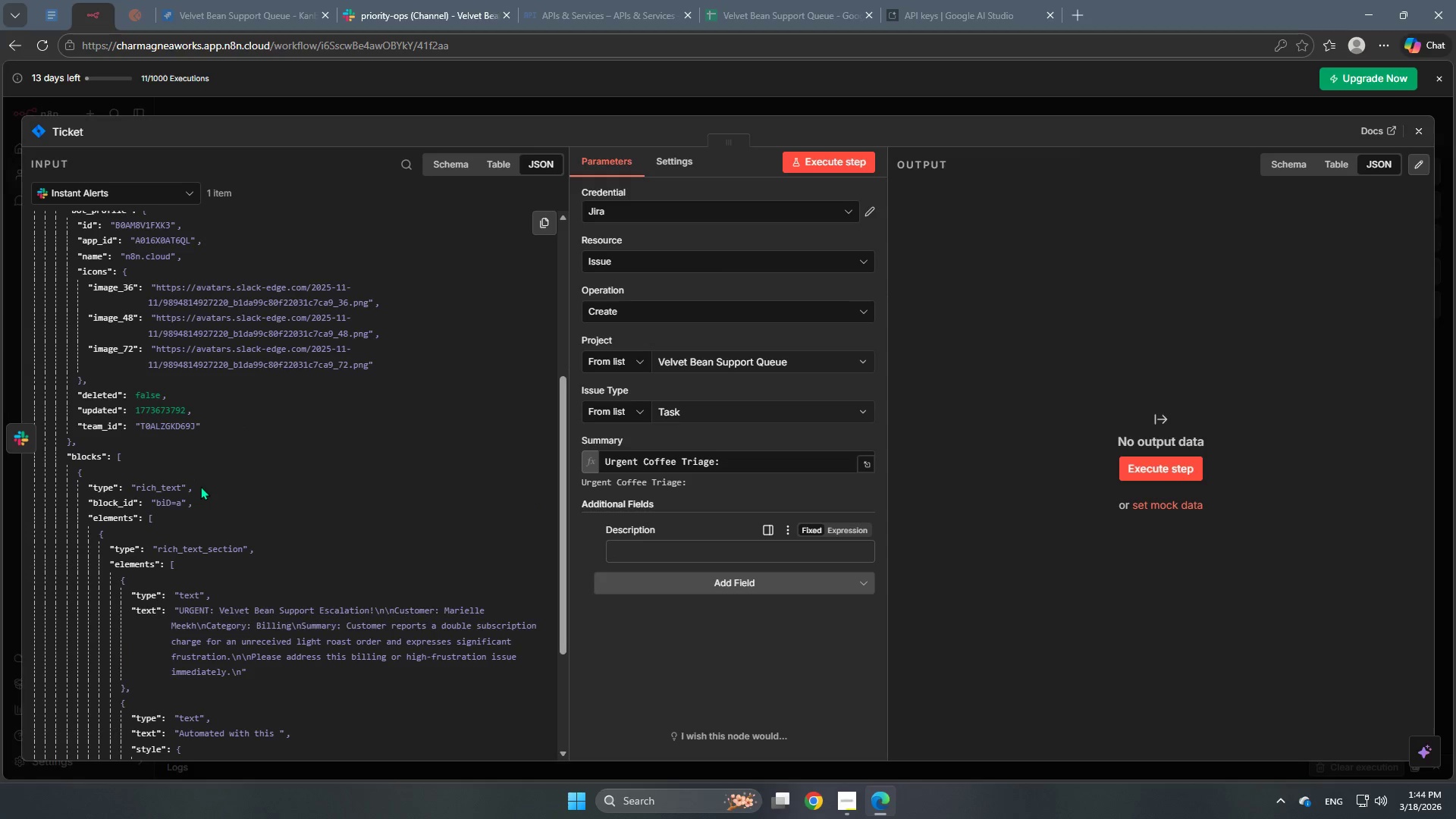 
scroll: coordinate [200, 486], scroll_direction: down, amount: 2.0
 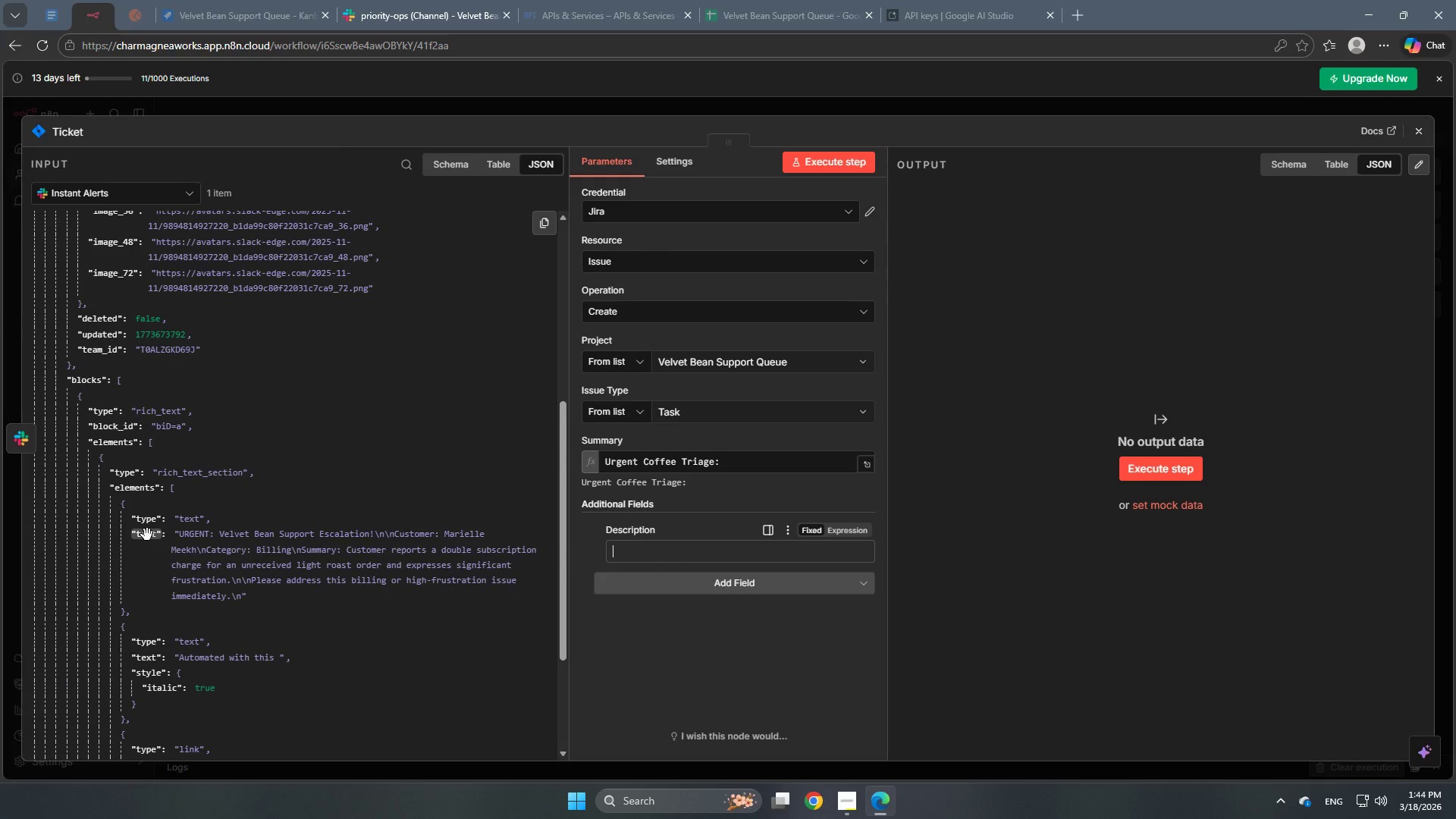 
left_click_drag(start_coordinate=[147, 535], to_coordinate=[653, 550])
 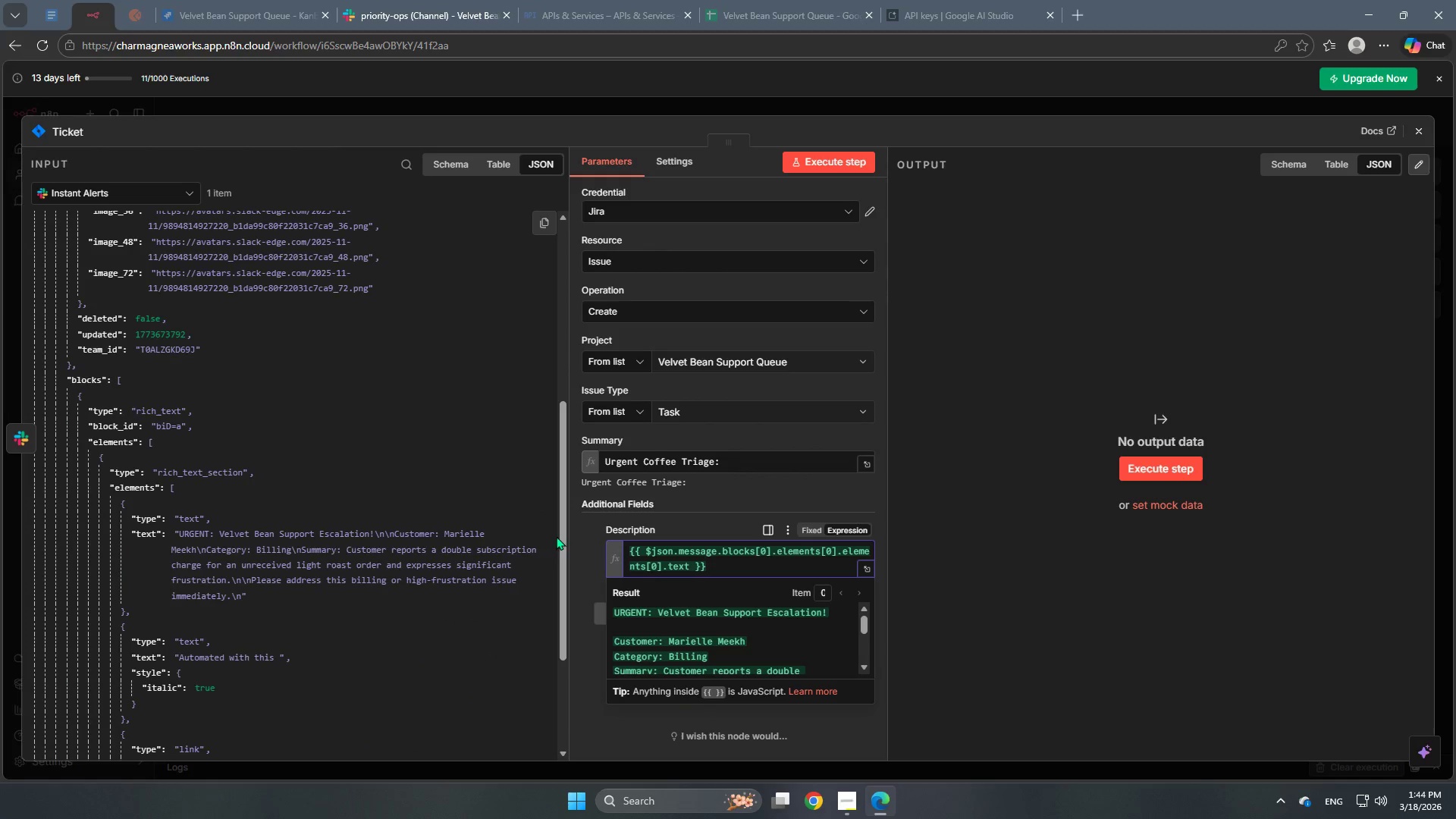 
left_click([590, 553])
 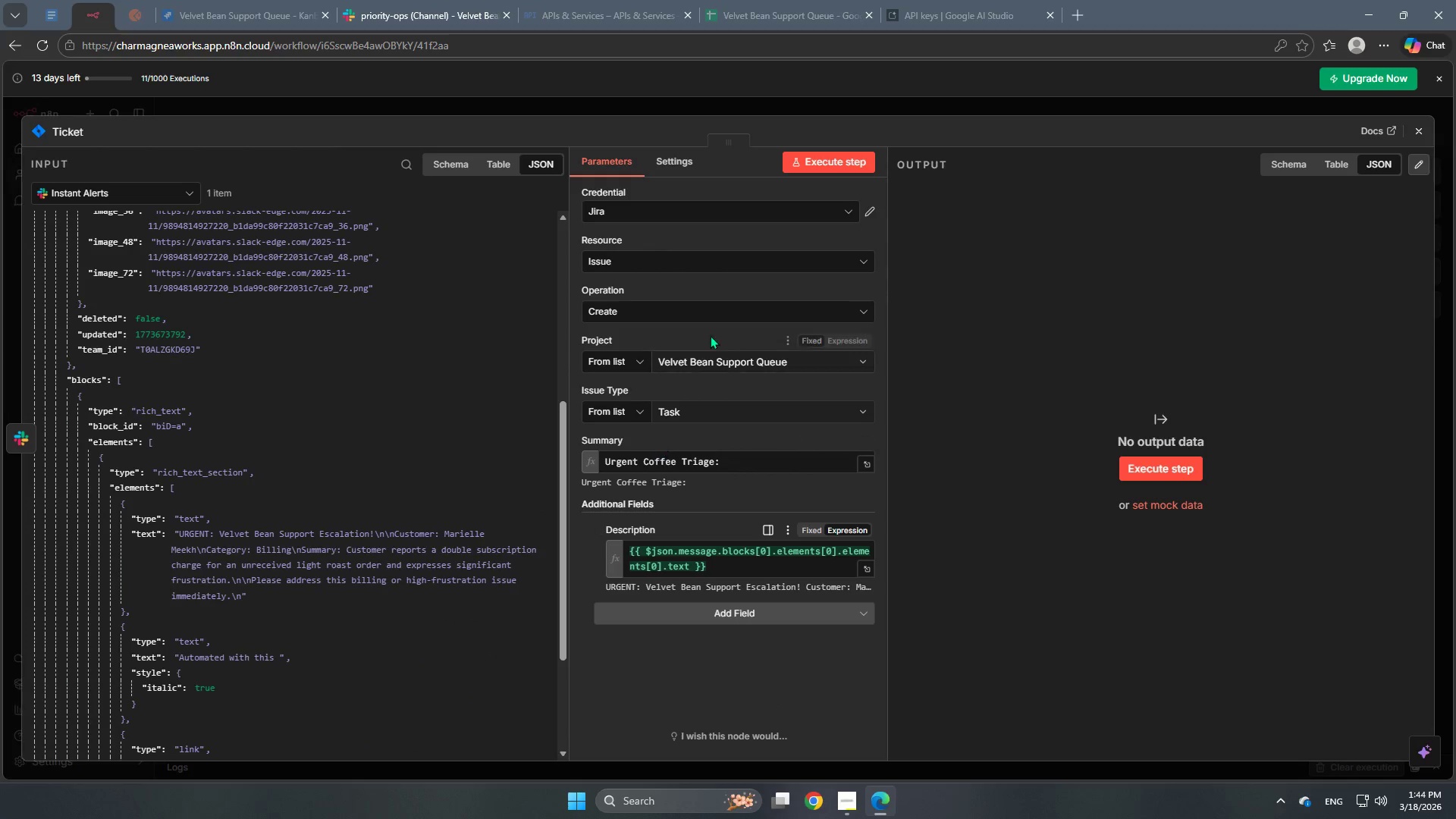 
scroll: coordinate [856, 634], scroll_direction: down, amount: 4.0
 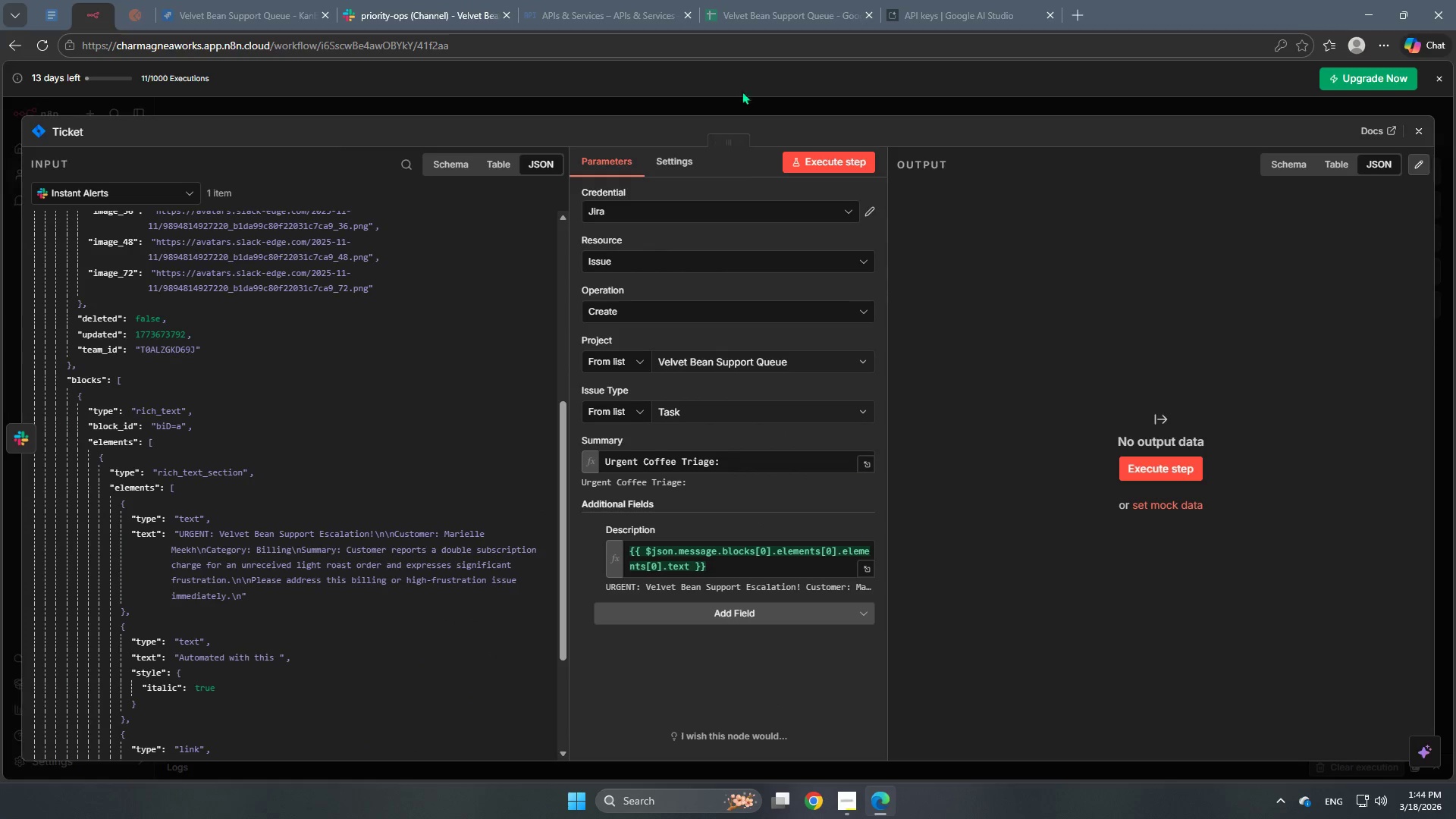 
left_click([742, 102])
 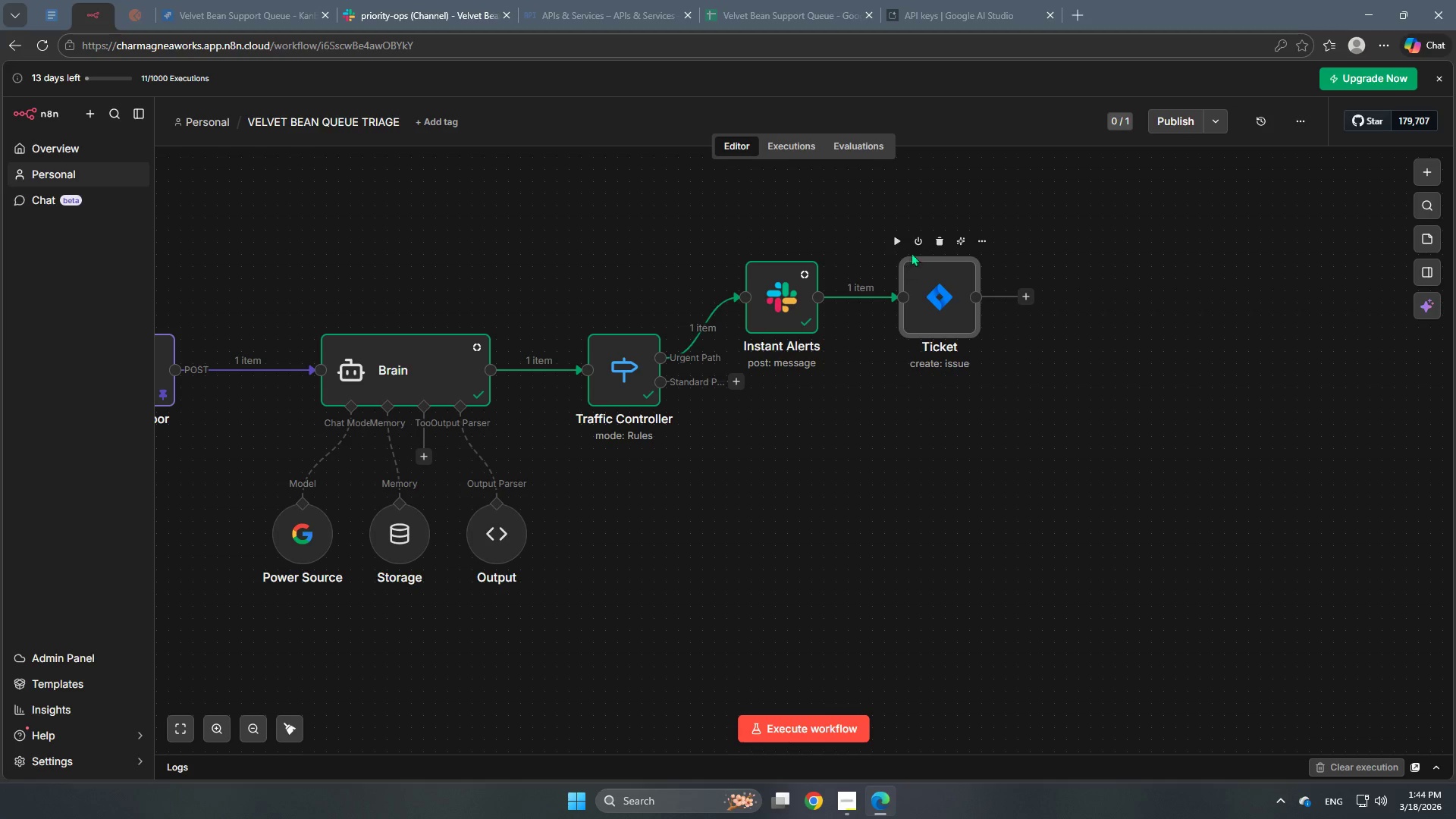 
left_click([899, 240])
 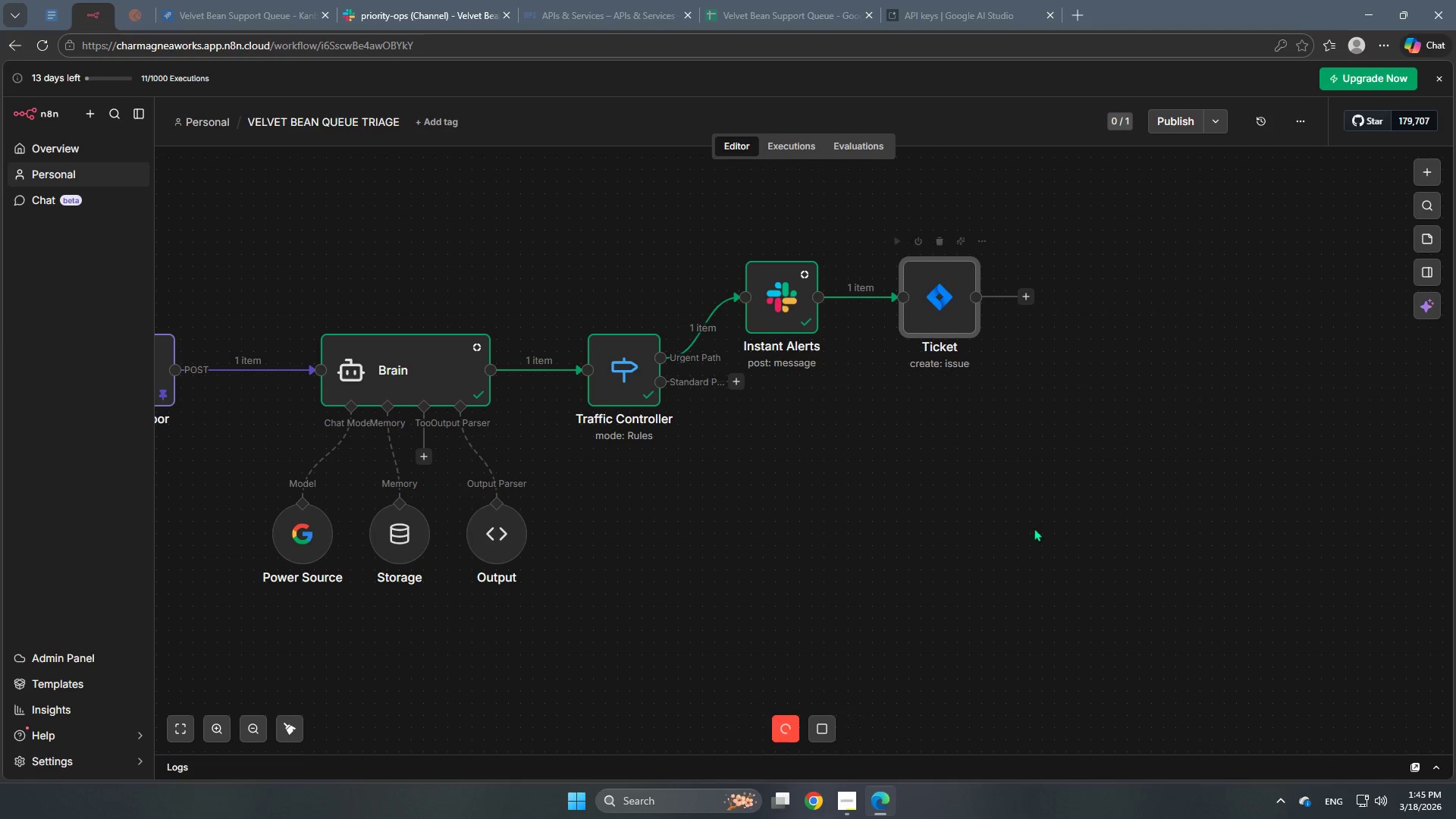 
scroll: coordinate [1036, 552], scroll_direction: up, amount: 2.0
 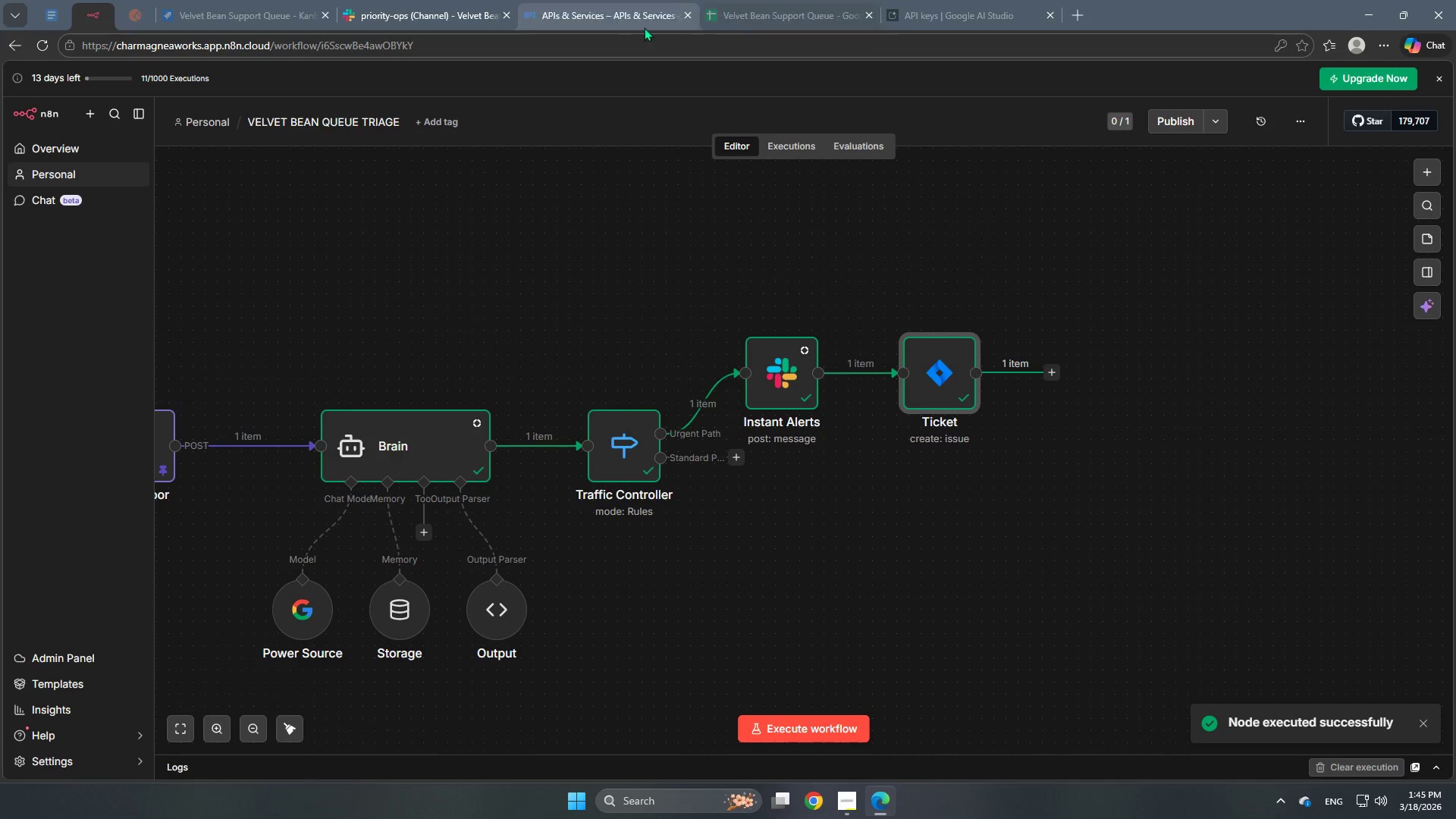 
left_click([602, 14])
 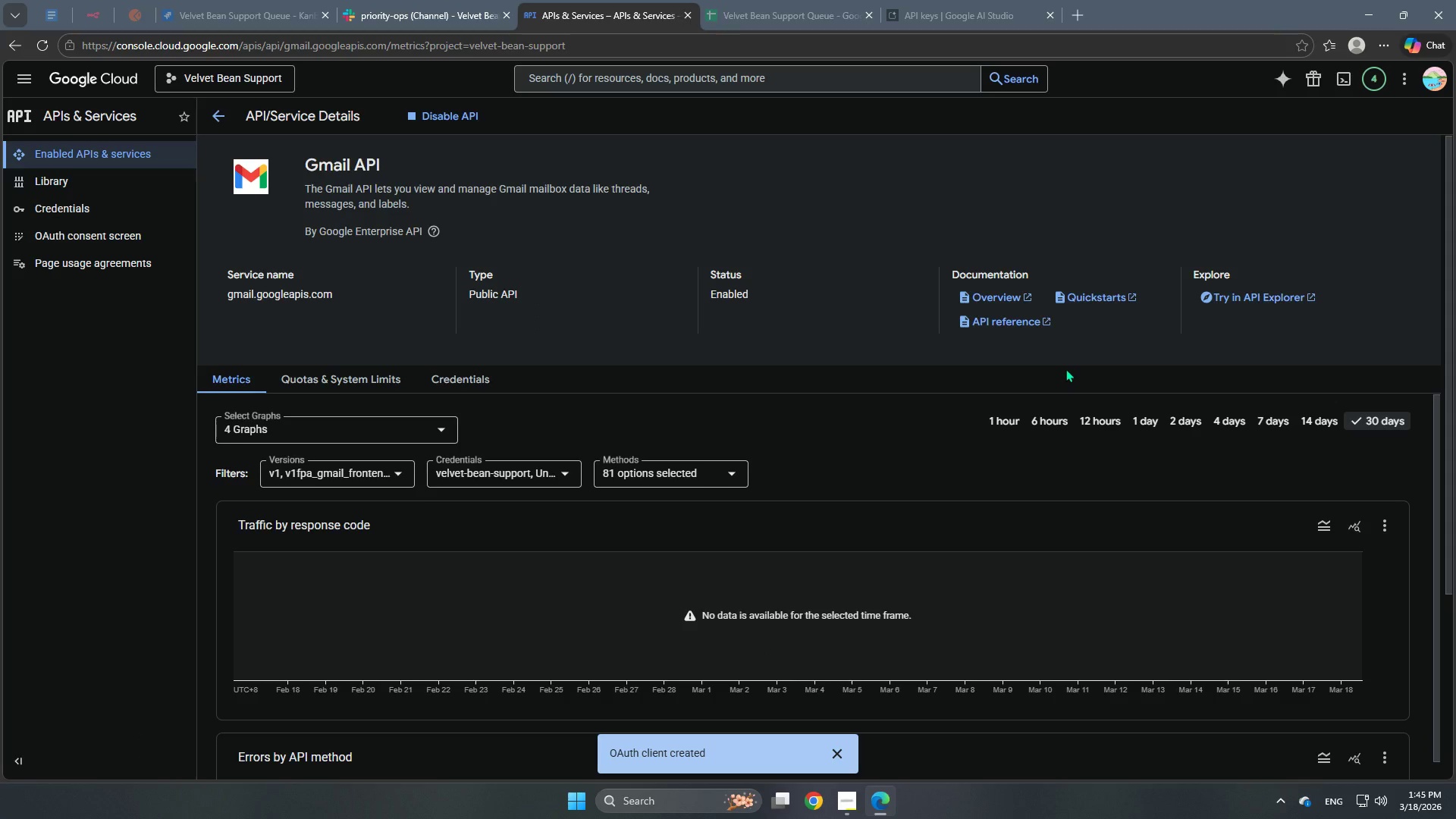 
scroll: coordinate [1065, 369], scroll_direction: down, amount: 2.0
 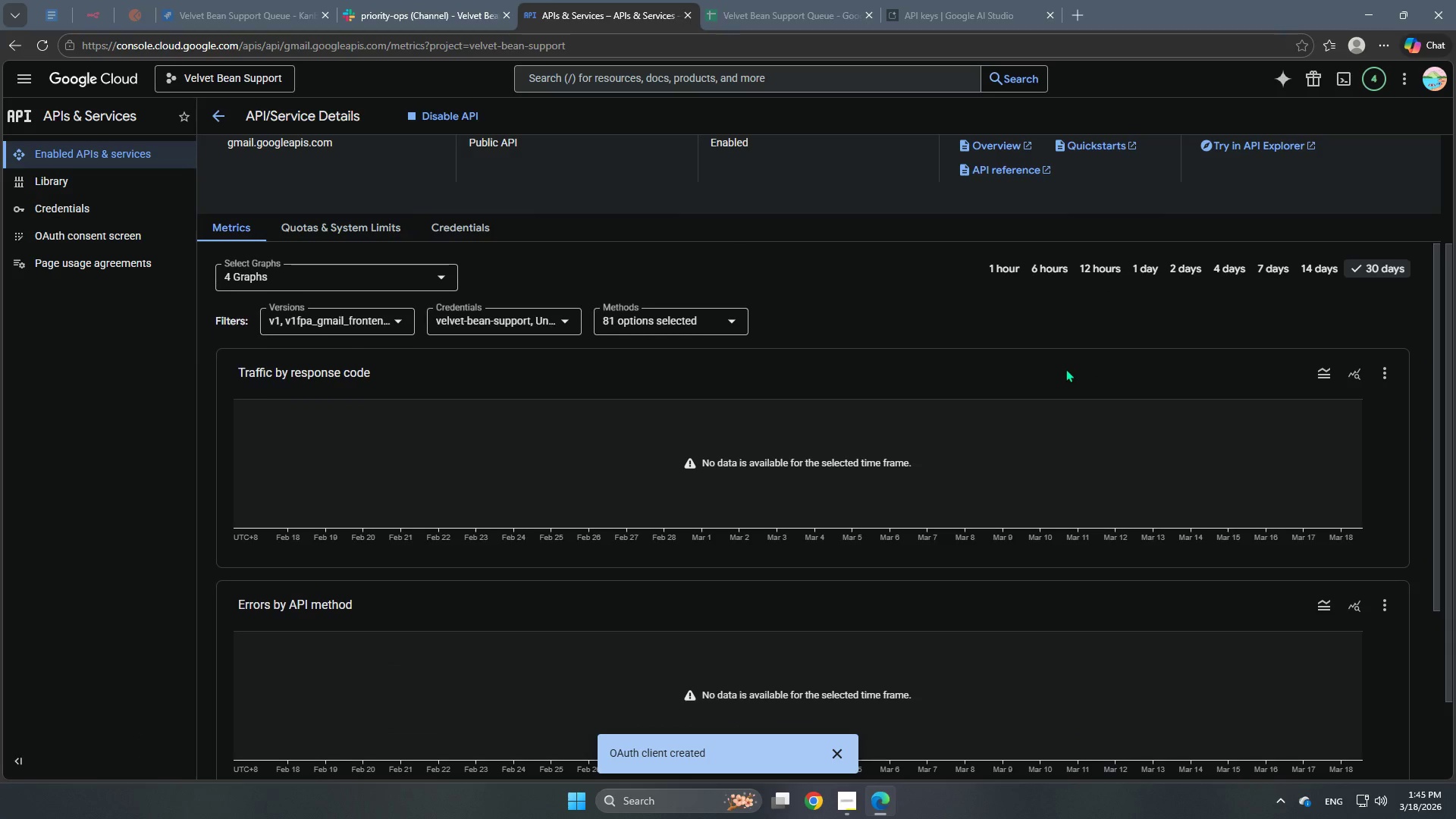 
scroll: coordinate [497, 348], scroll_direction: up, amount: 1.0
 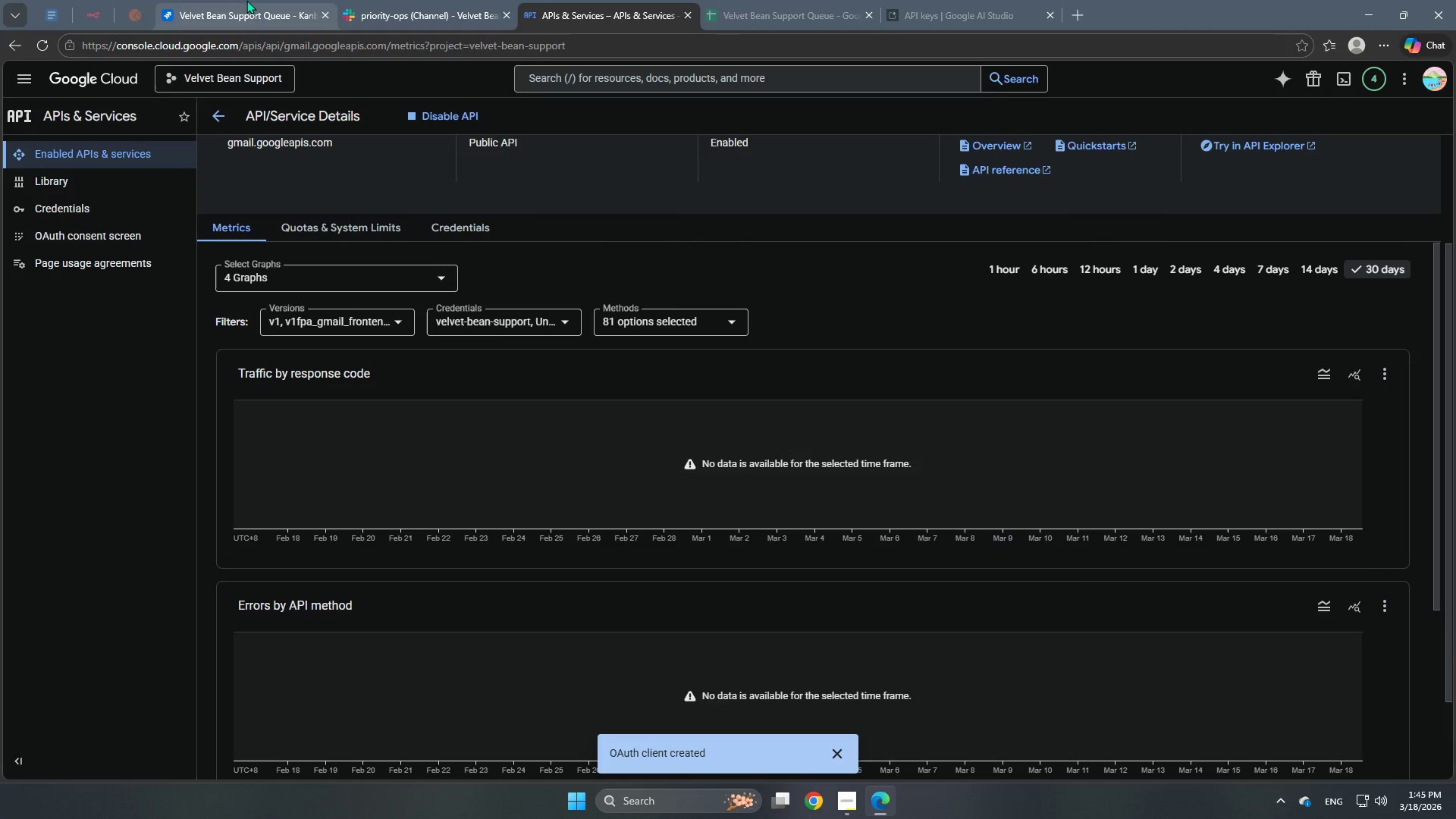 
left_click([237, 0])
 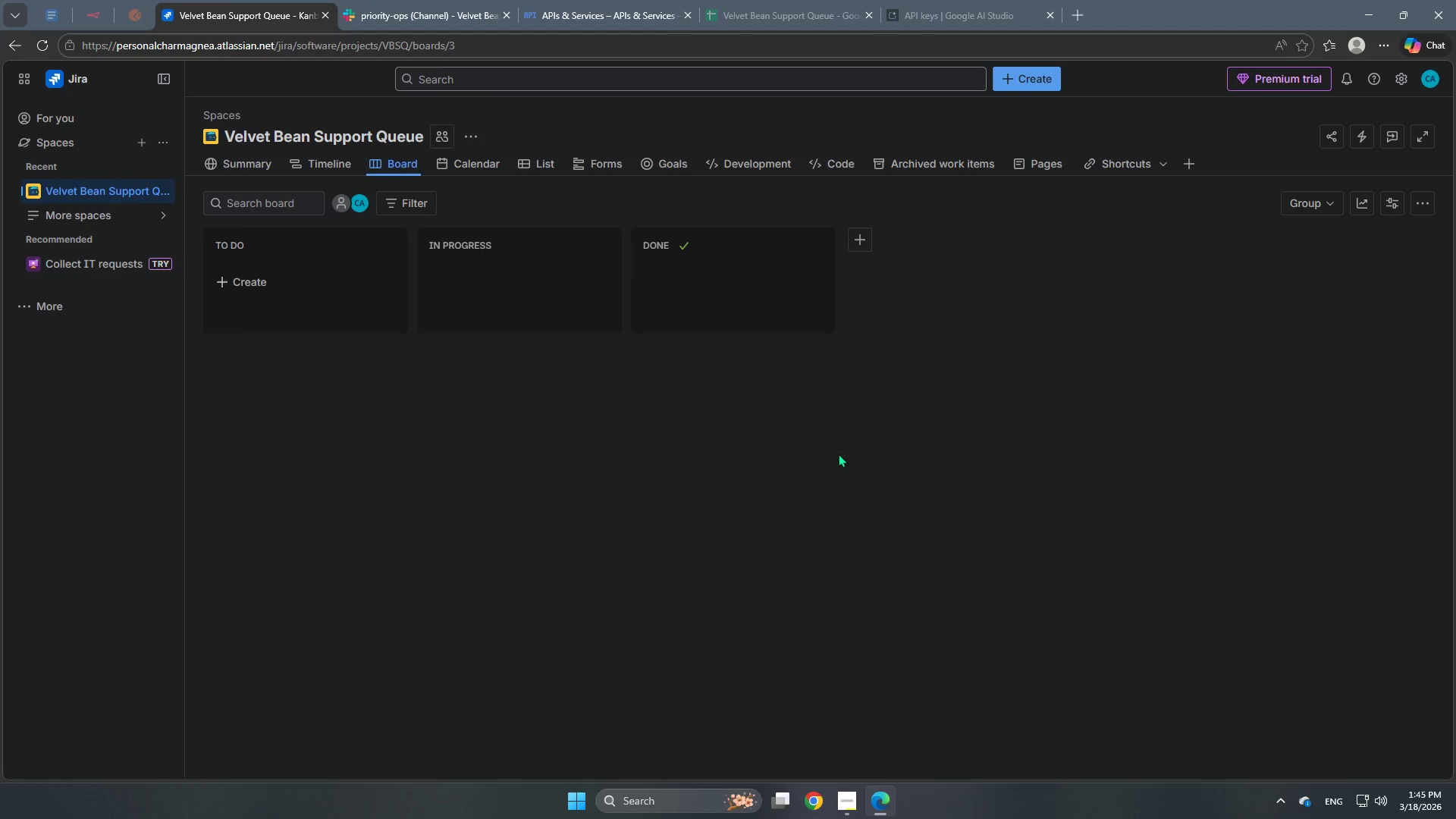 
scroll: coordinate [800, 460], scroll_direction: up, amount: 3.0
 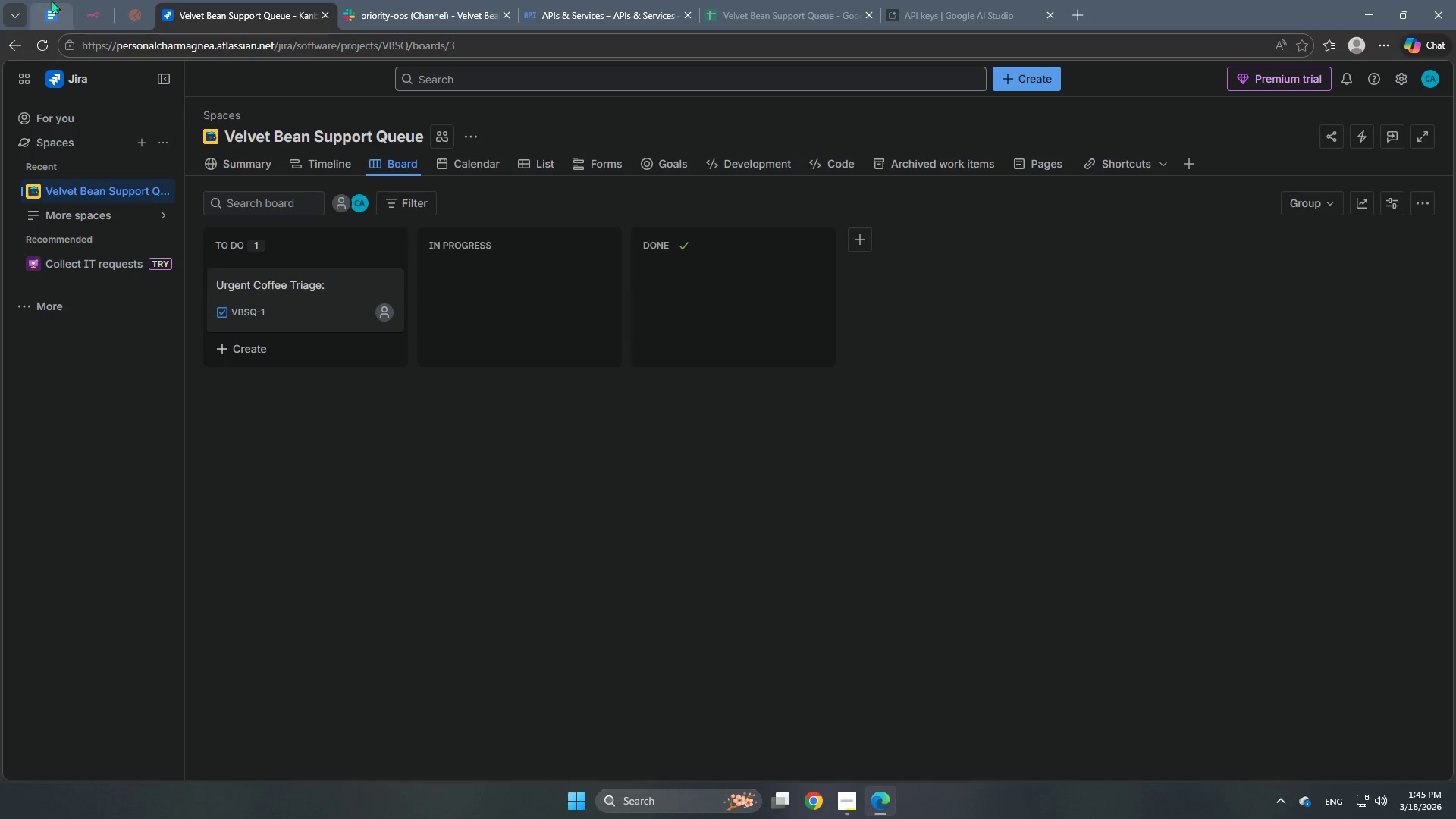 
left_click([84, 28])
 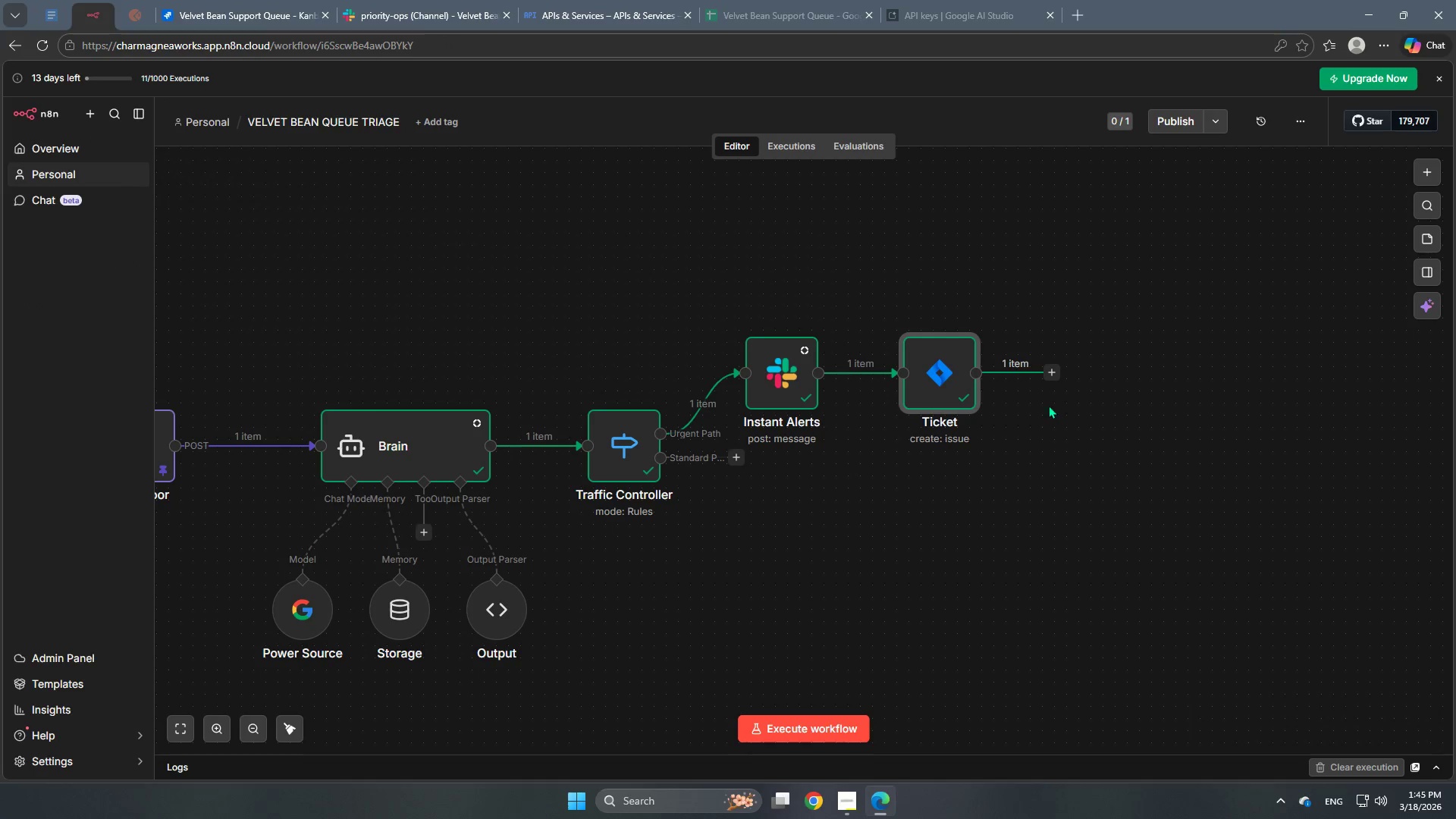 
left_click([1053, 376])
 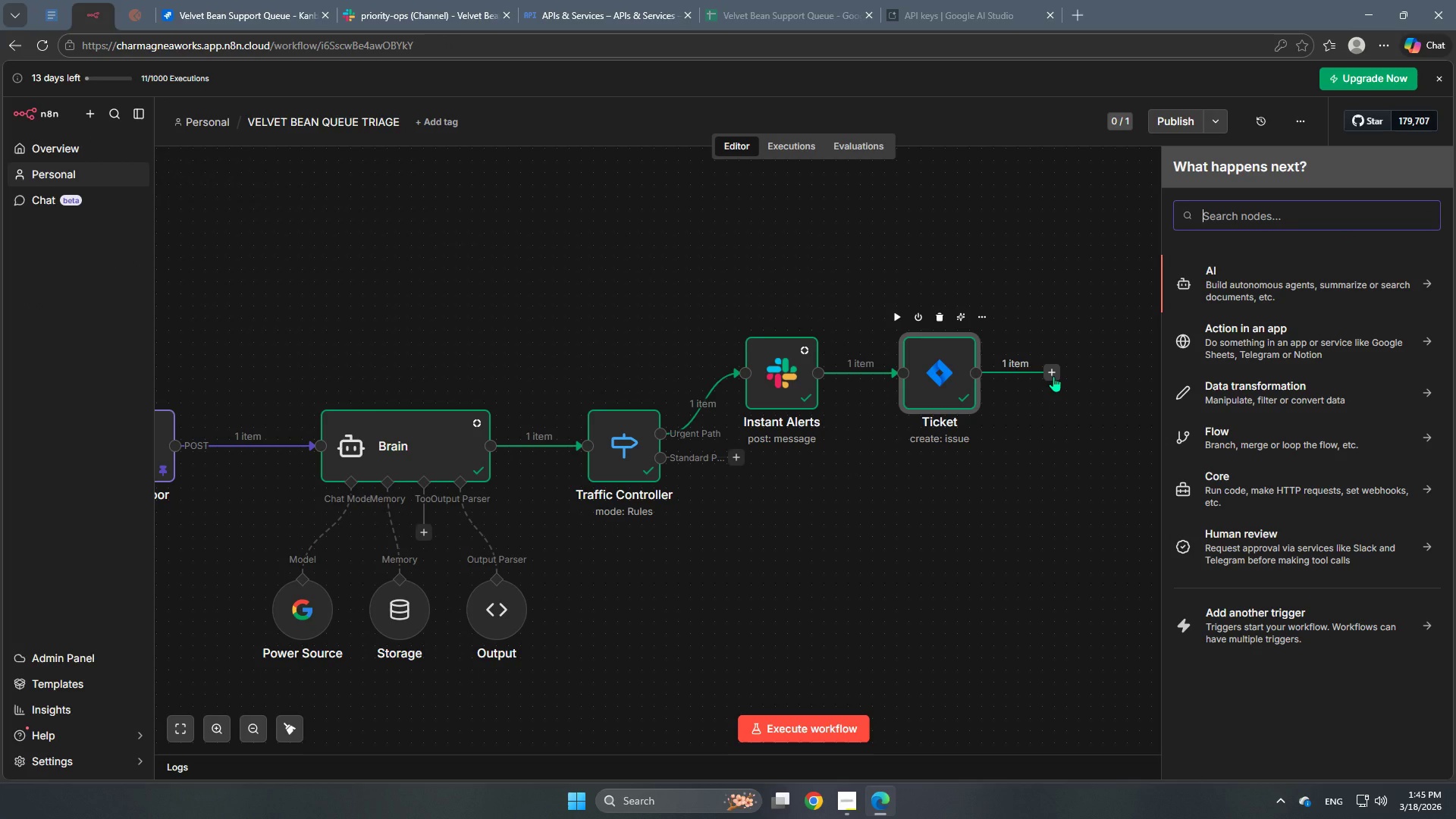 
type(gmail)
 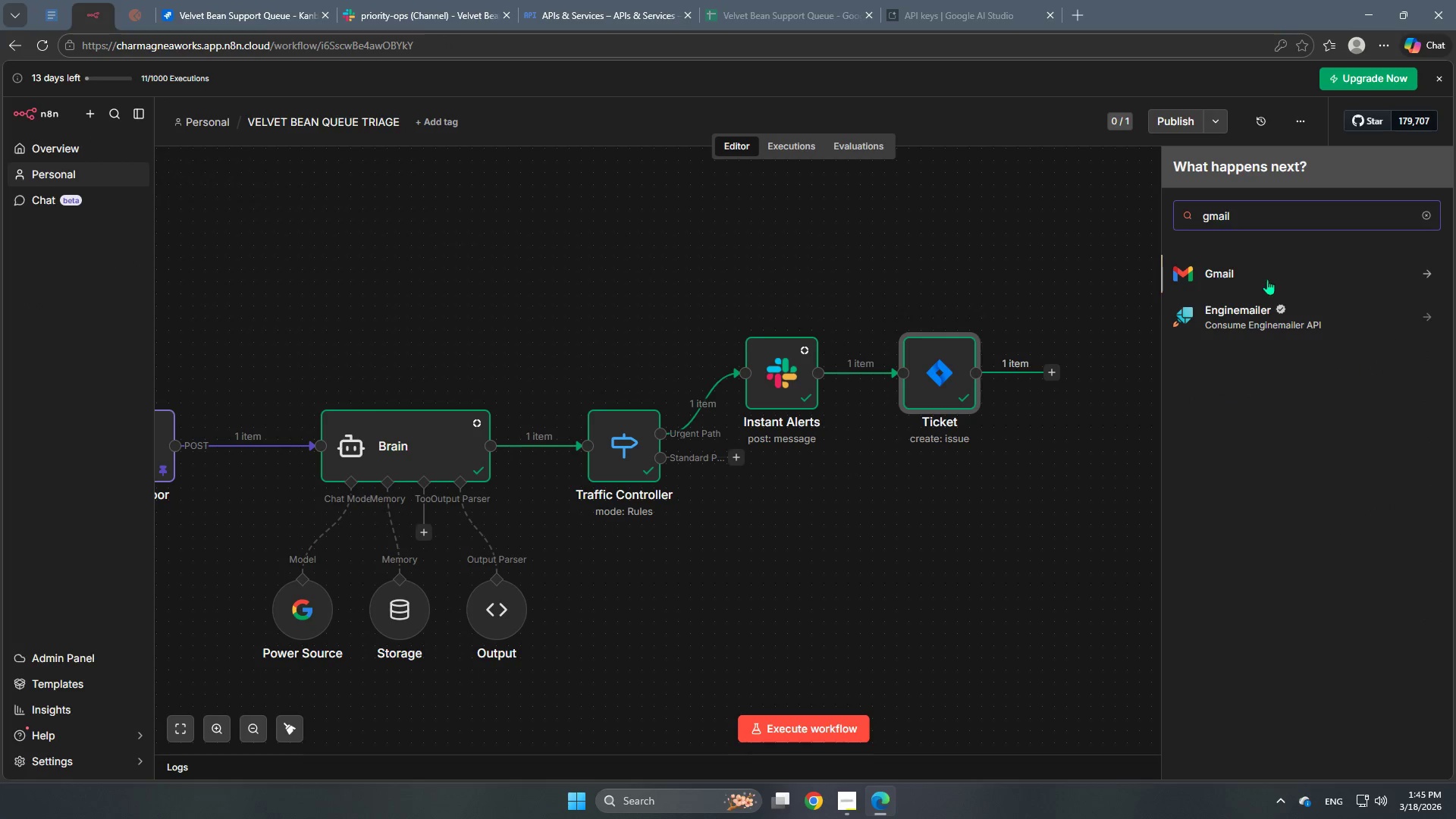 
left_click([1265, 274])
 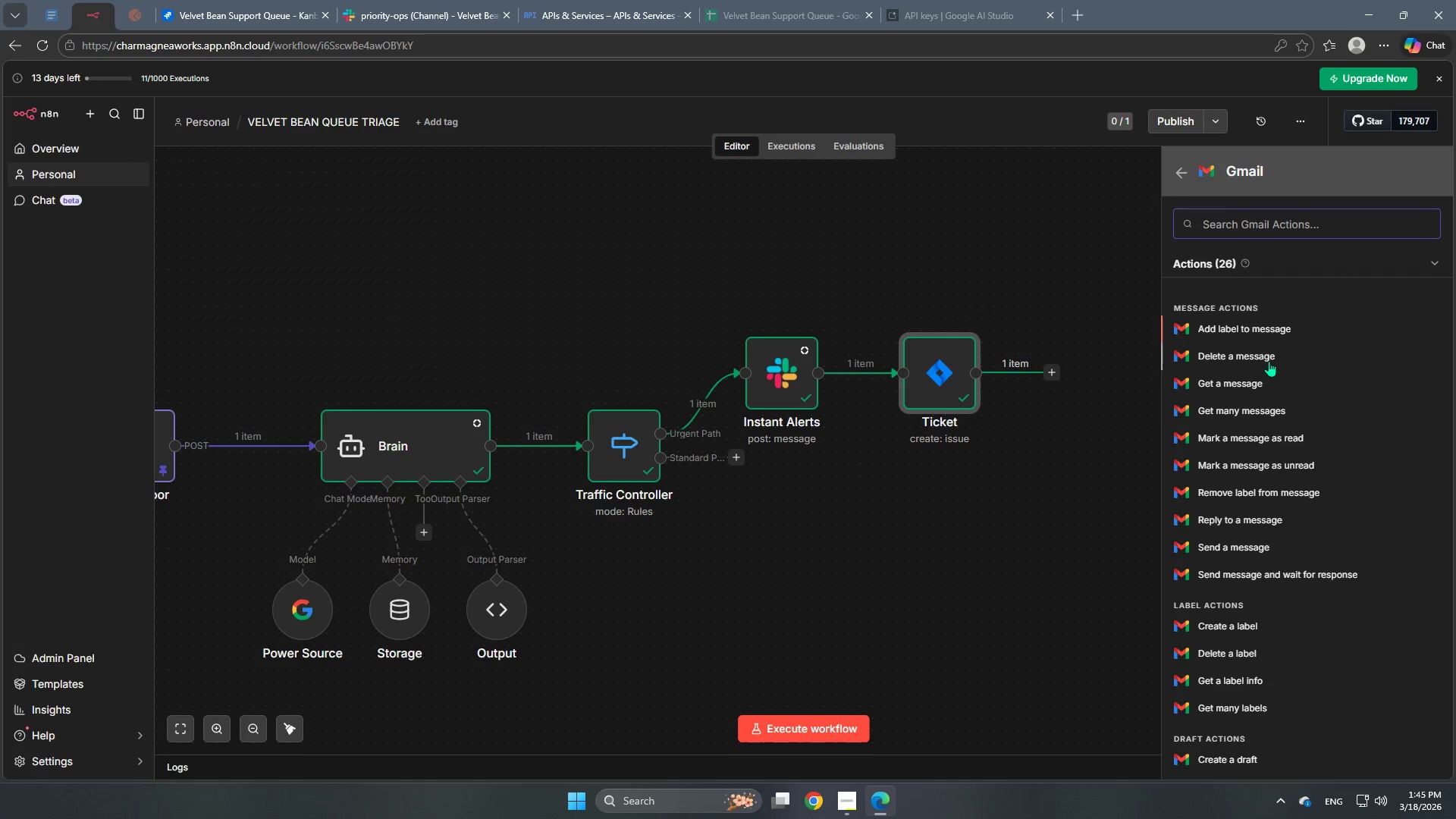 
scroll: coordinate [1264, 435], scroll_direction: down, amount: 2.0
 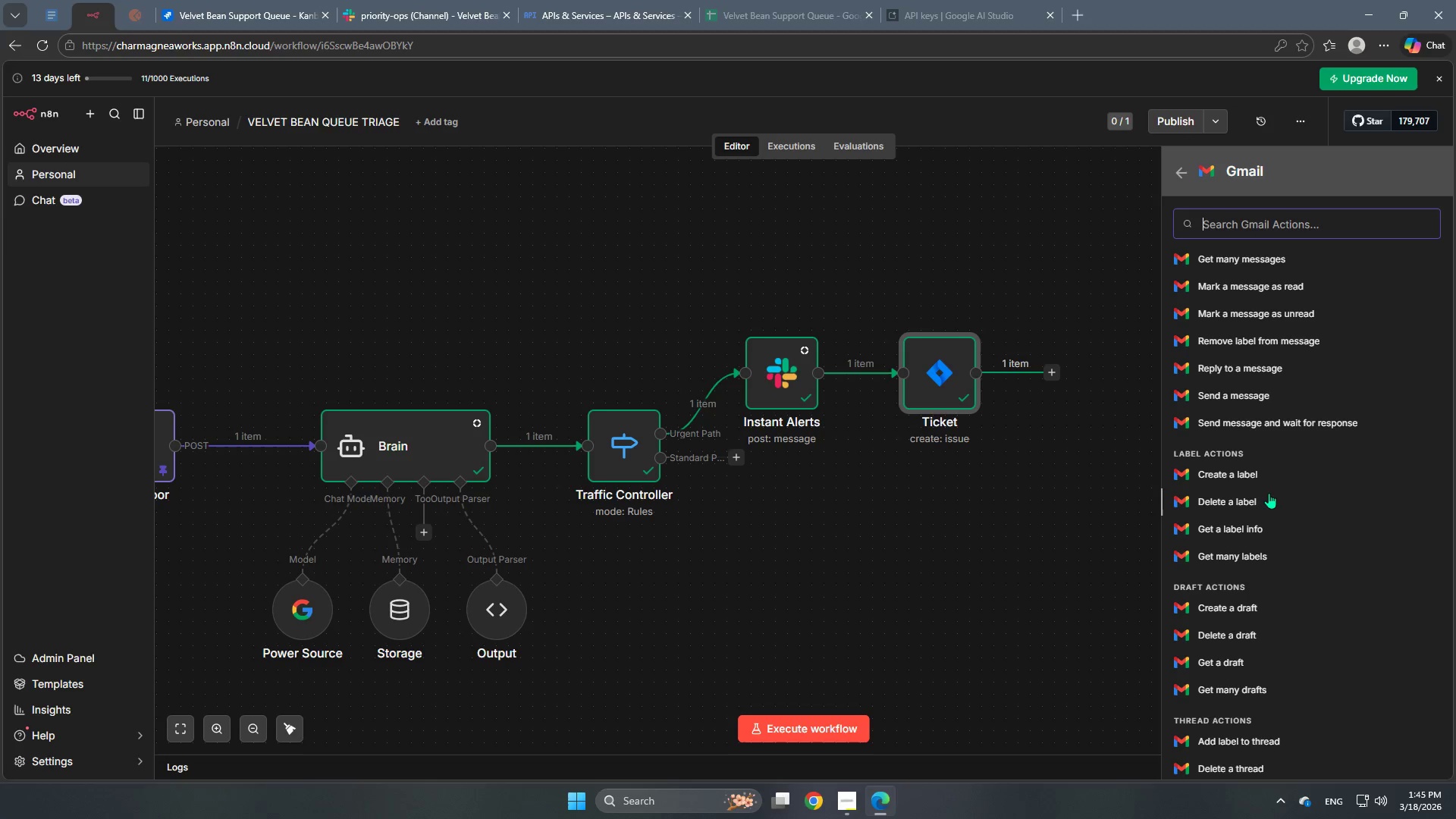 
scroll: coordinate [1263, 496], scroll_direction: up, amount: 1.0
 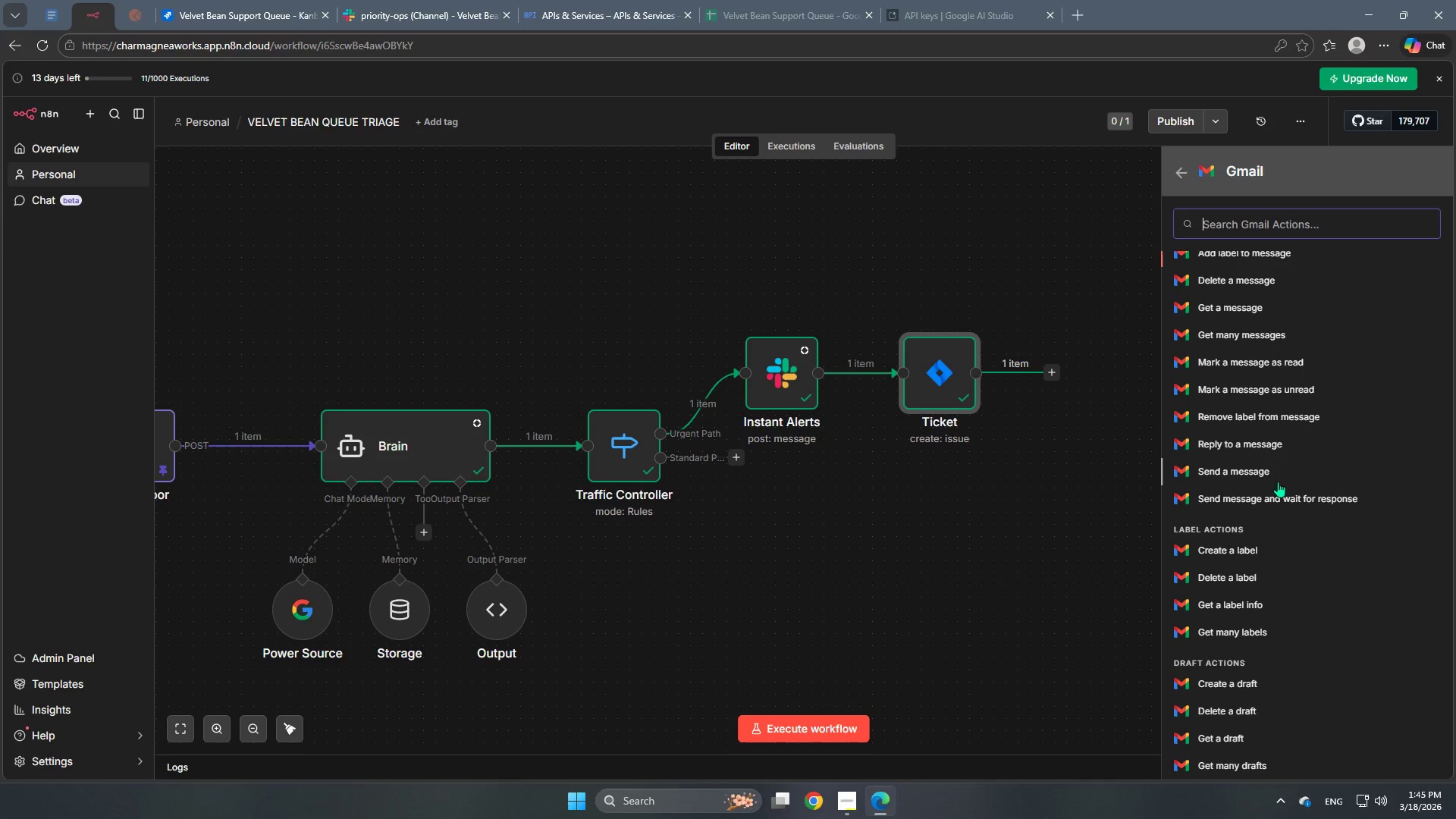 
left_click([1251, 463])
 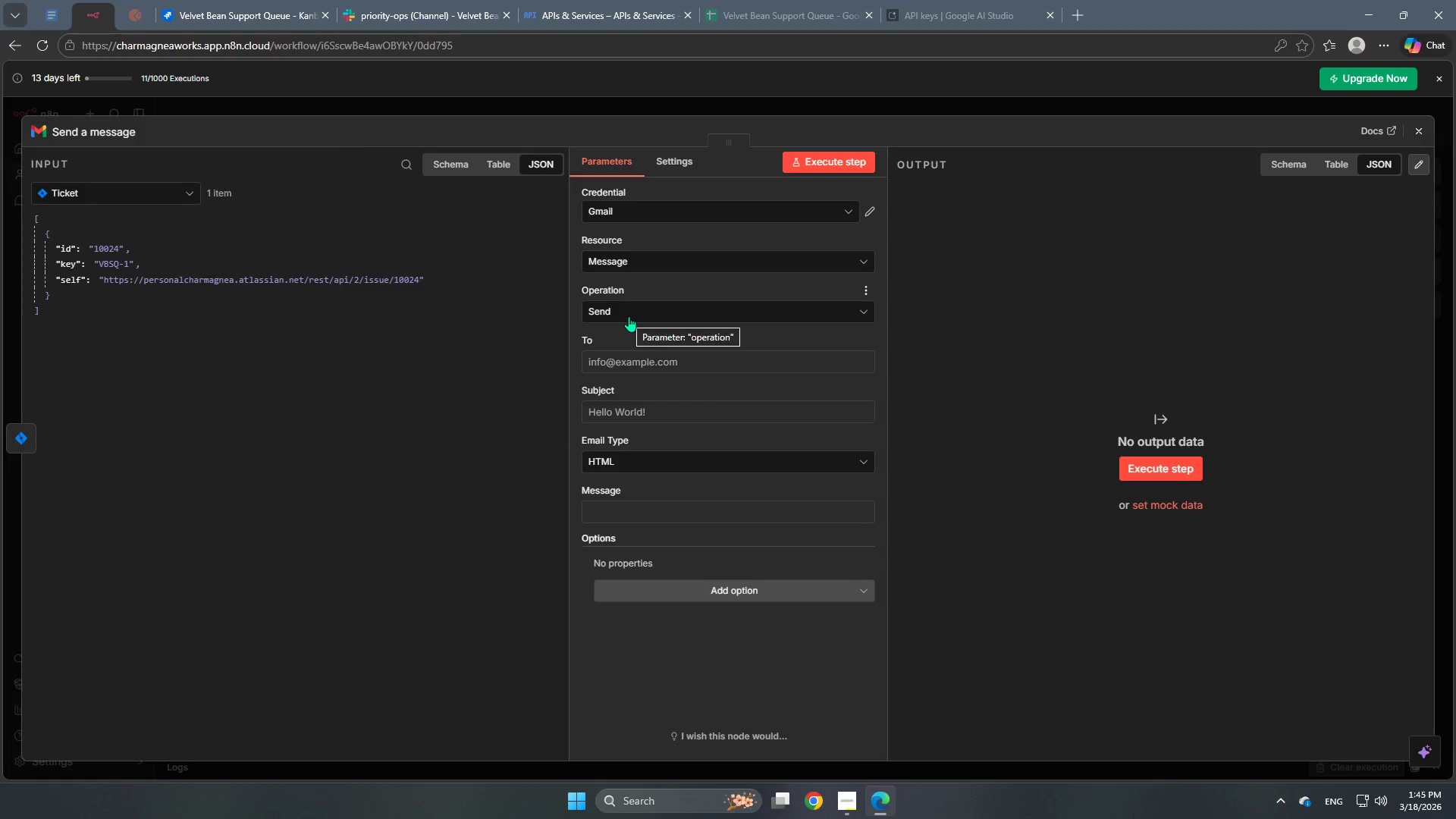 
left_click([630, 366])
 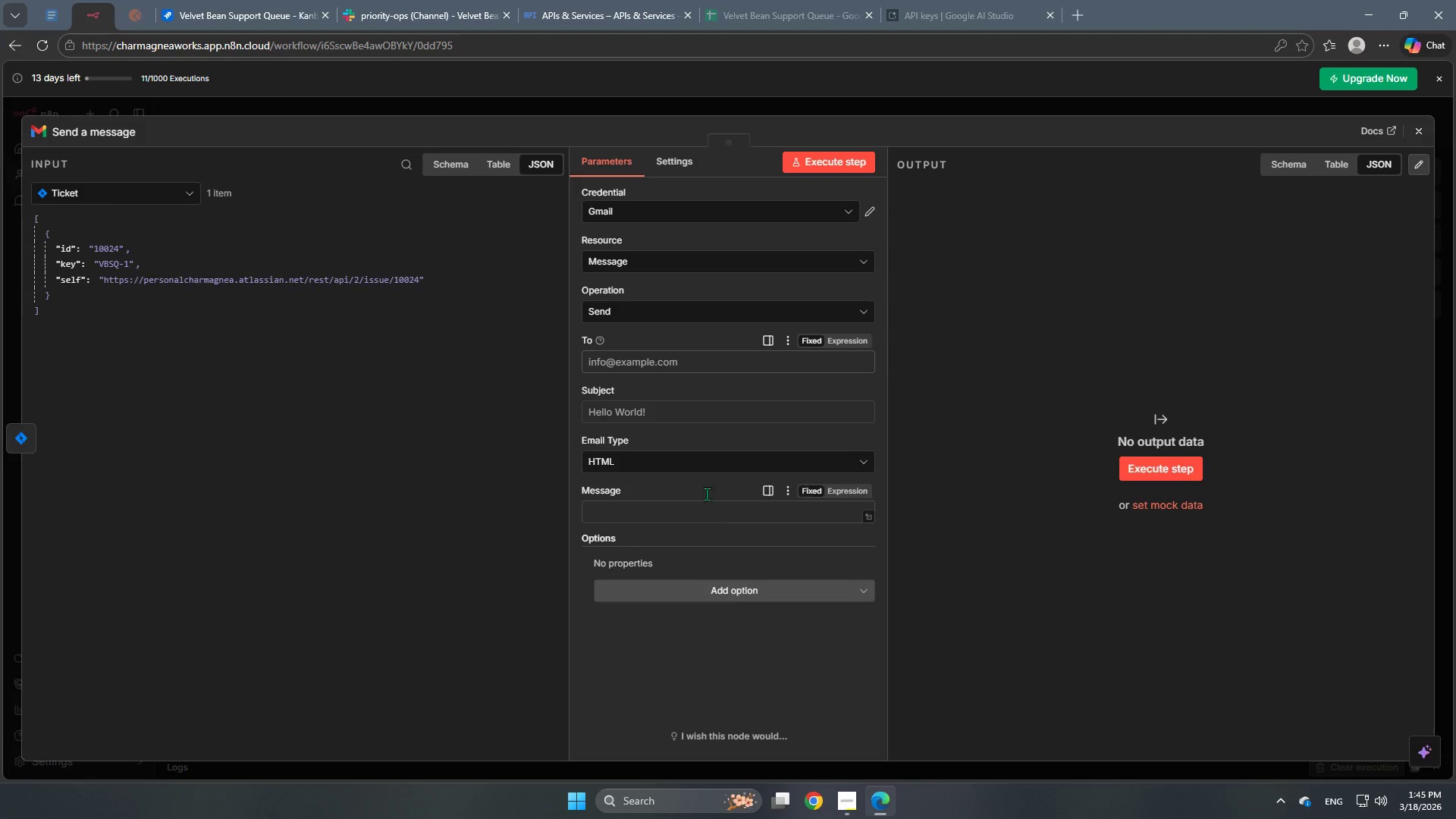 
wait(7.02)
 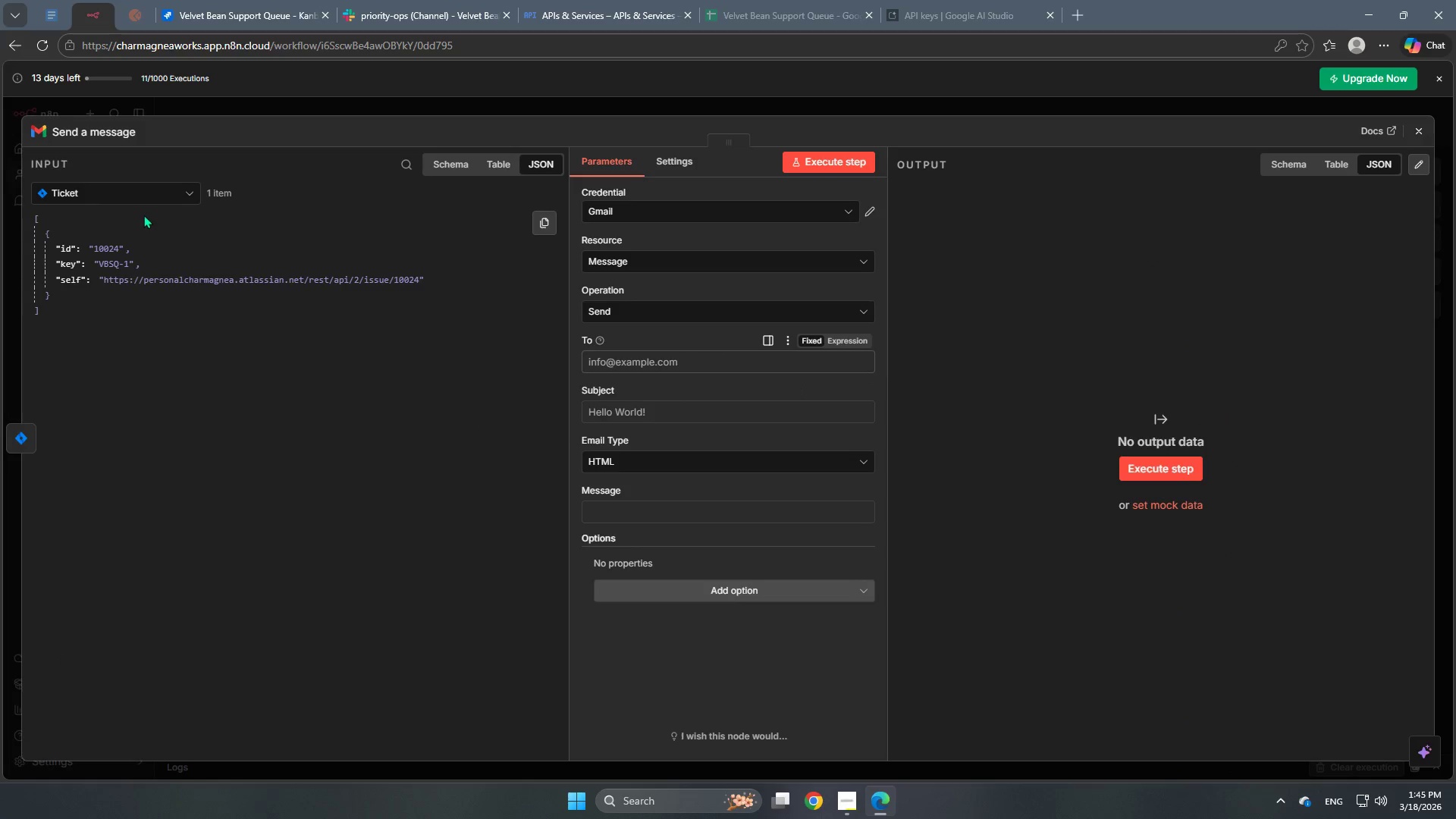 
left_click([657, 453])
 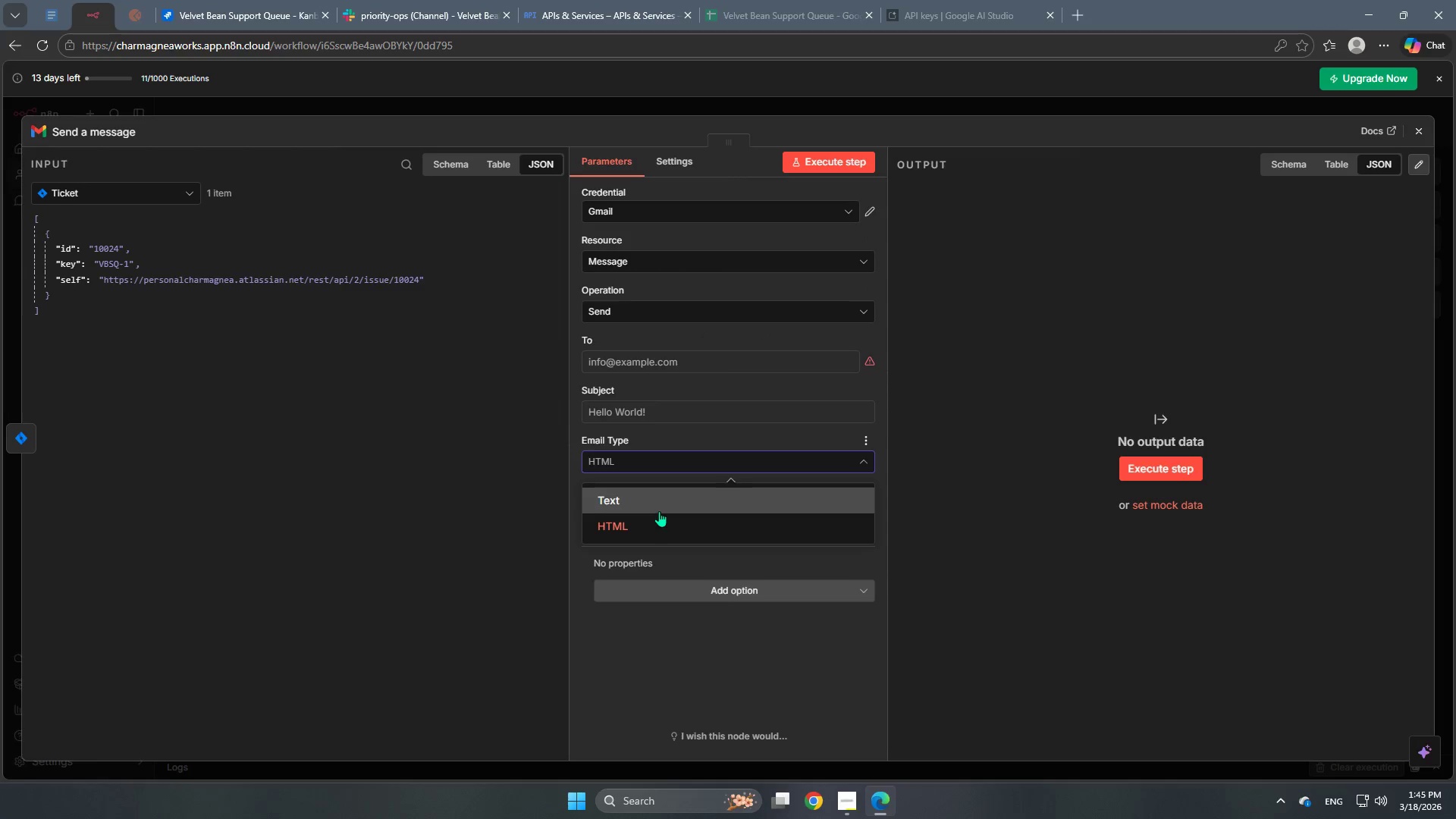 
left_click([659, 507])
 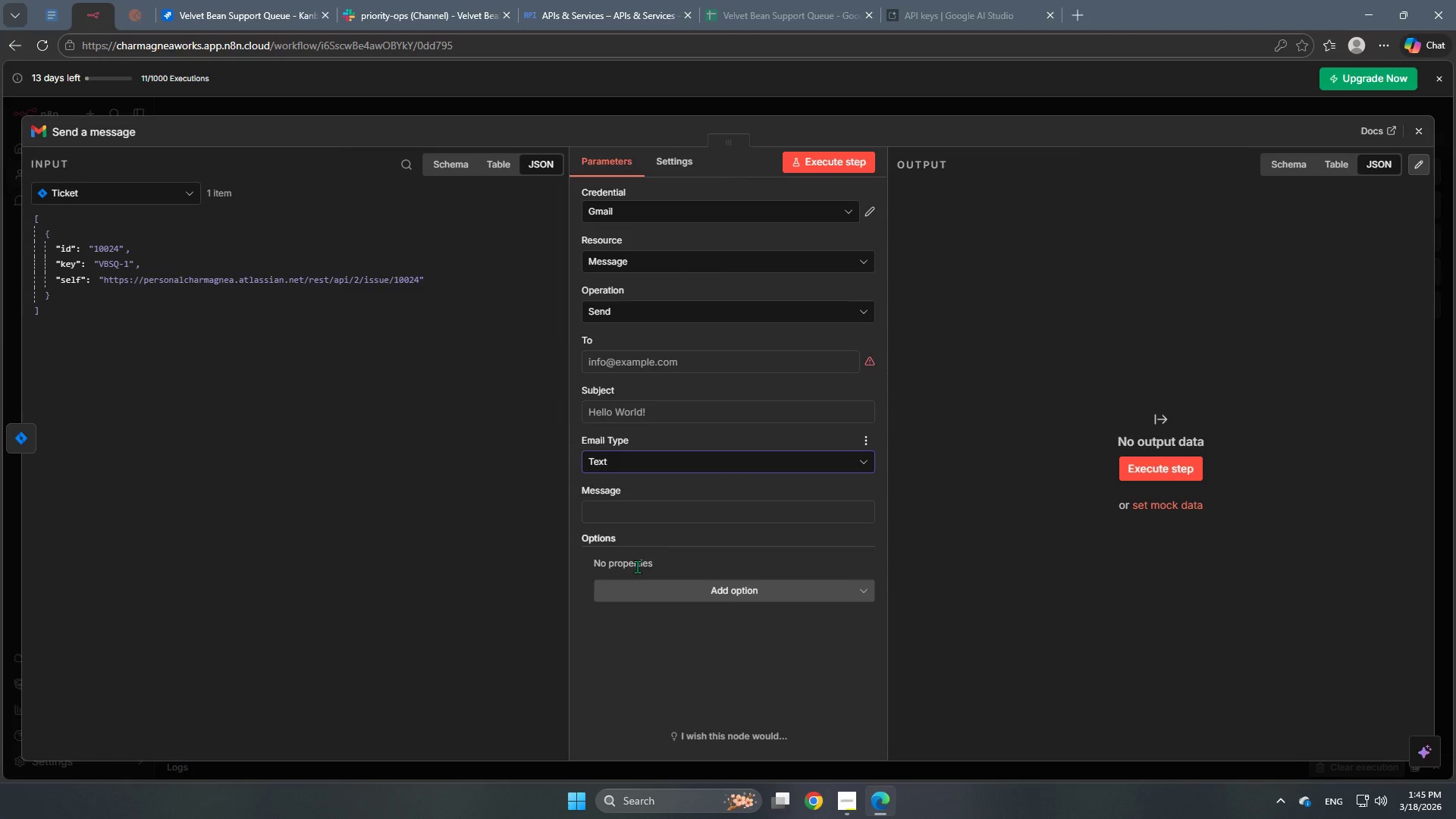 
scroll: coordinate [636, 567], scroll_direction: none, amount: 0.0
 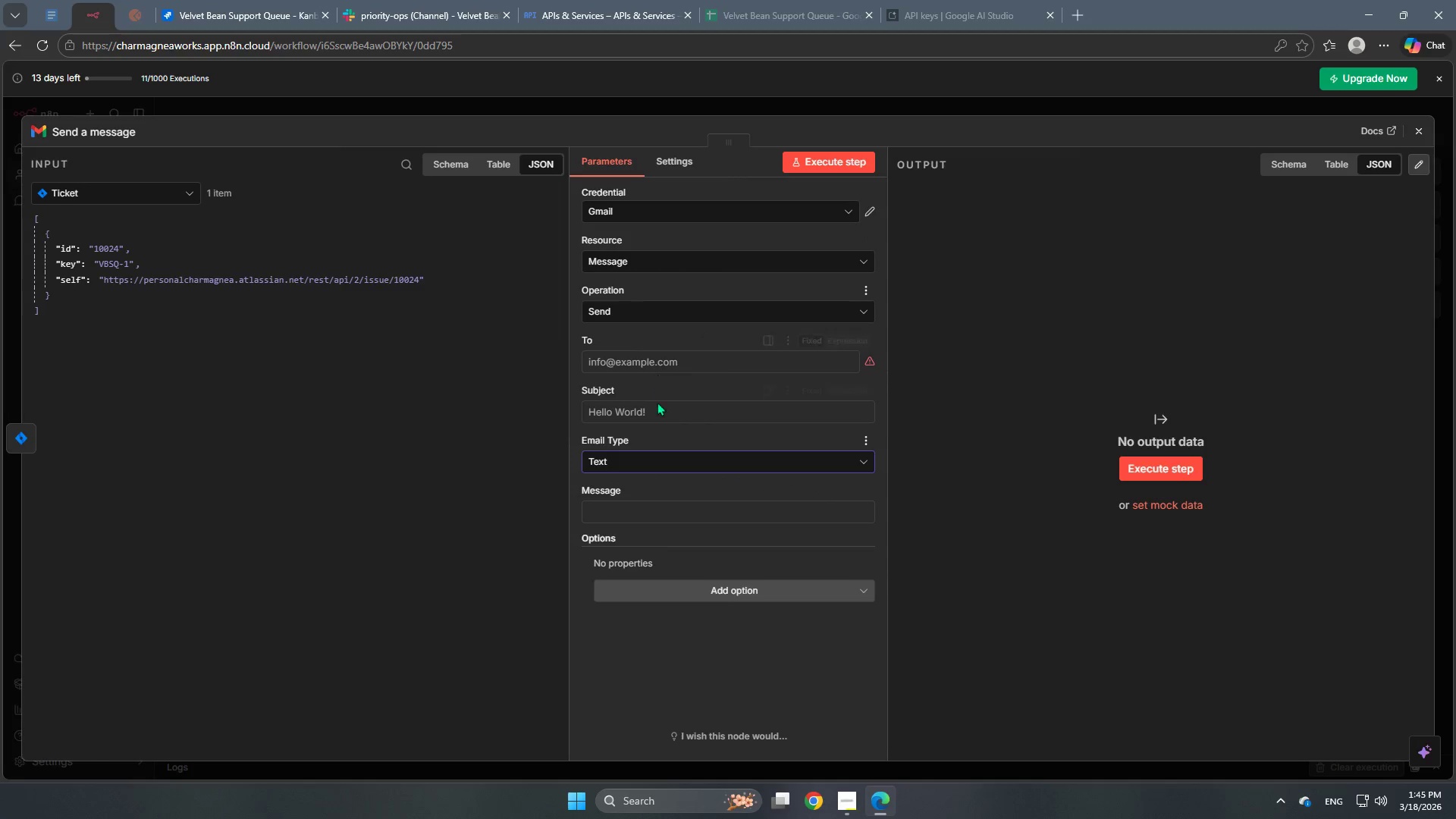 
left_click([657, 418])
 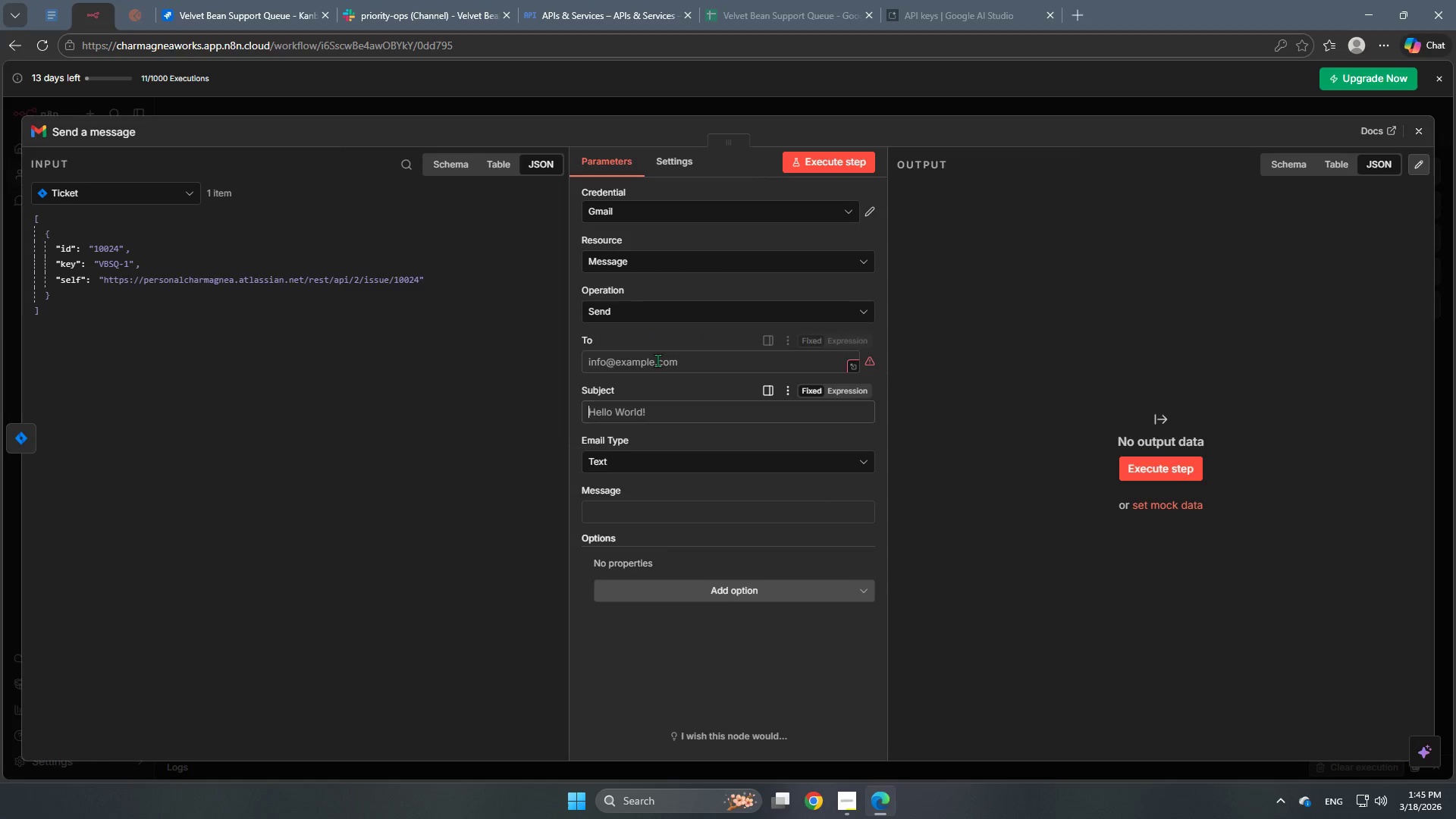 
left_click([659, 359])
 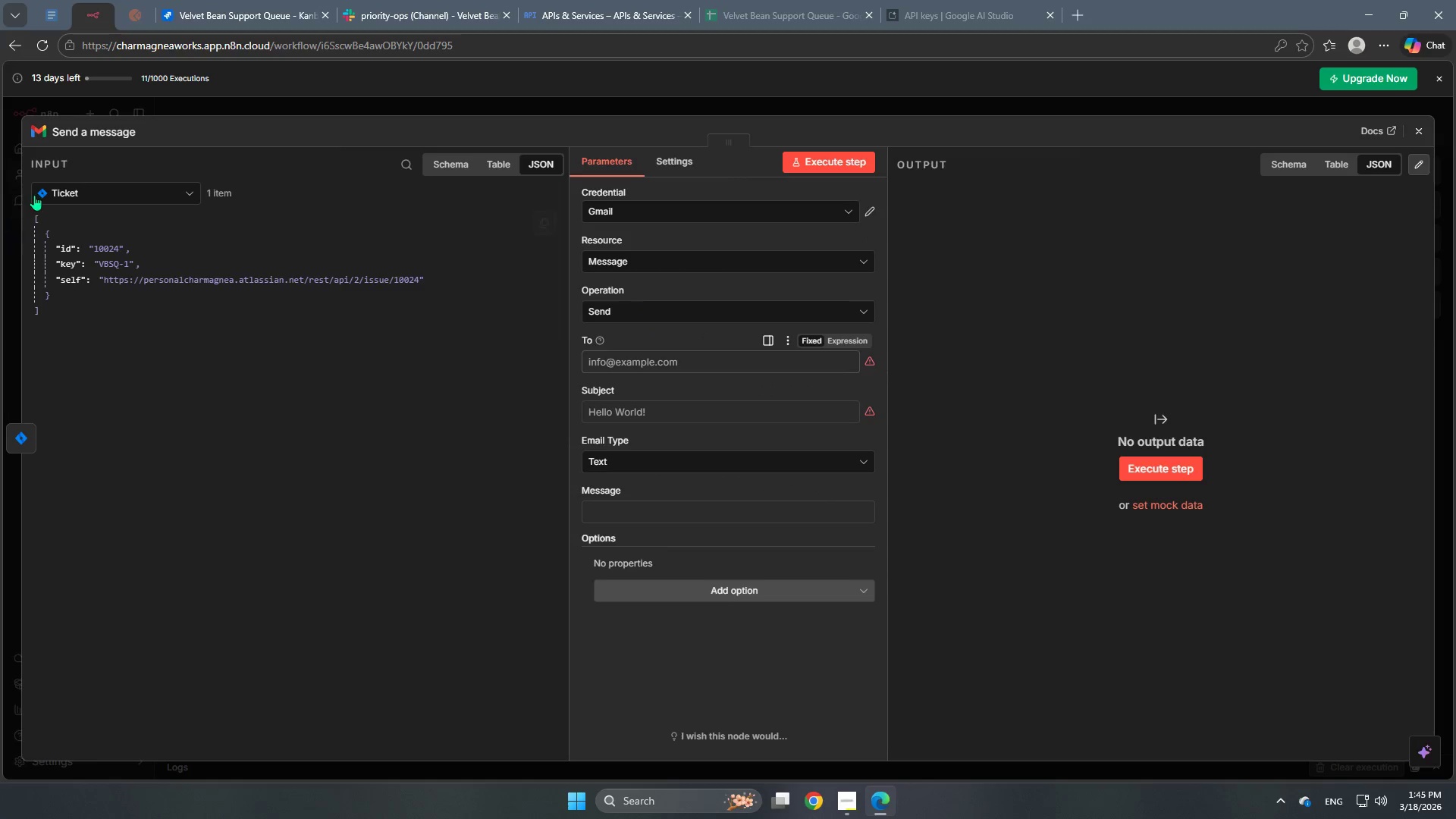 
left_click([72, 189])
 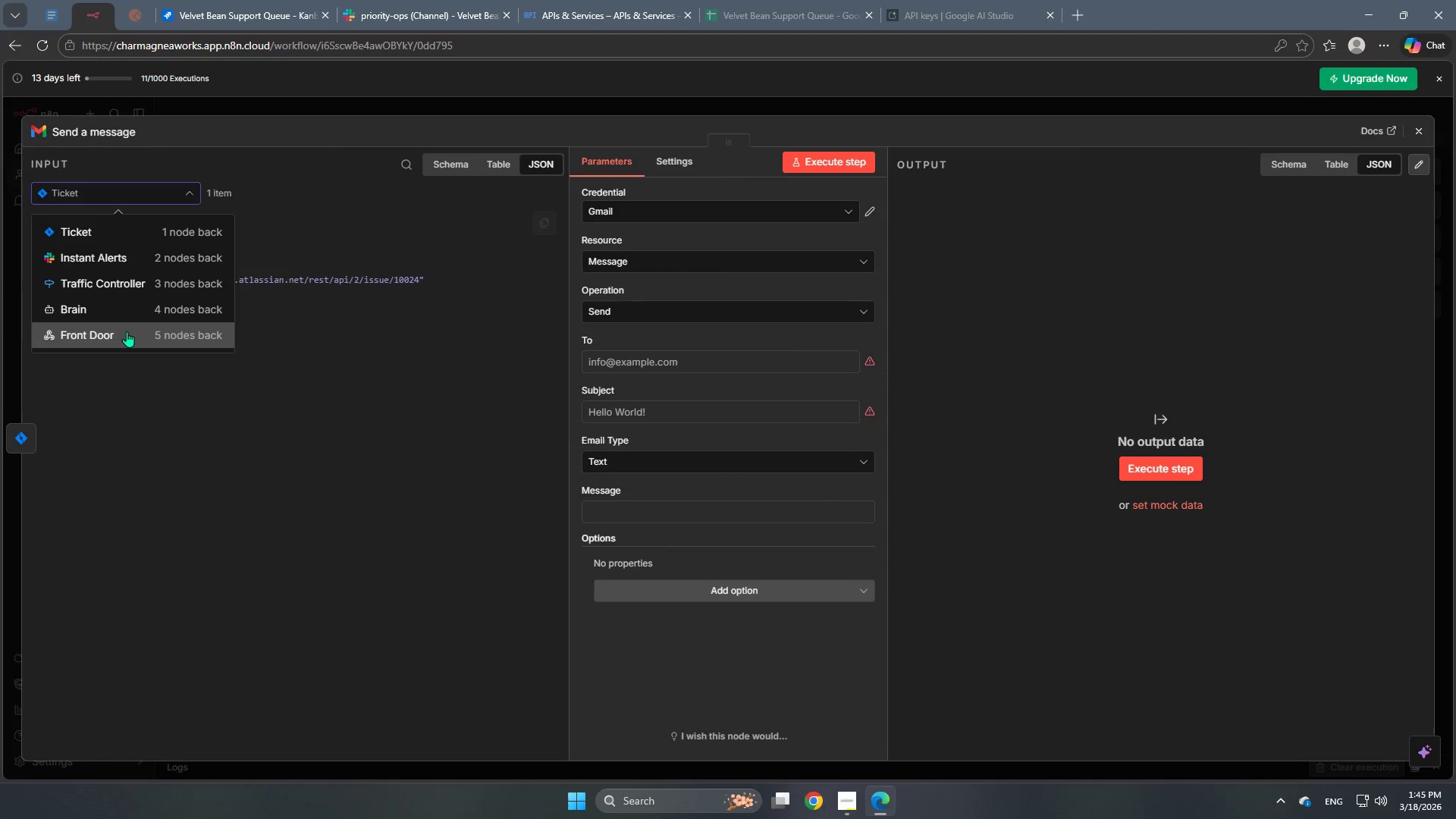 
left_click([125, 330])
 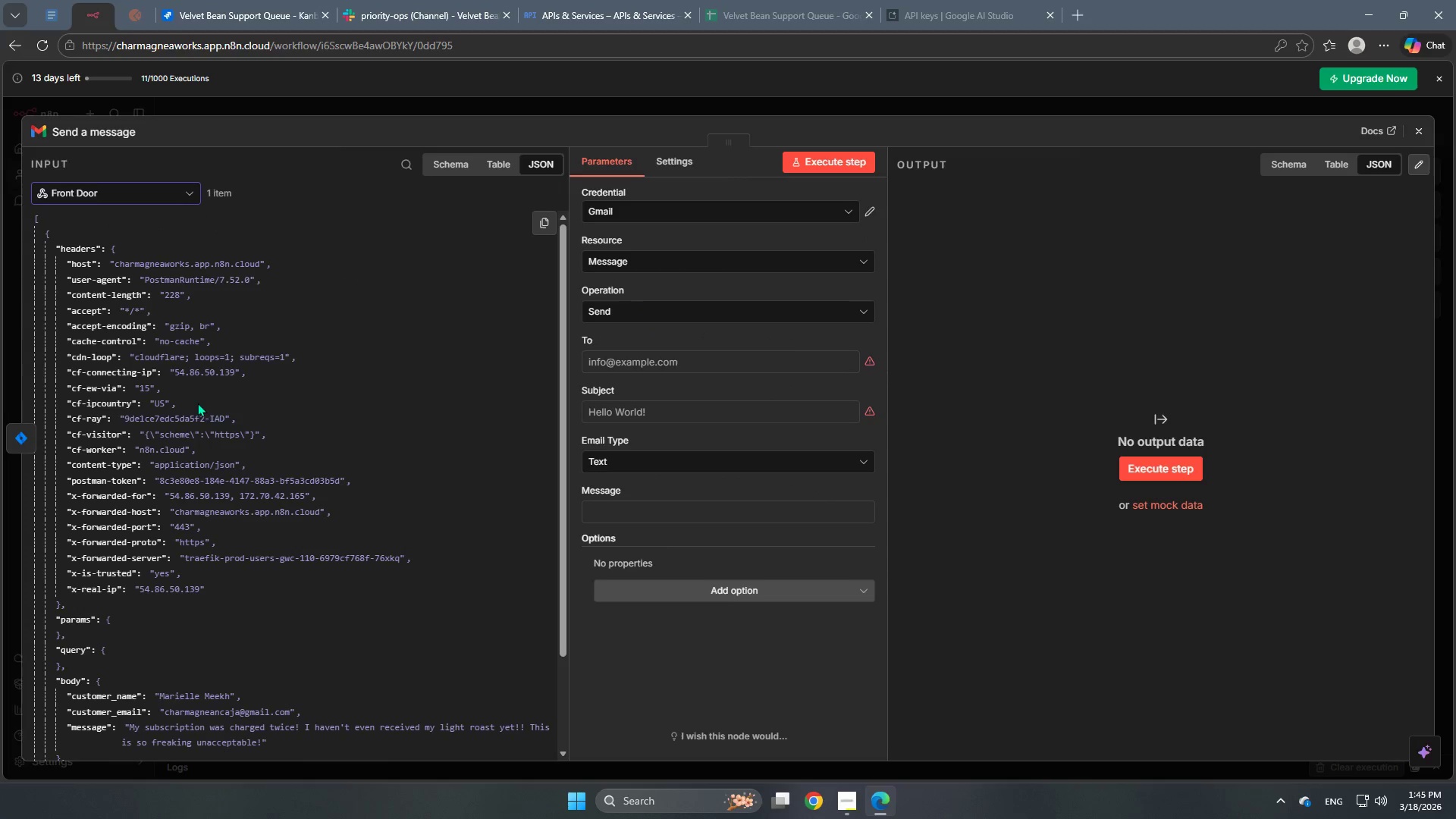 
scroll: coordinate [203, 438], scroll_direction: down, amount: 8.0
 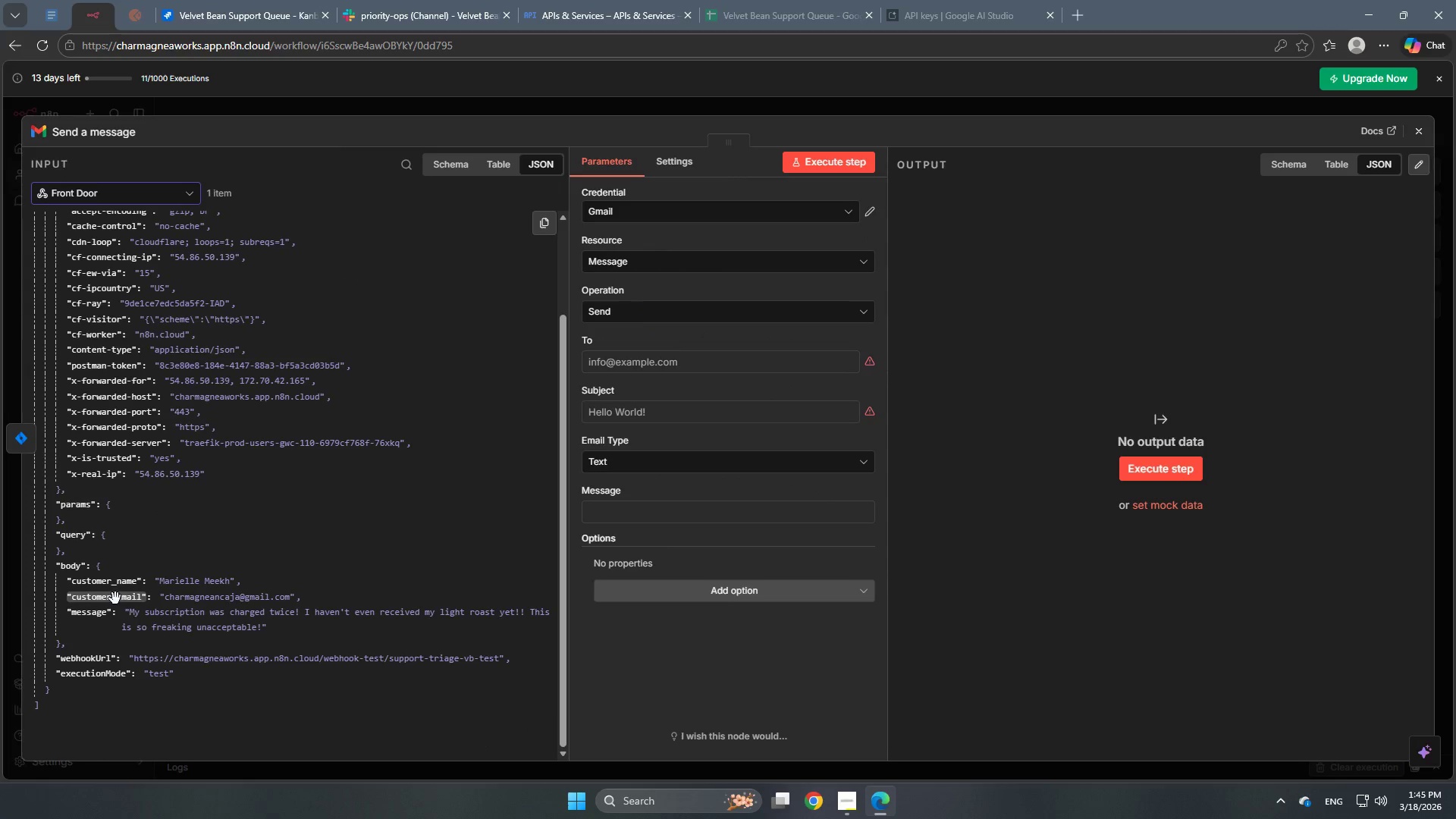 
left_click_drag(start_coordinate=[115, 598], to_coordinate=[648, 362])
 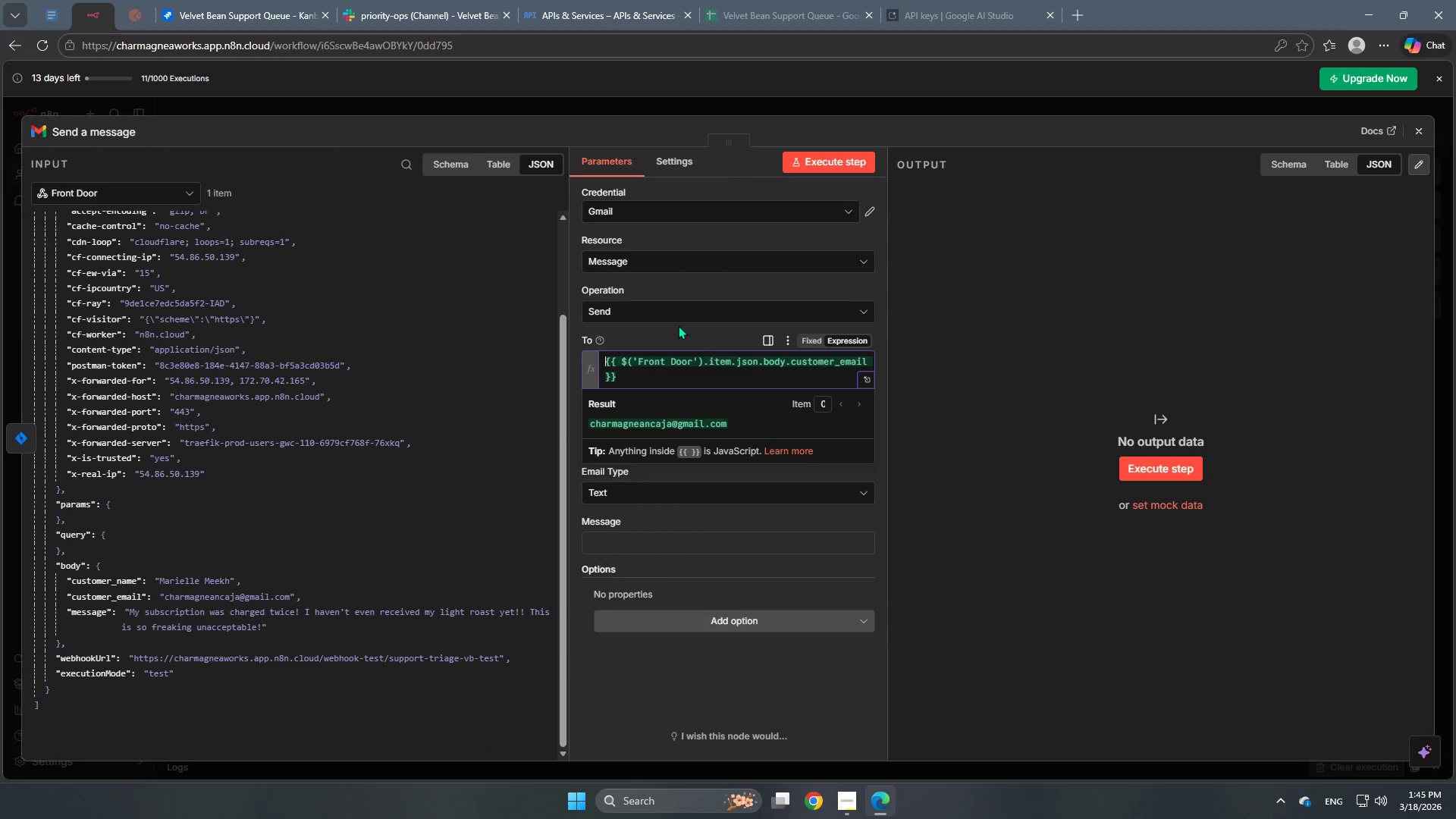 
left_click([667, 329])
 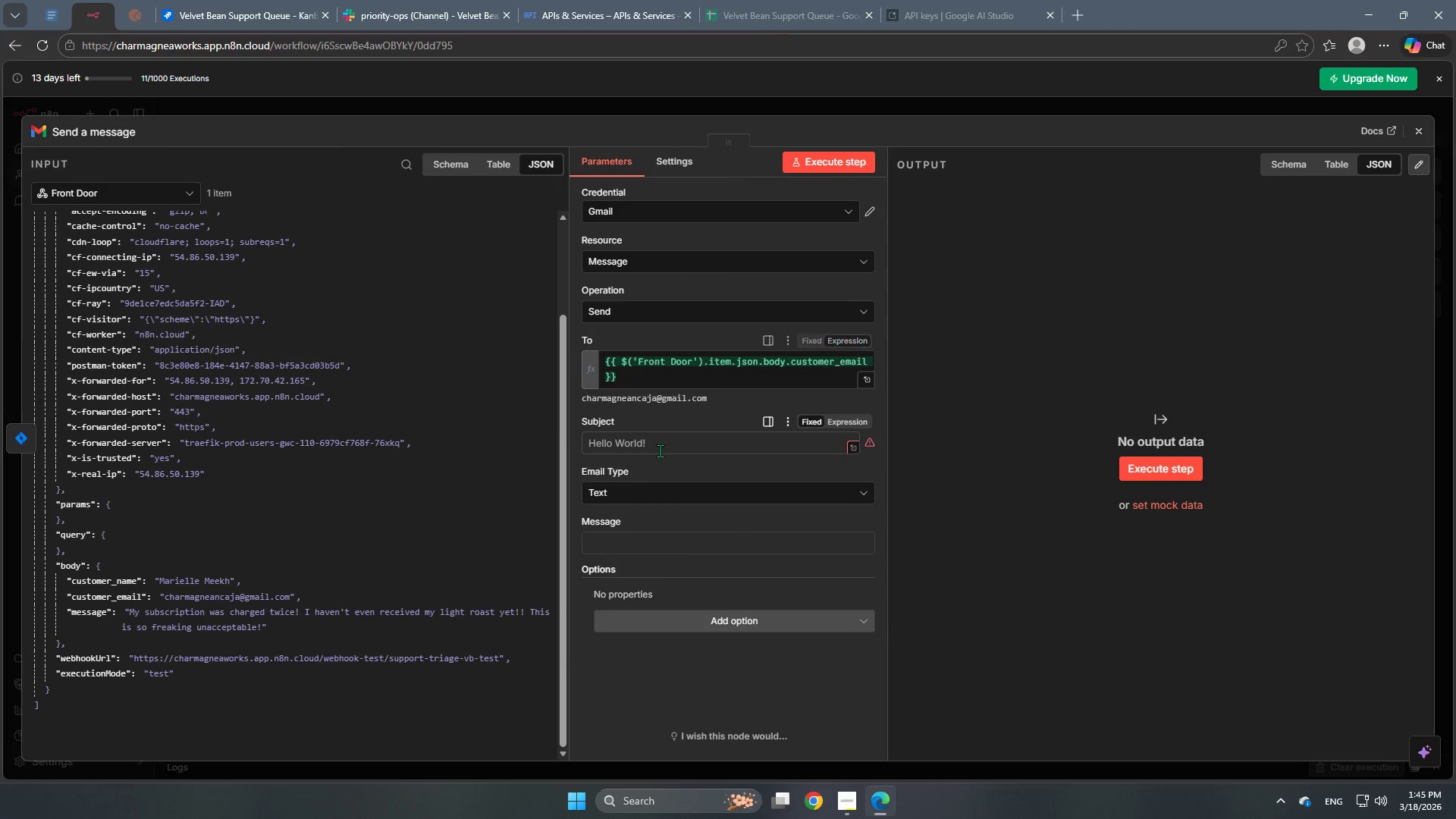 
left_click([658, 447])
 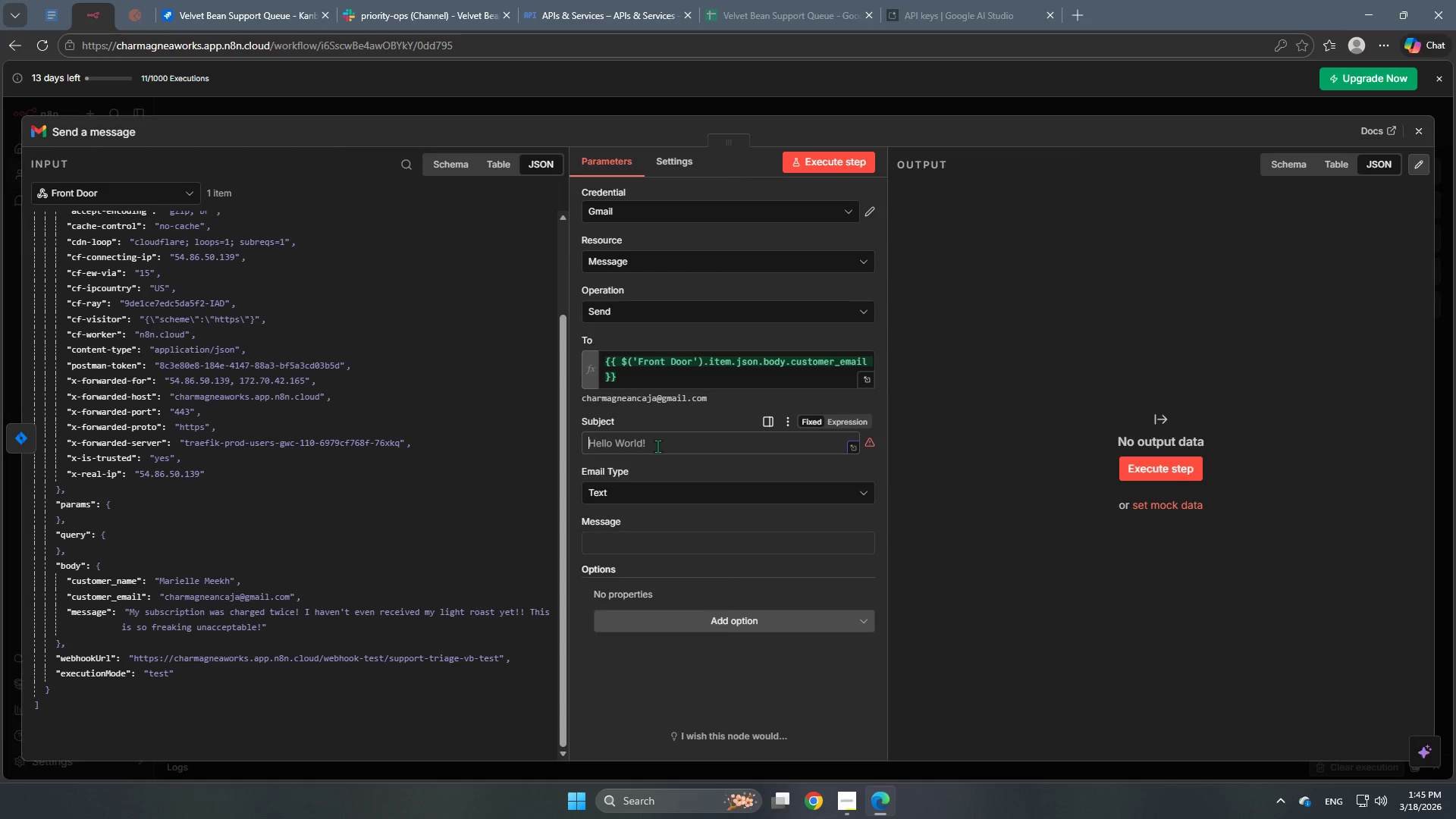 
type(Update on Y)
key(Backspace)
type(your VB)
key(Backspace)
type(elvet Bean )
 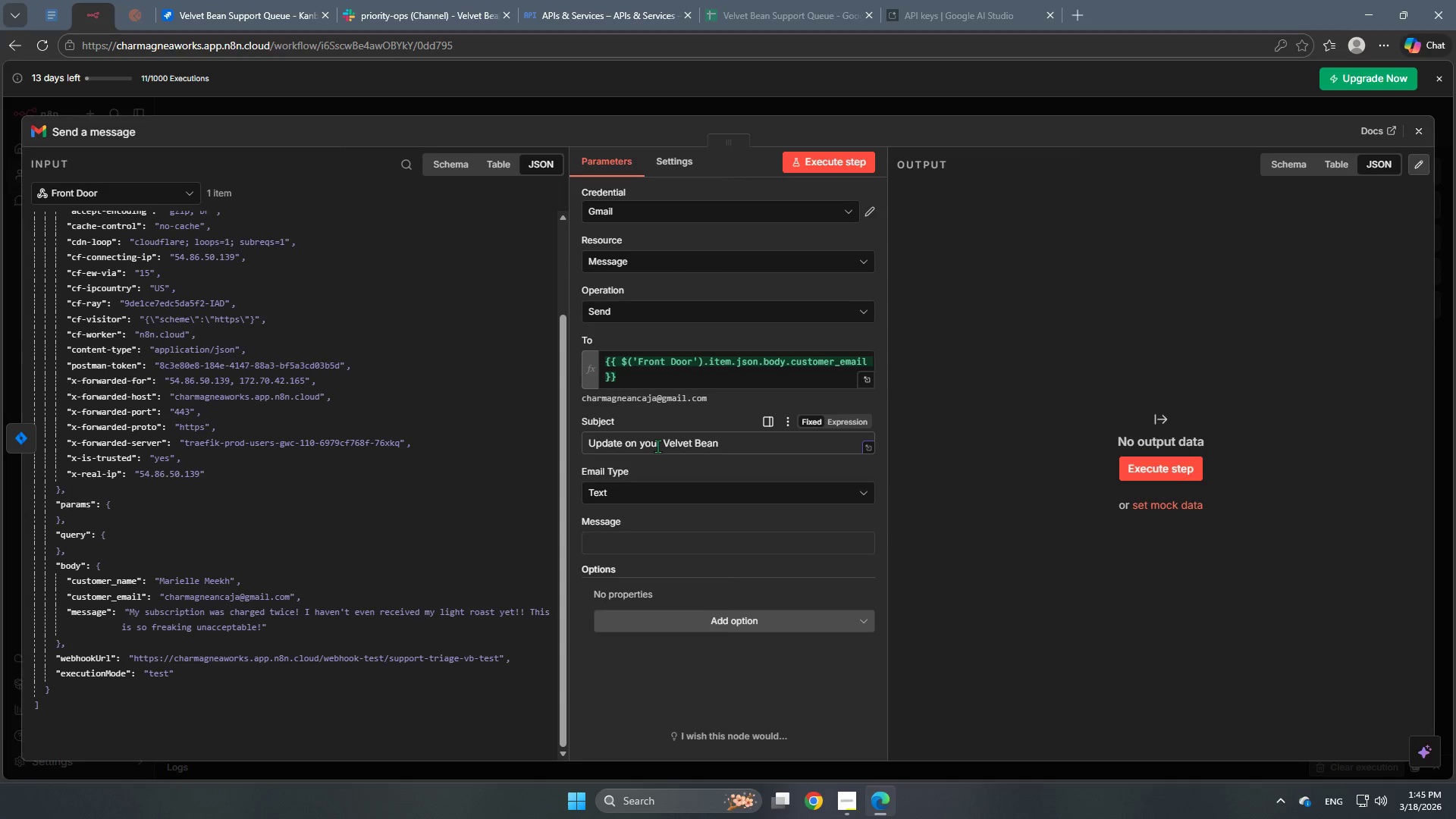 
 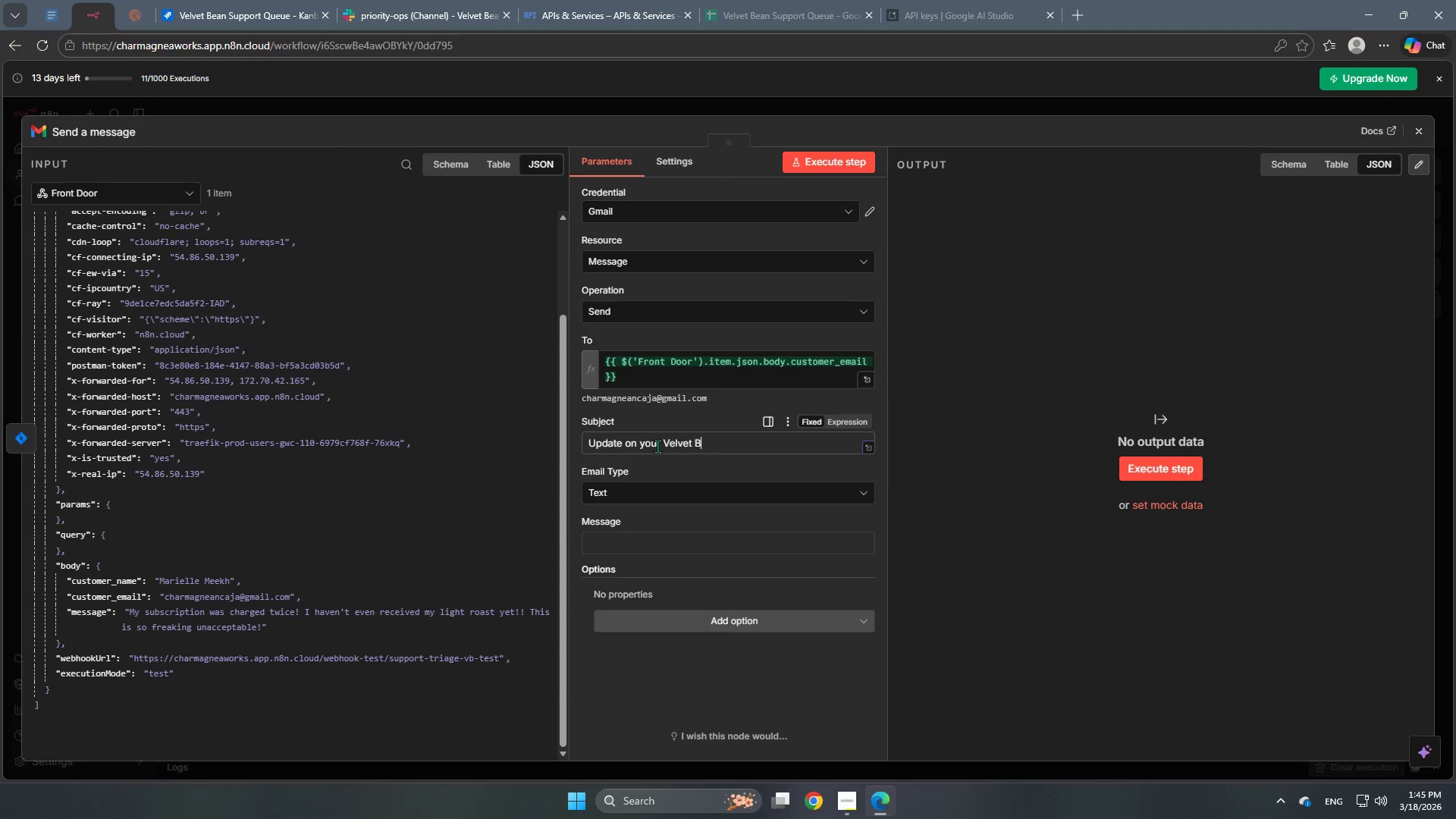 
hold_key(key=ShiftRight, duration=1.05)
 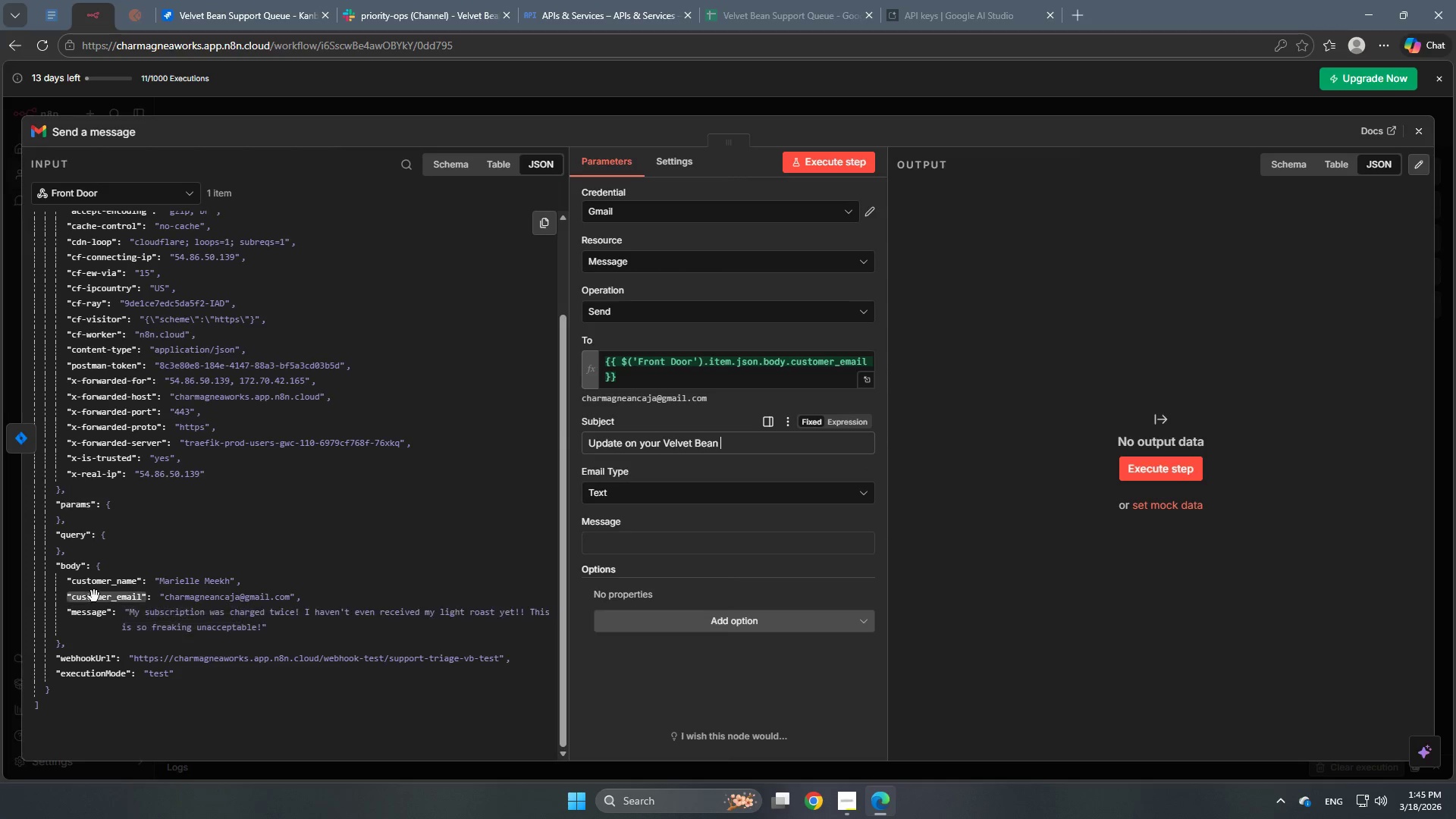 
left_click([120, 190])
 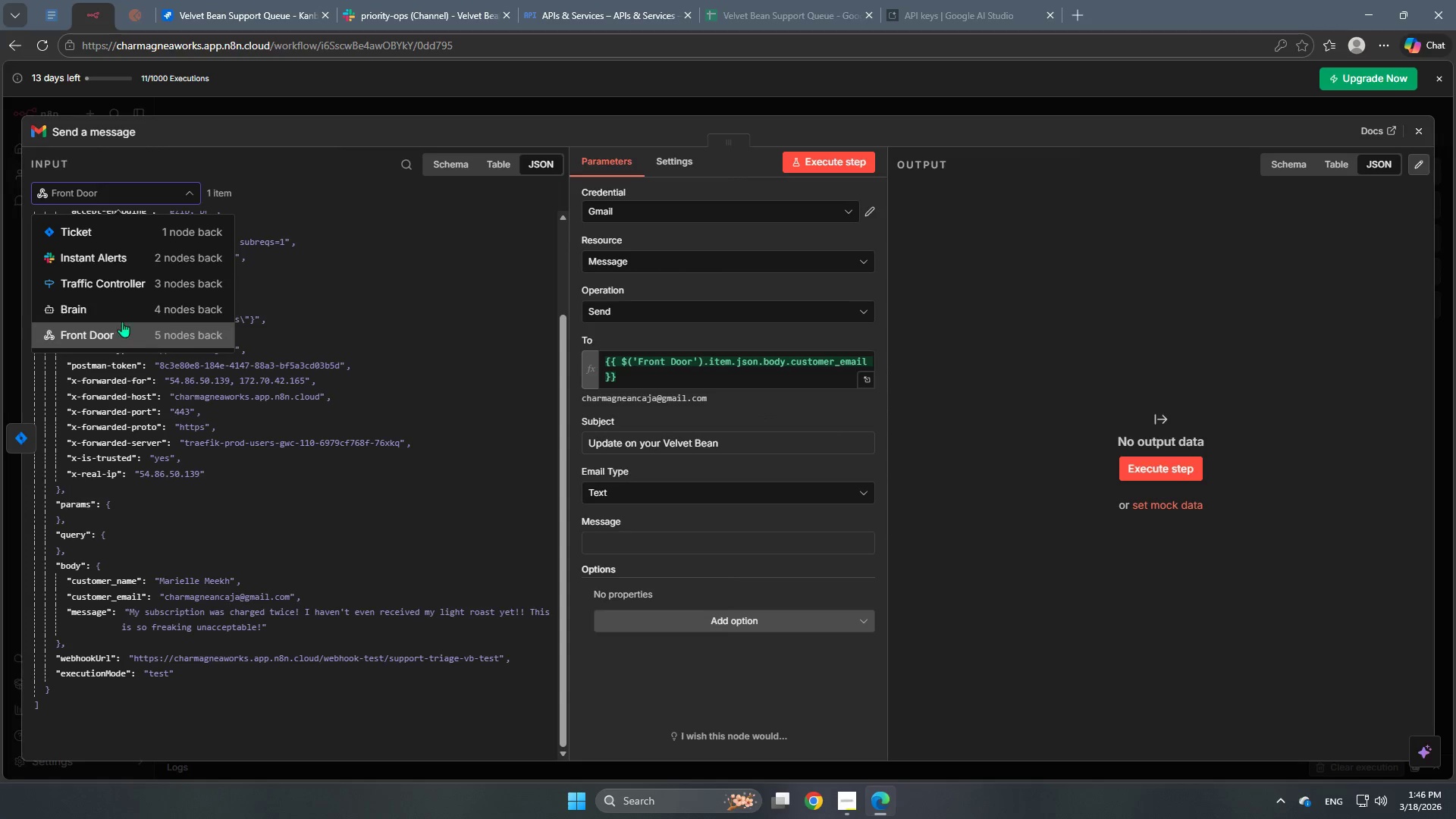 
left_click([121, 315])
 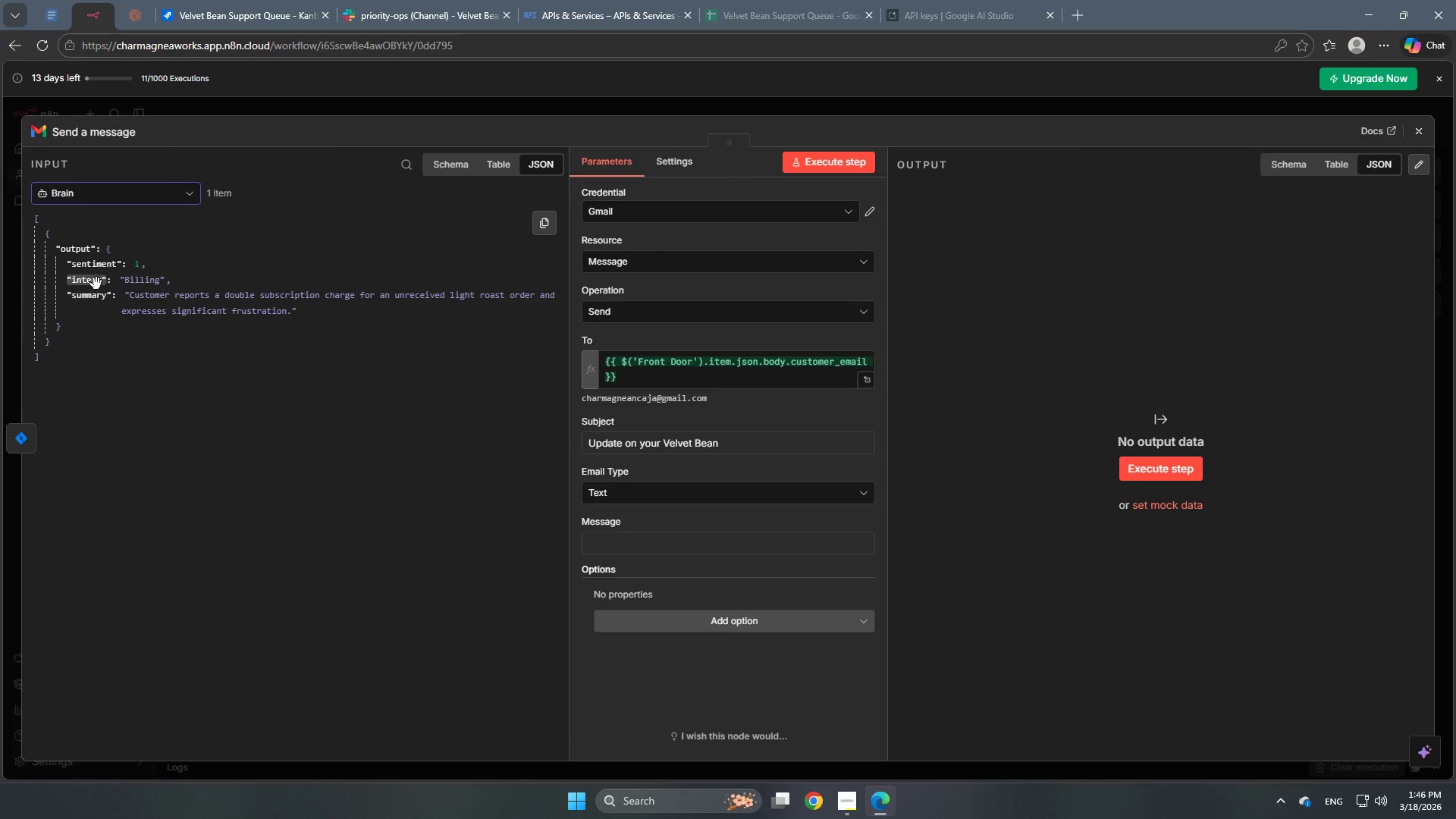 
left_click_drag(start_coordinate=[93, 281], to_coordinate=[754, 448])
 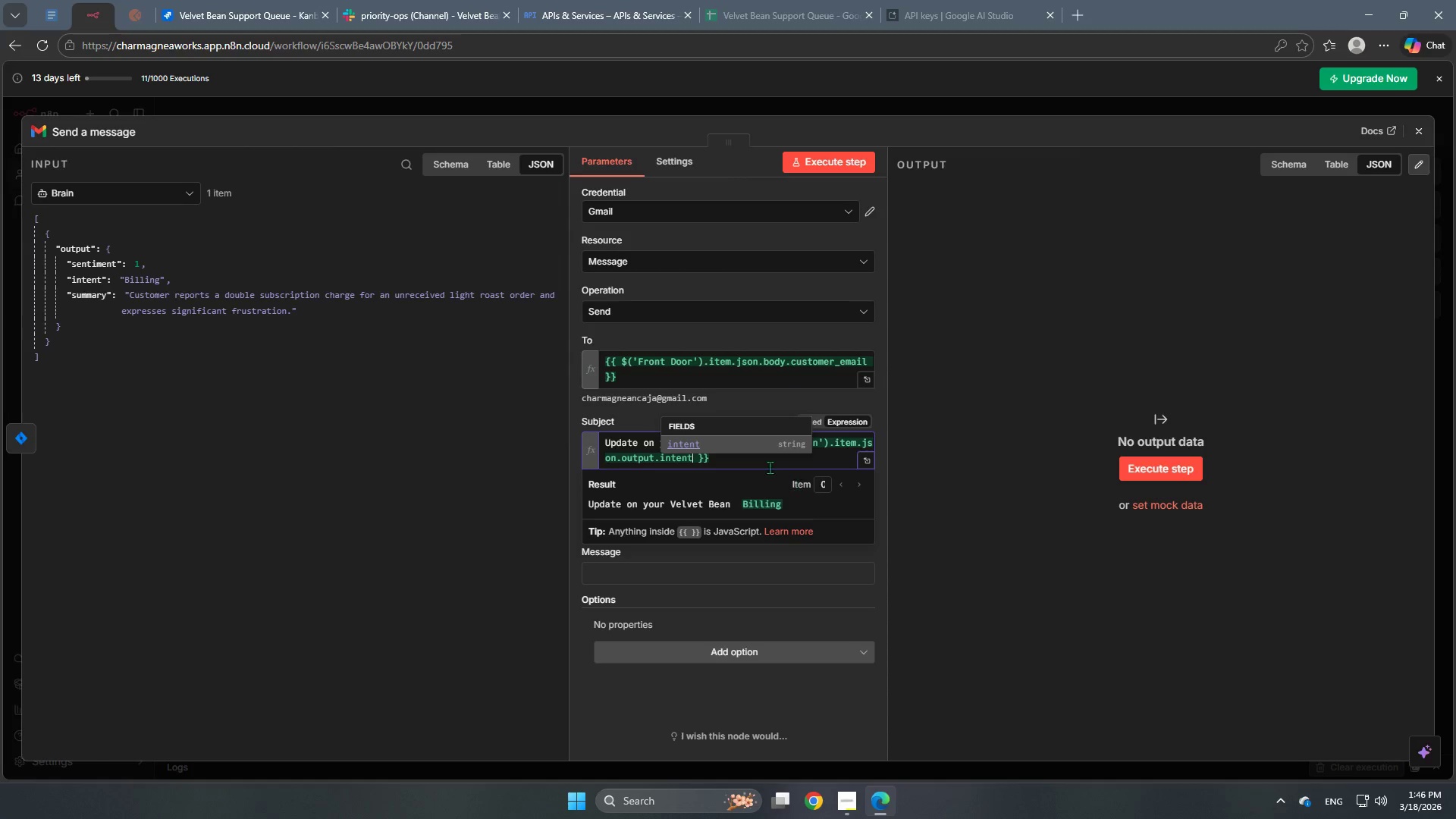 
left_click([752, 462])
 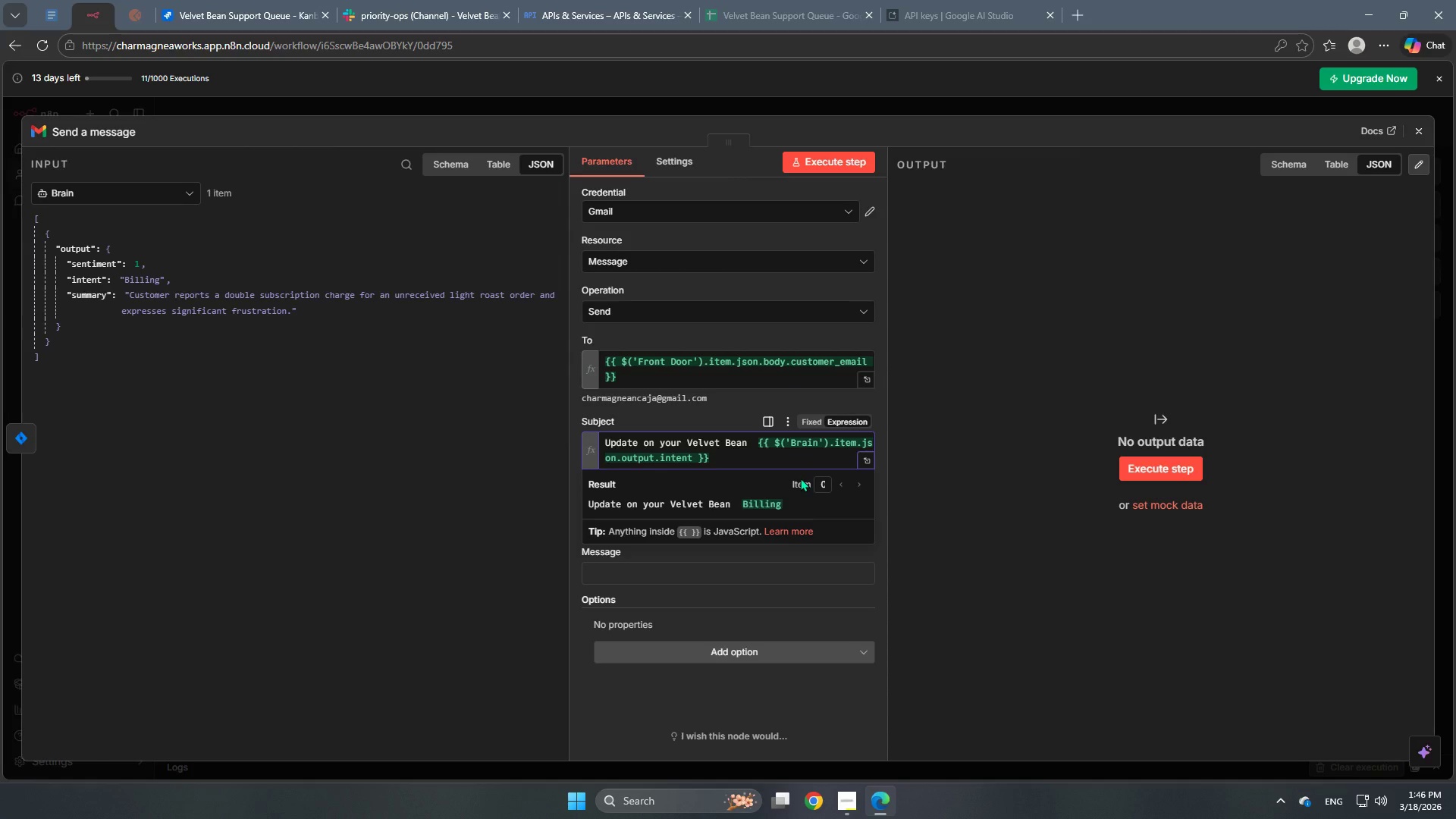 
type( Inquiry)
 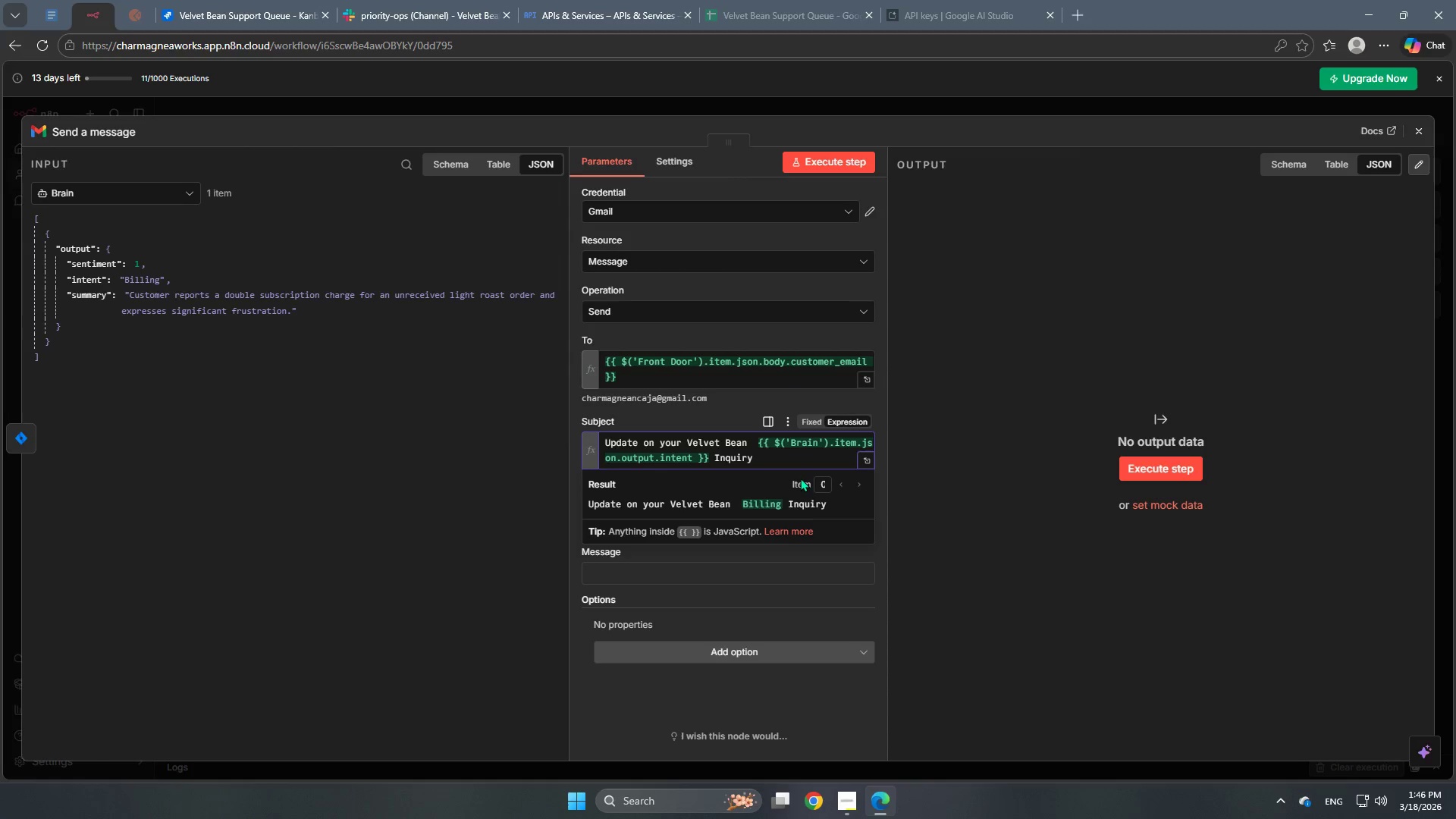 
left_click([667, 570])
 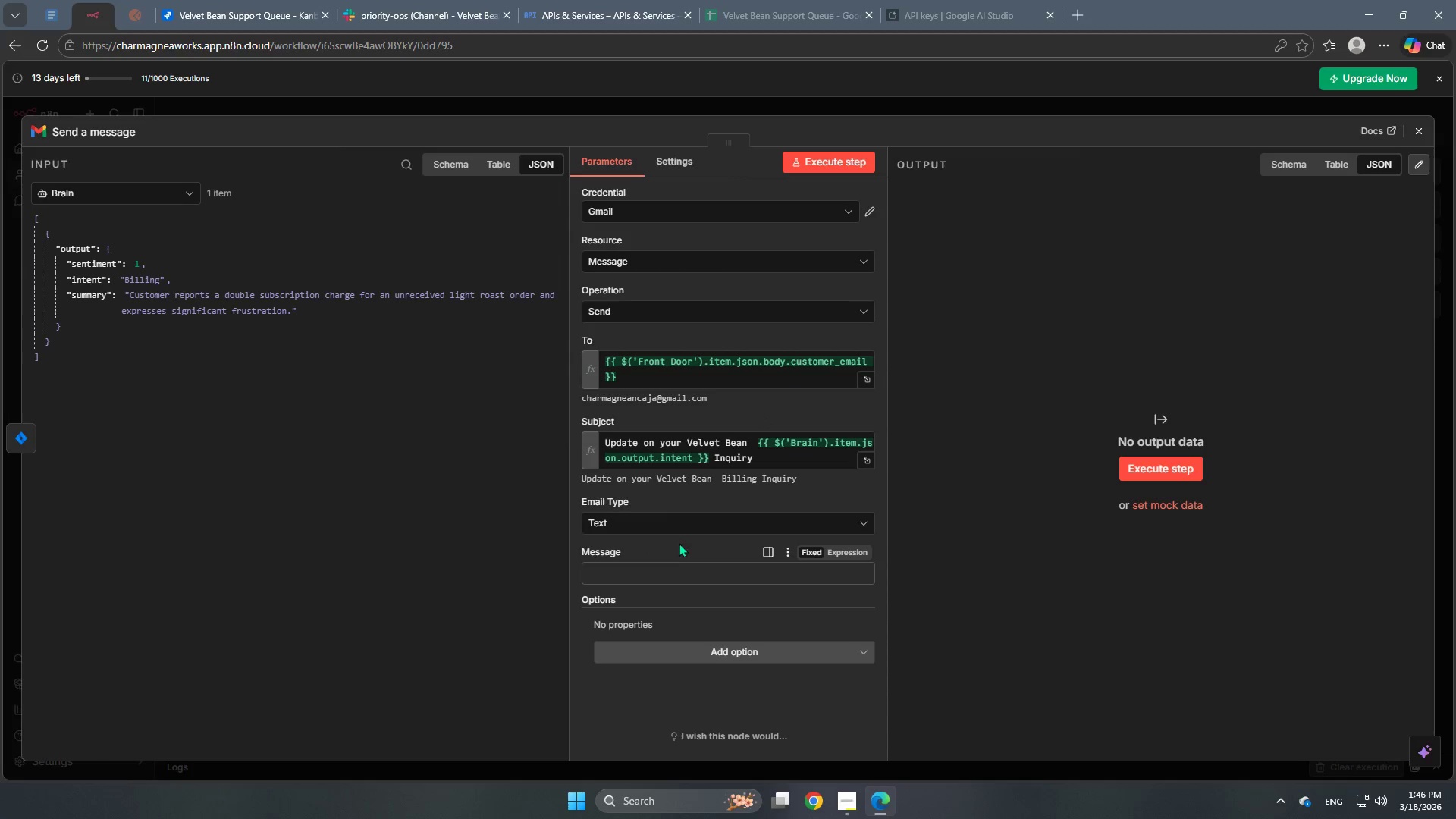 
scroll: coordinate [695, 523], scroll_direction: down, amount: 1.0
 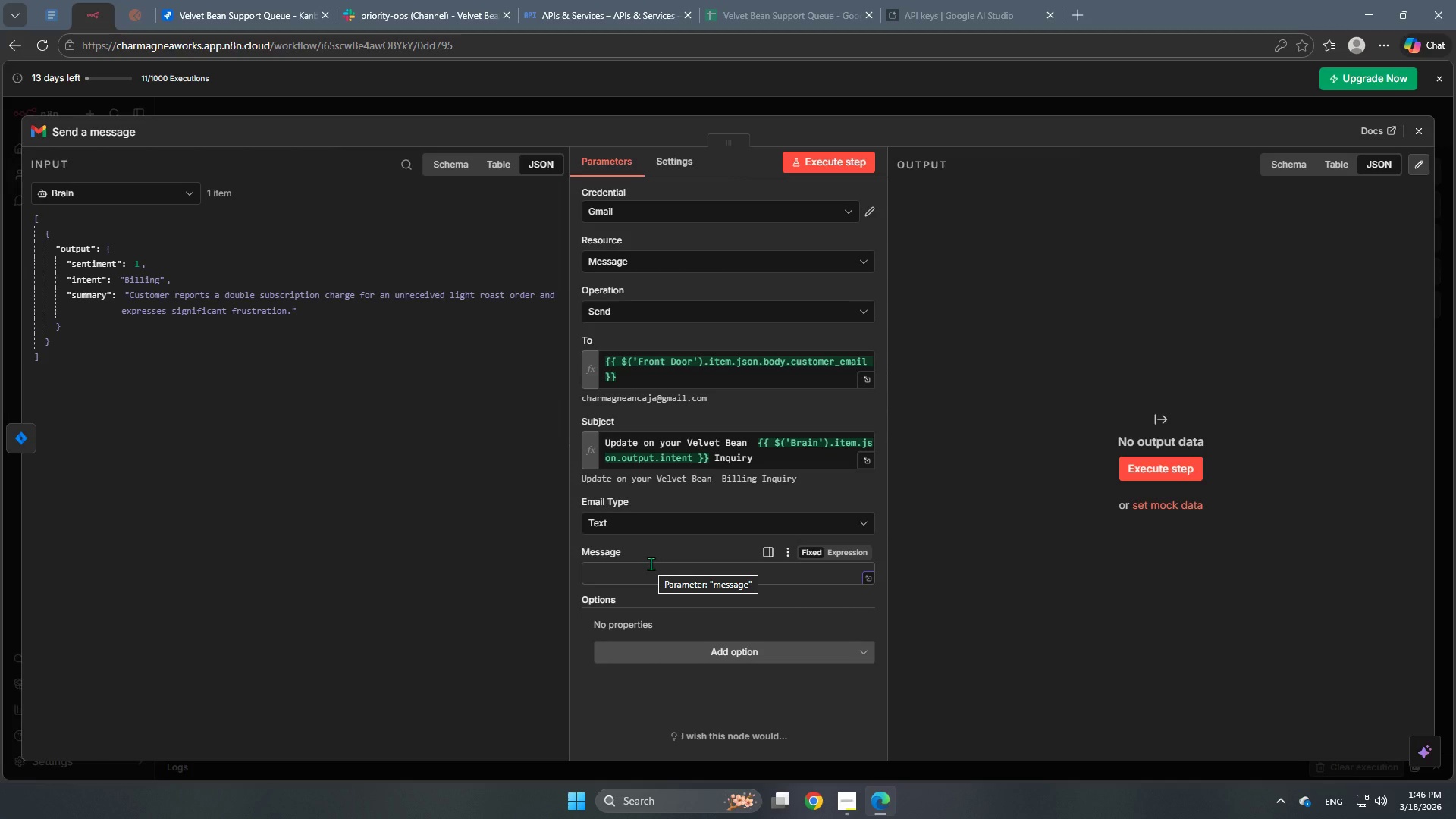 
type(Hi )
 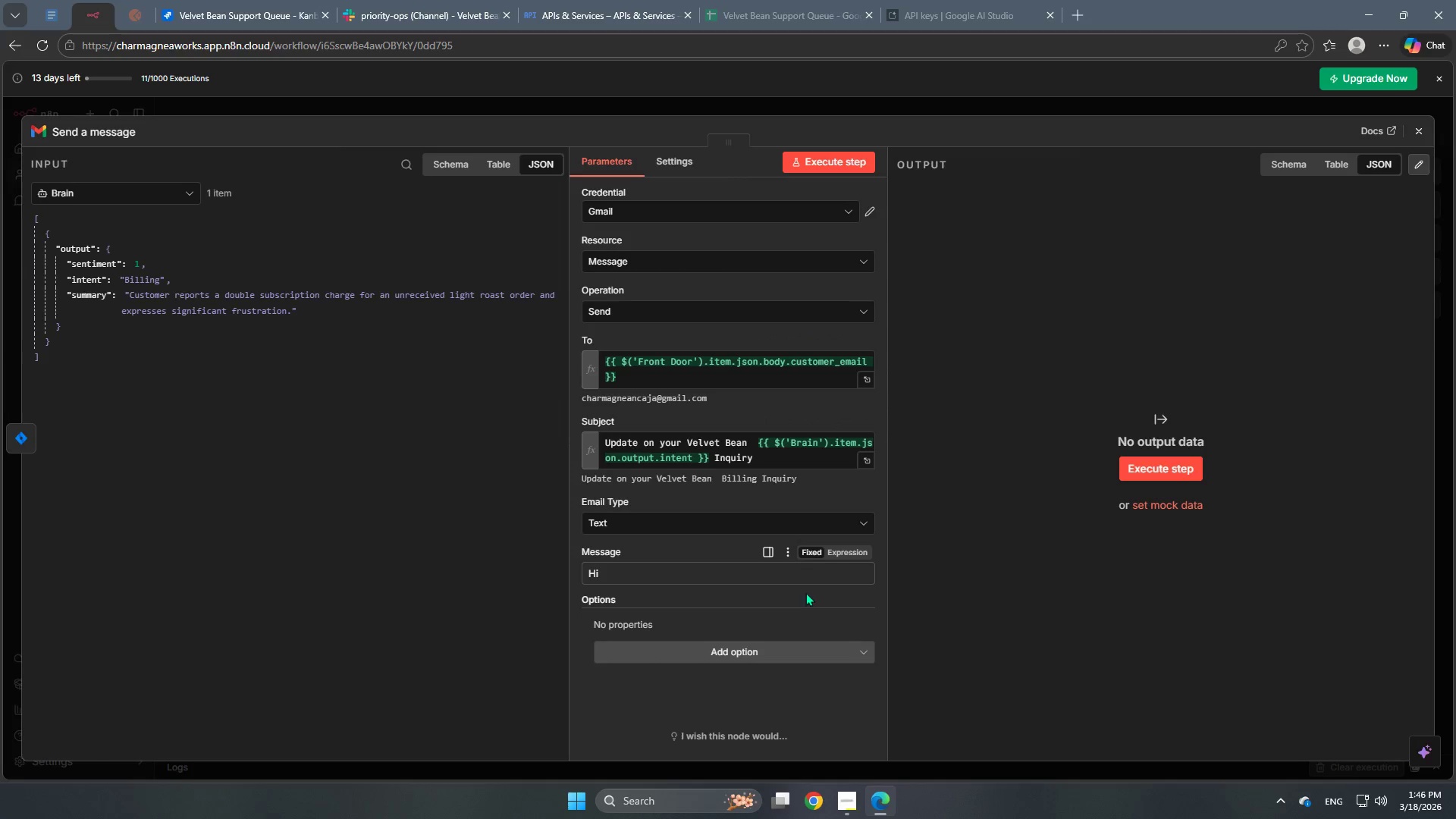 
left_click([850, 550])
 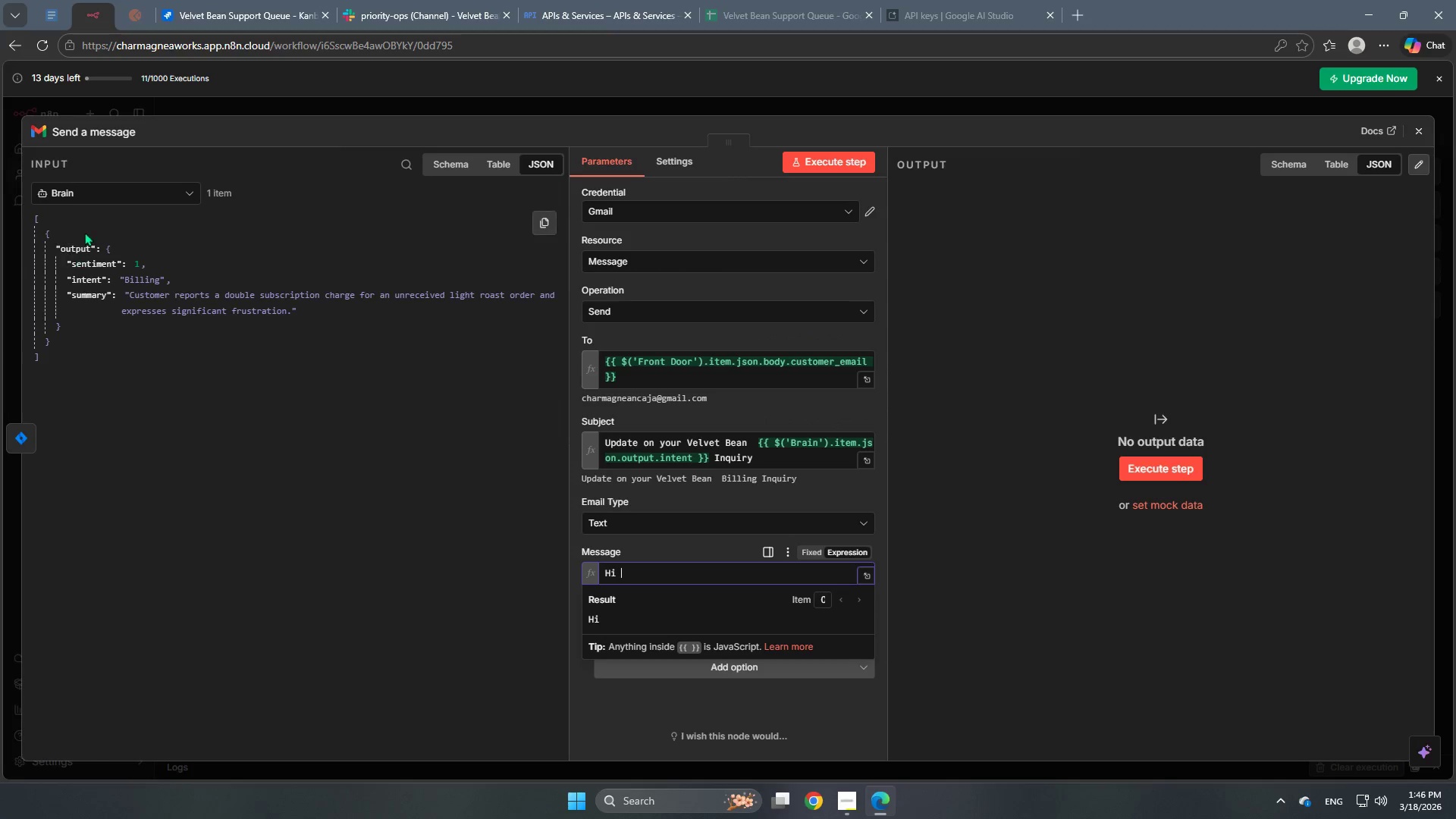 
left_click([111, 196])
 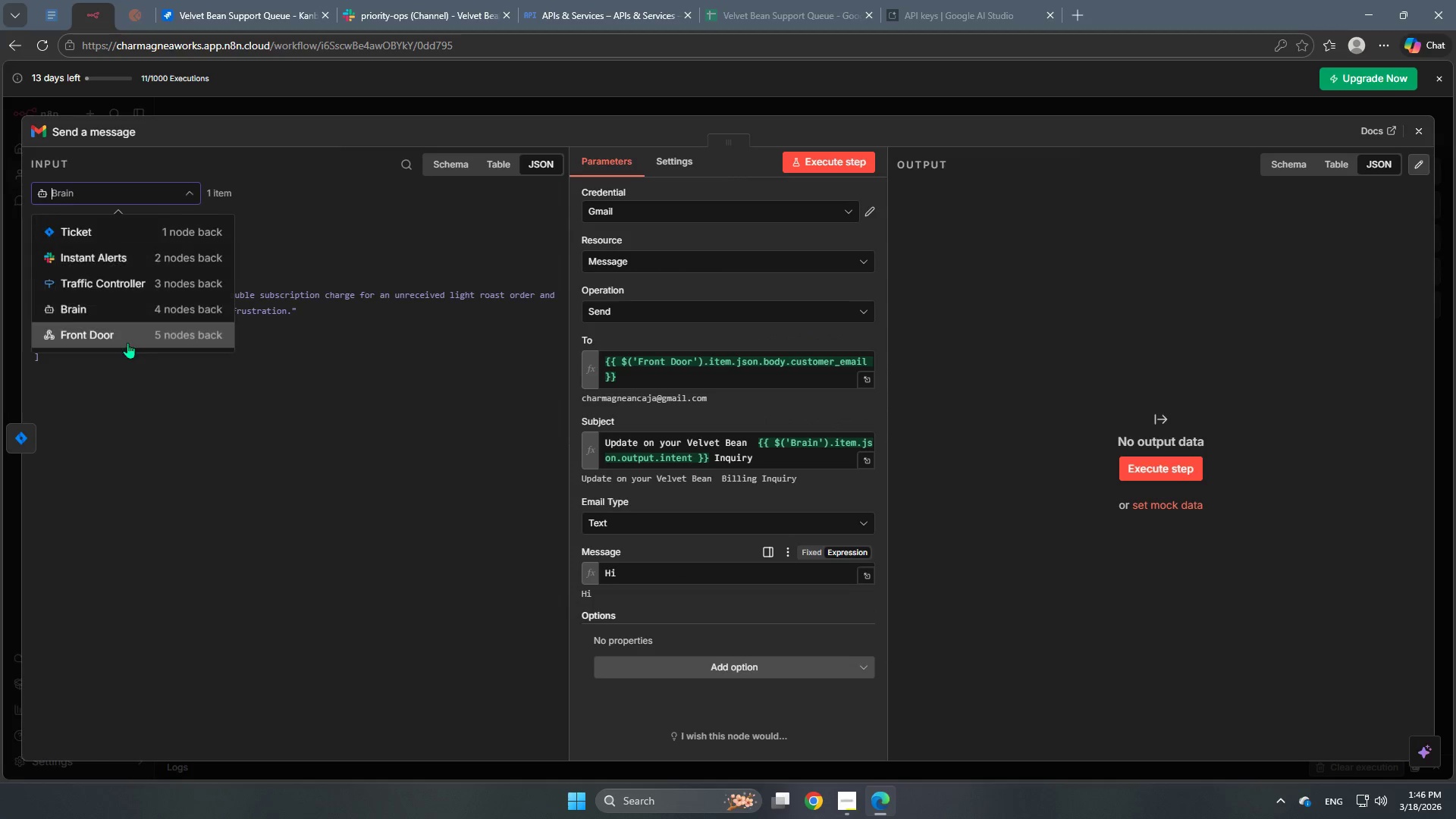 
left_click([108, 331])
 